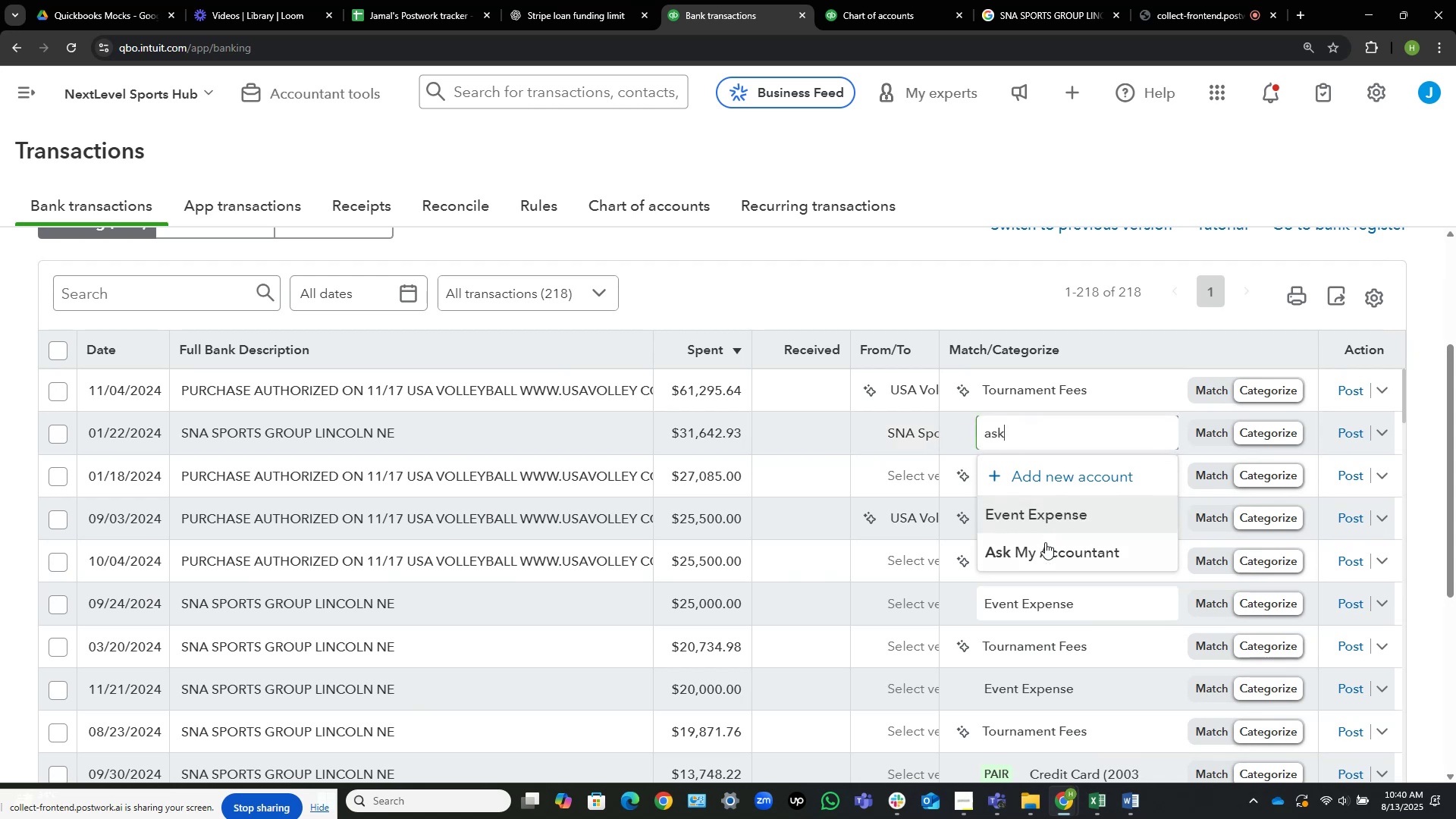 
left_click([1050, 551])
 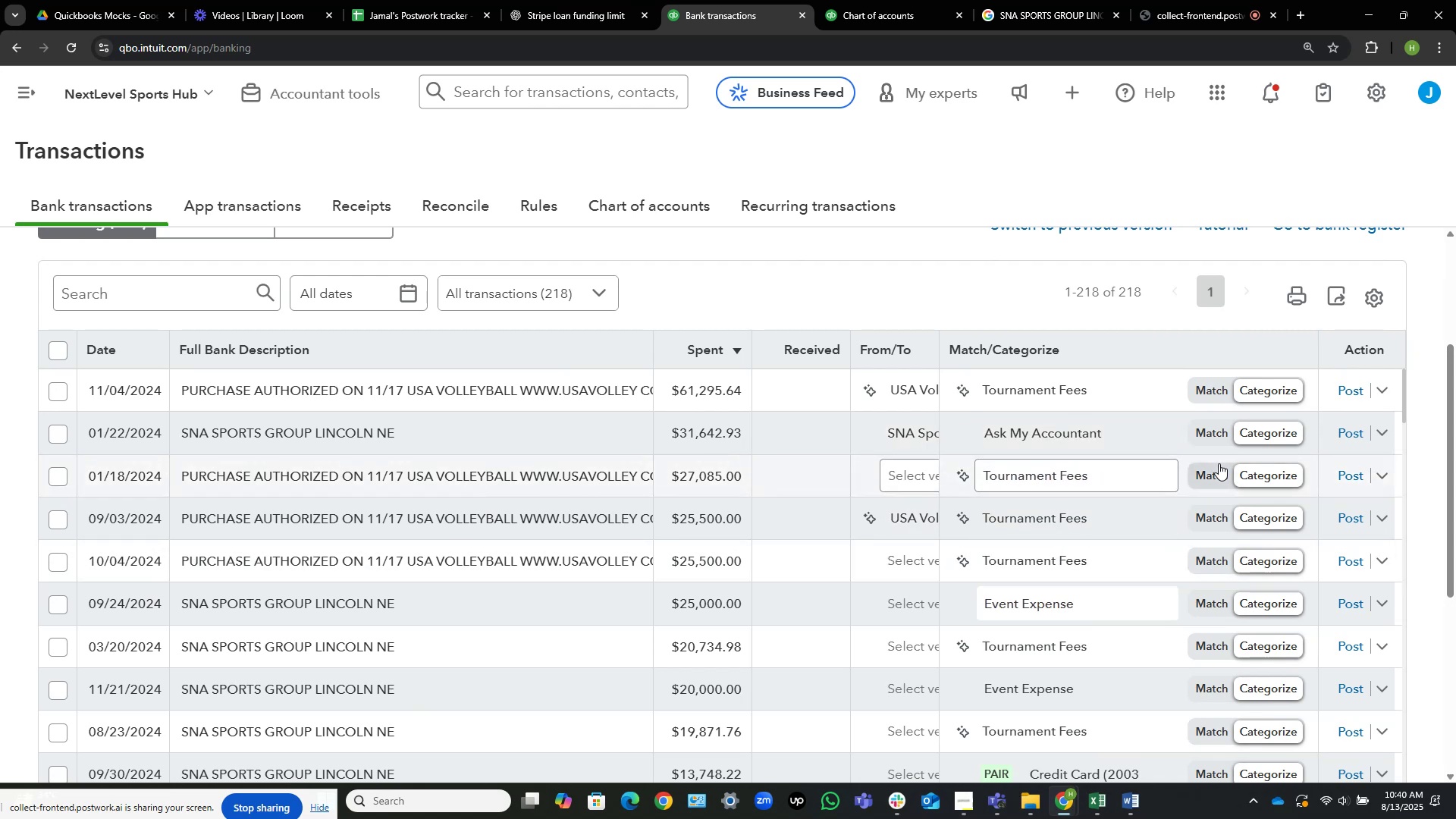 
wait(6.61)
 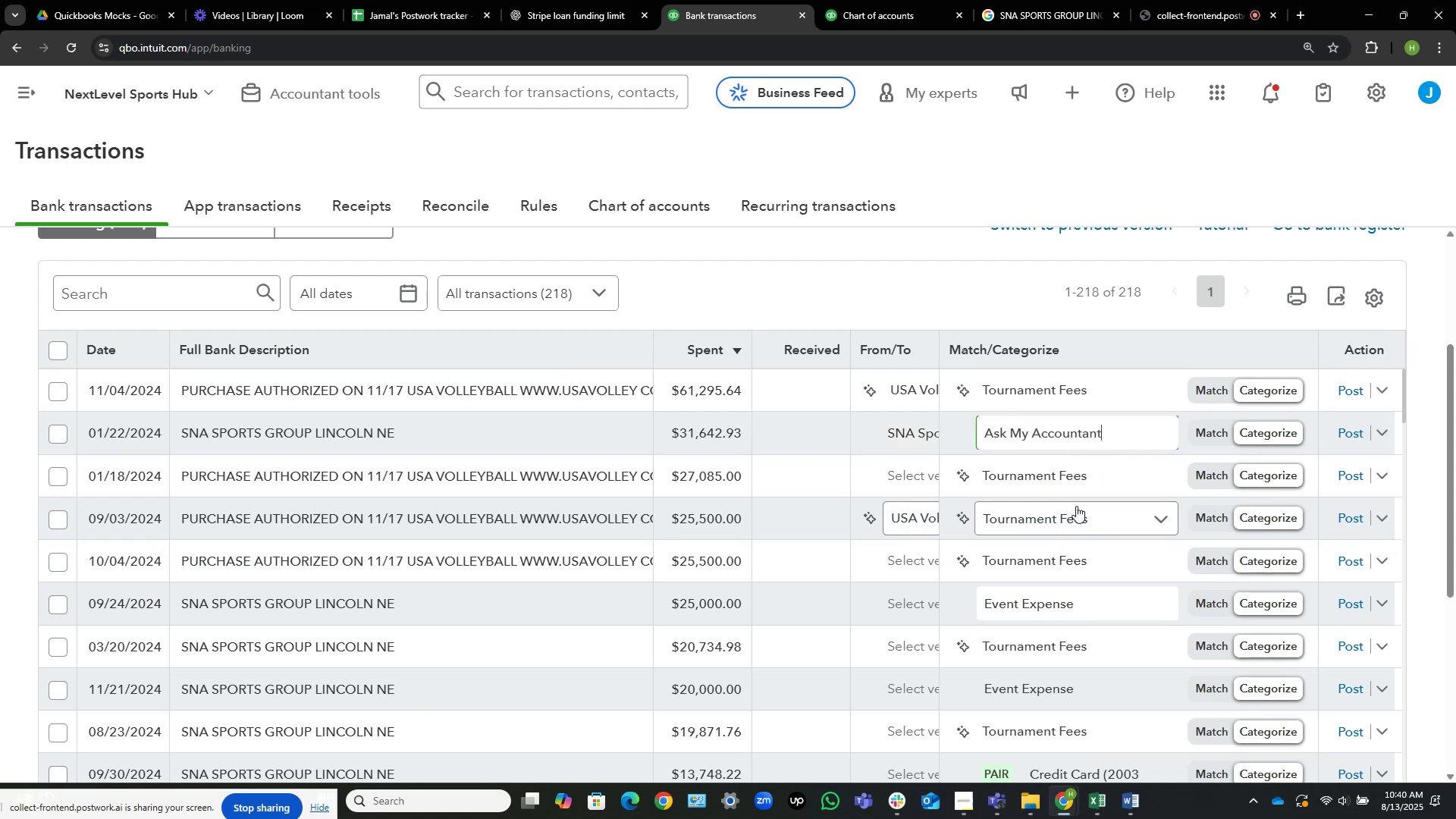 
left_click([1353, 431])
 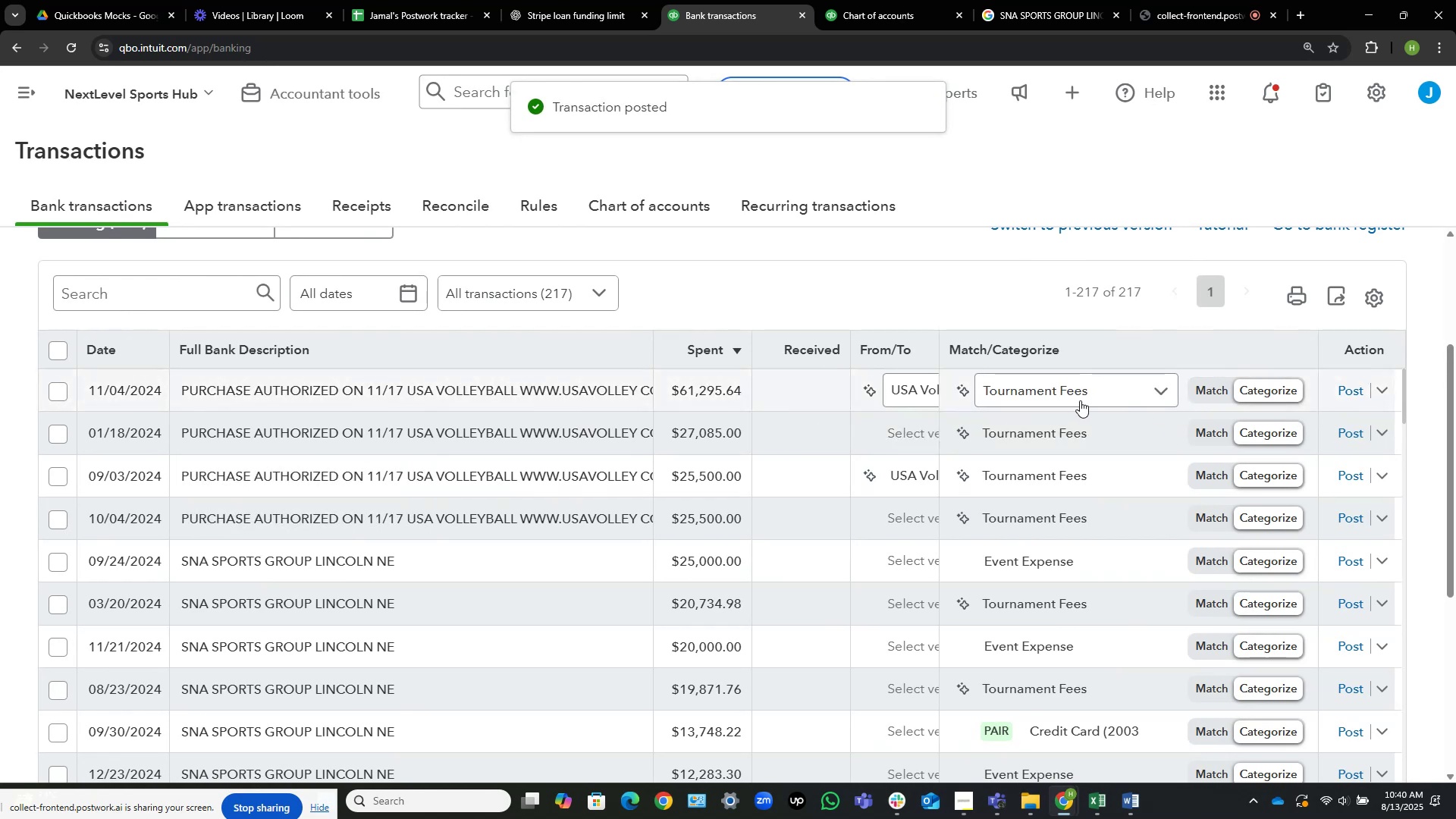 
mouse_move([479, 381])
 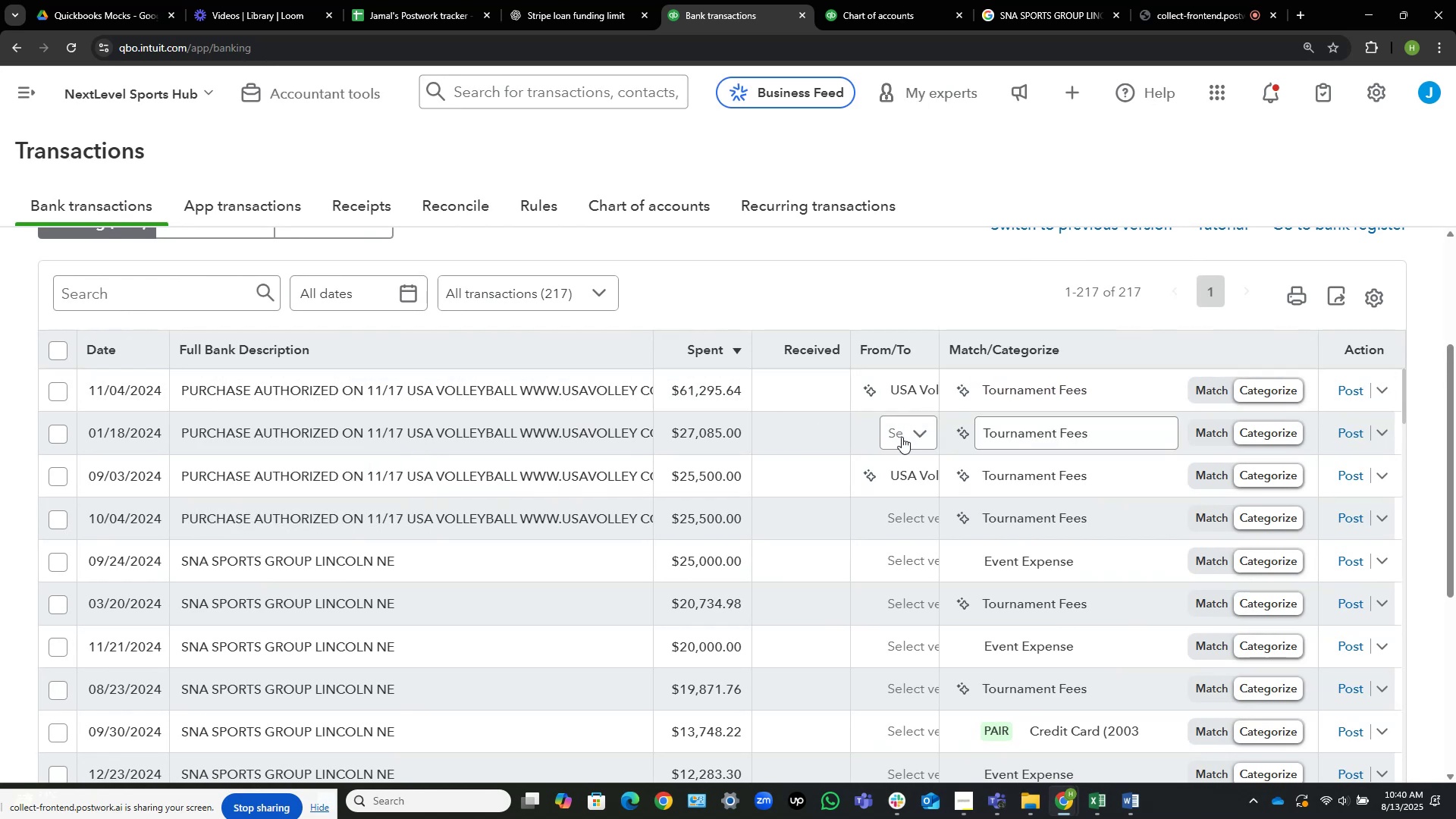 
left_click([902, 437])
 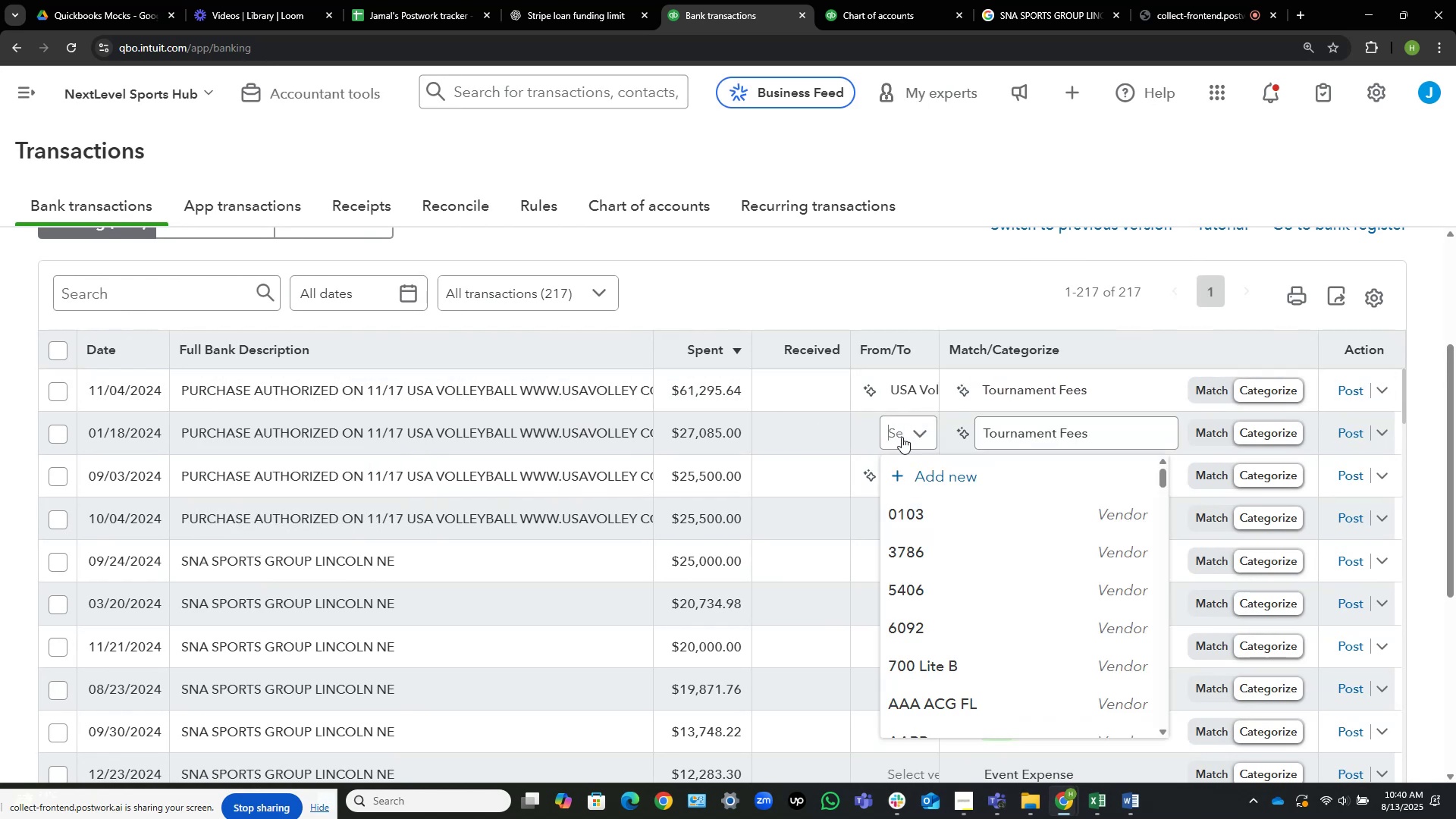 
type(usa)
 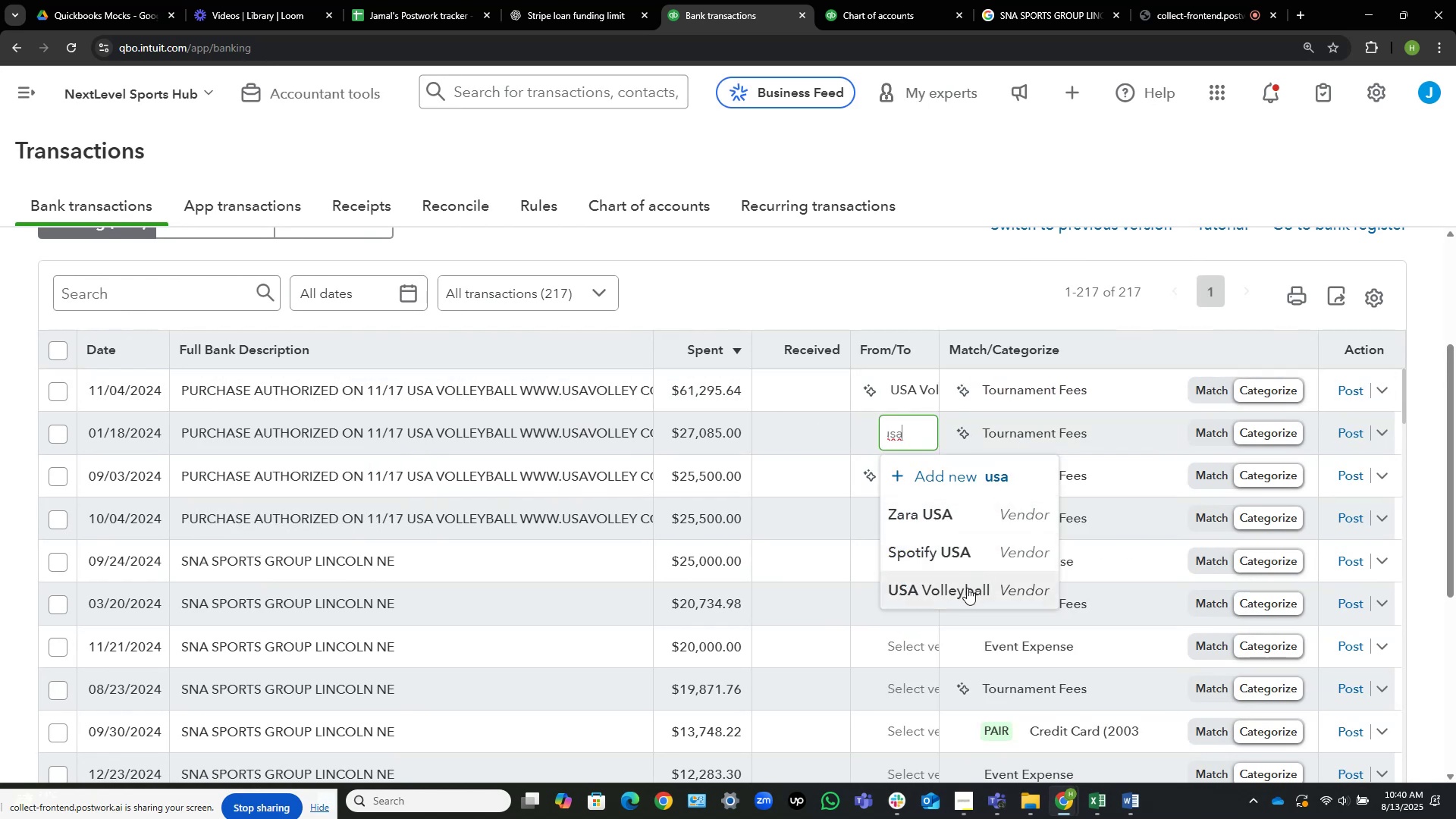 
left_click([967, 588])
 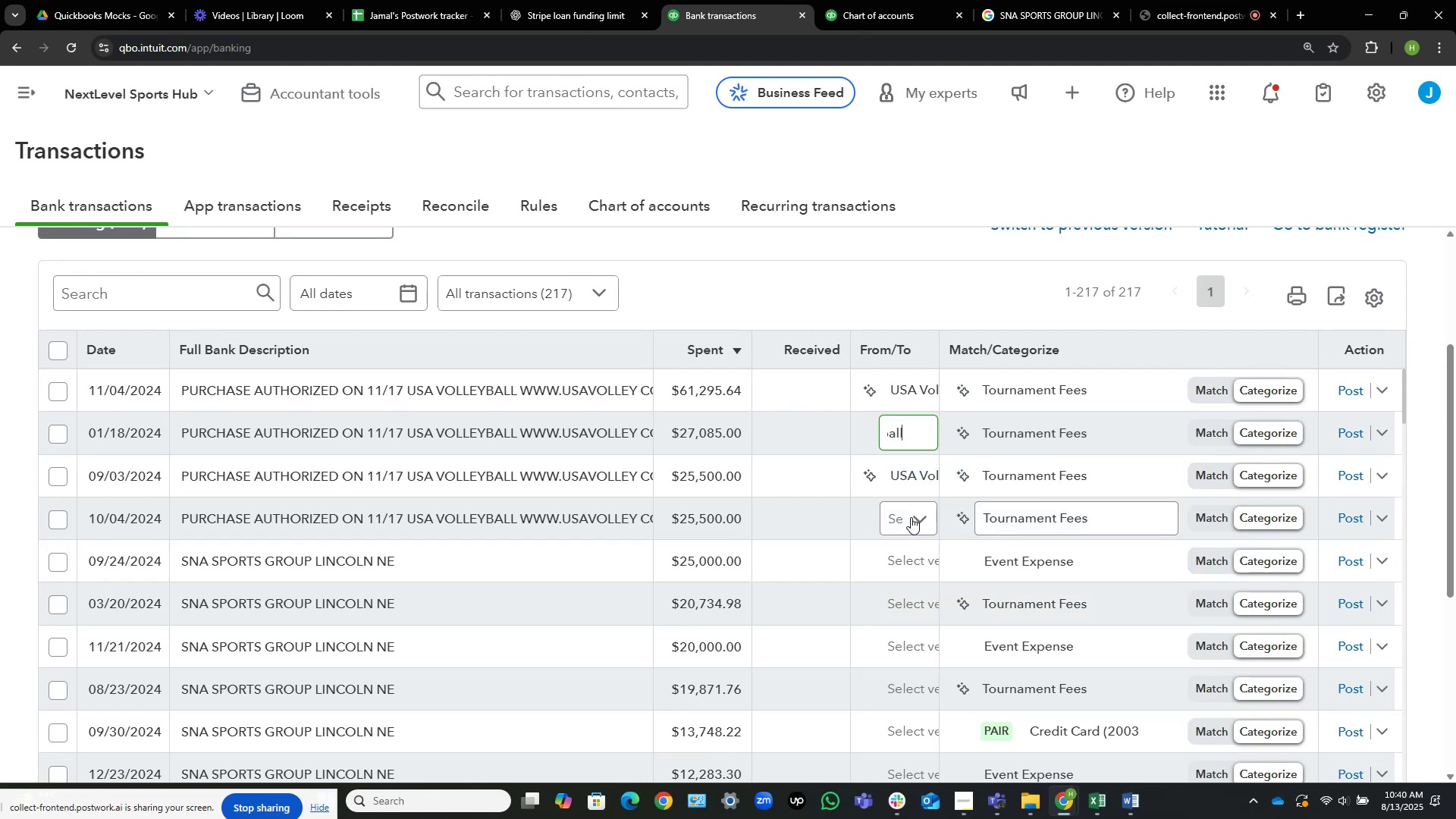 
left_click([911, 516])
 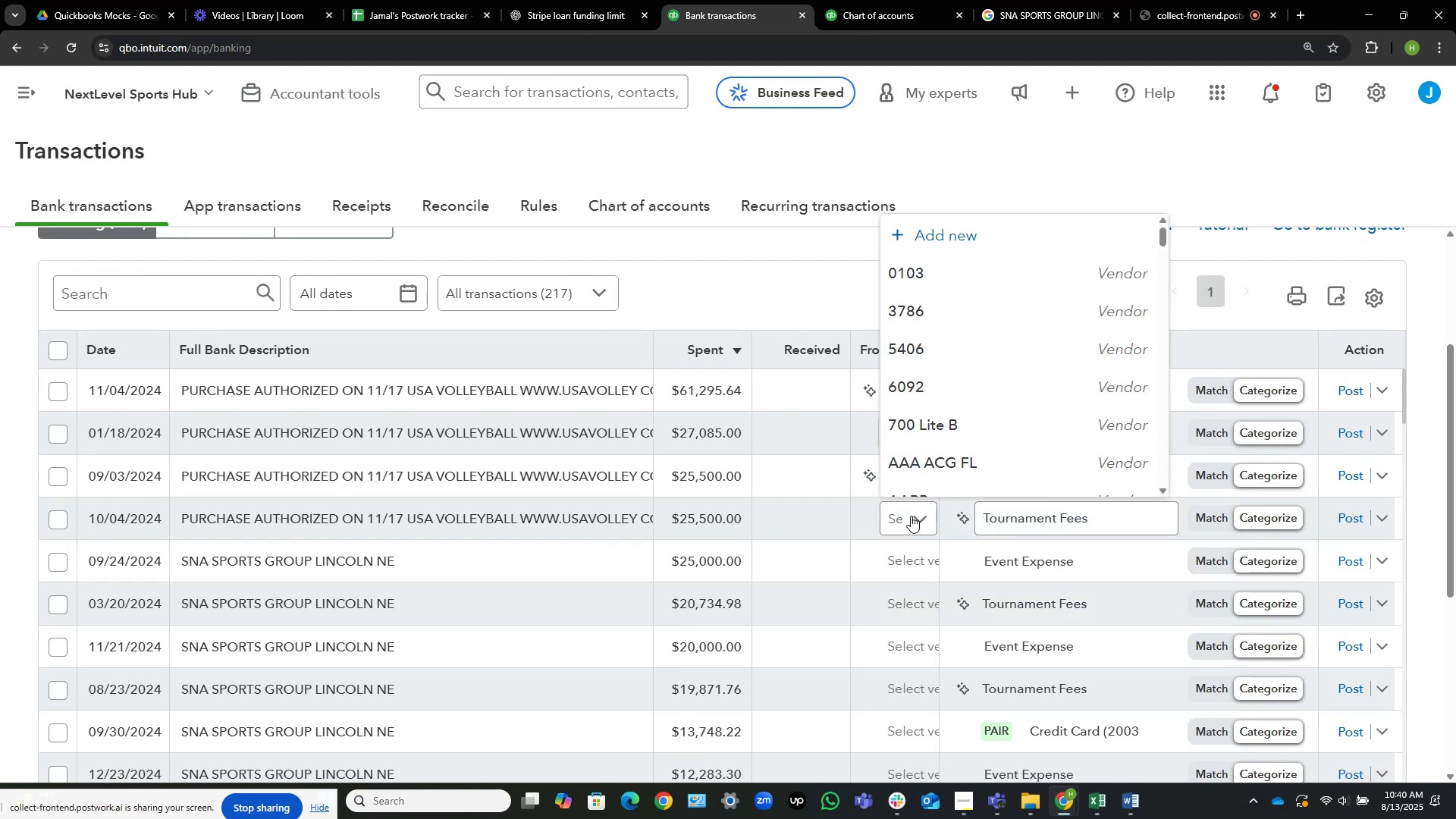 
type(usa)
 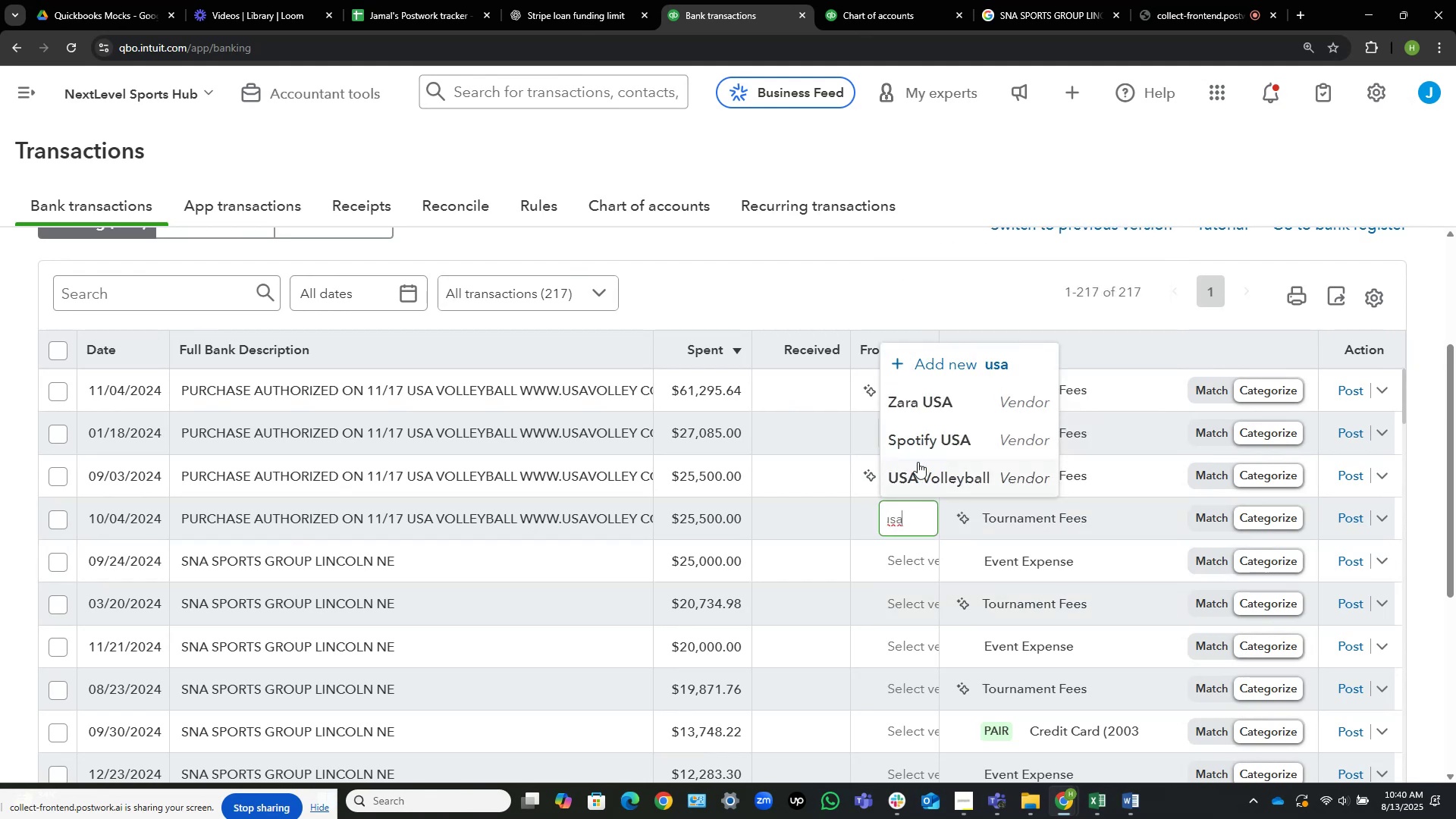 
left_click([918, 475])
 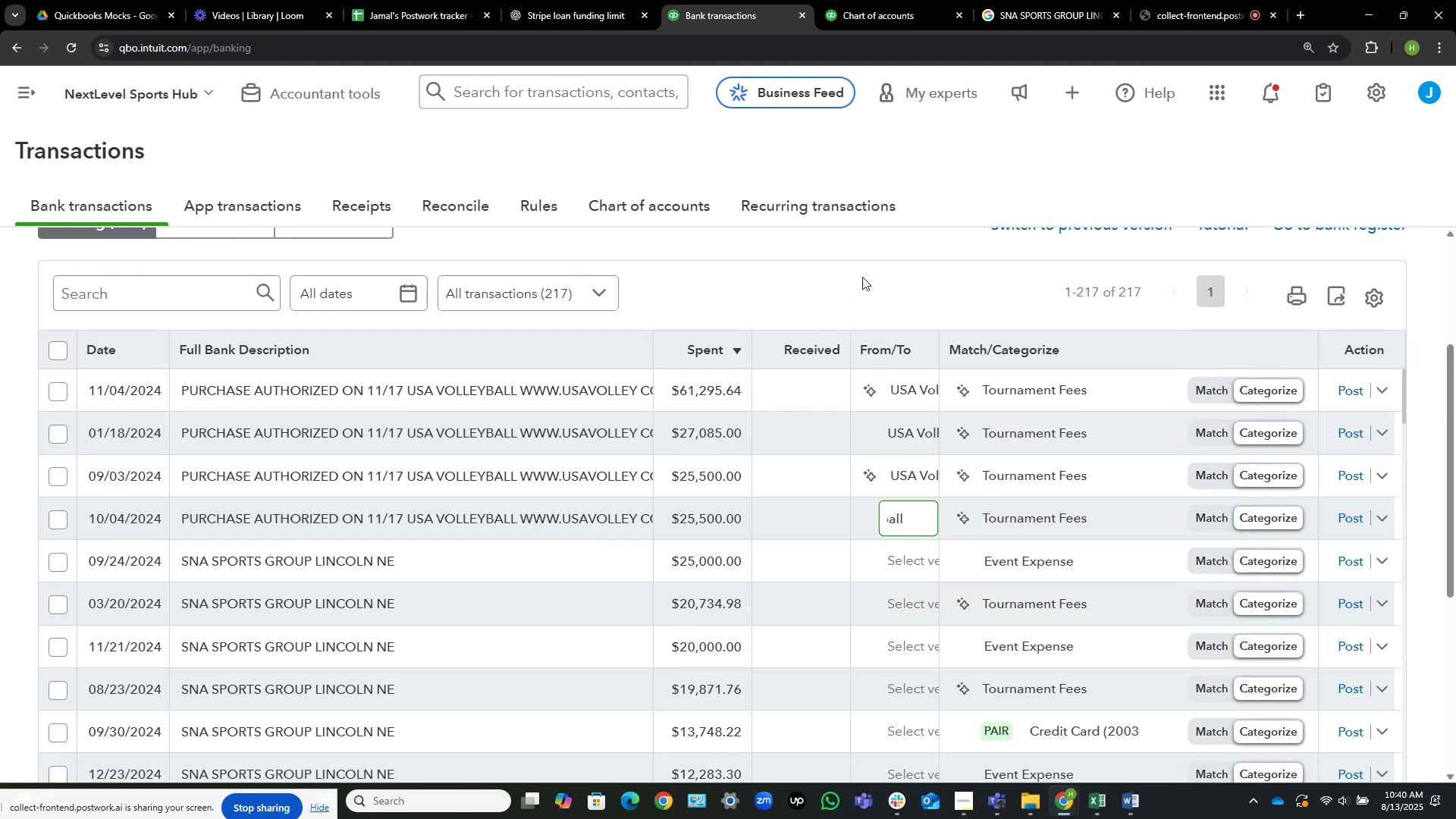 
left_click([898, 272])
 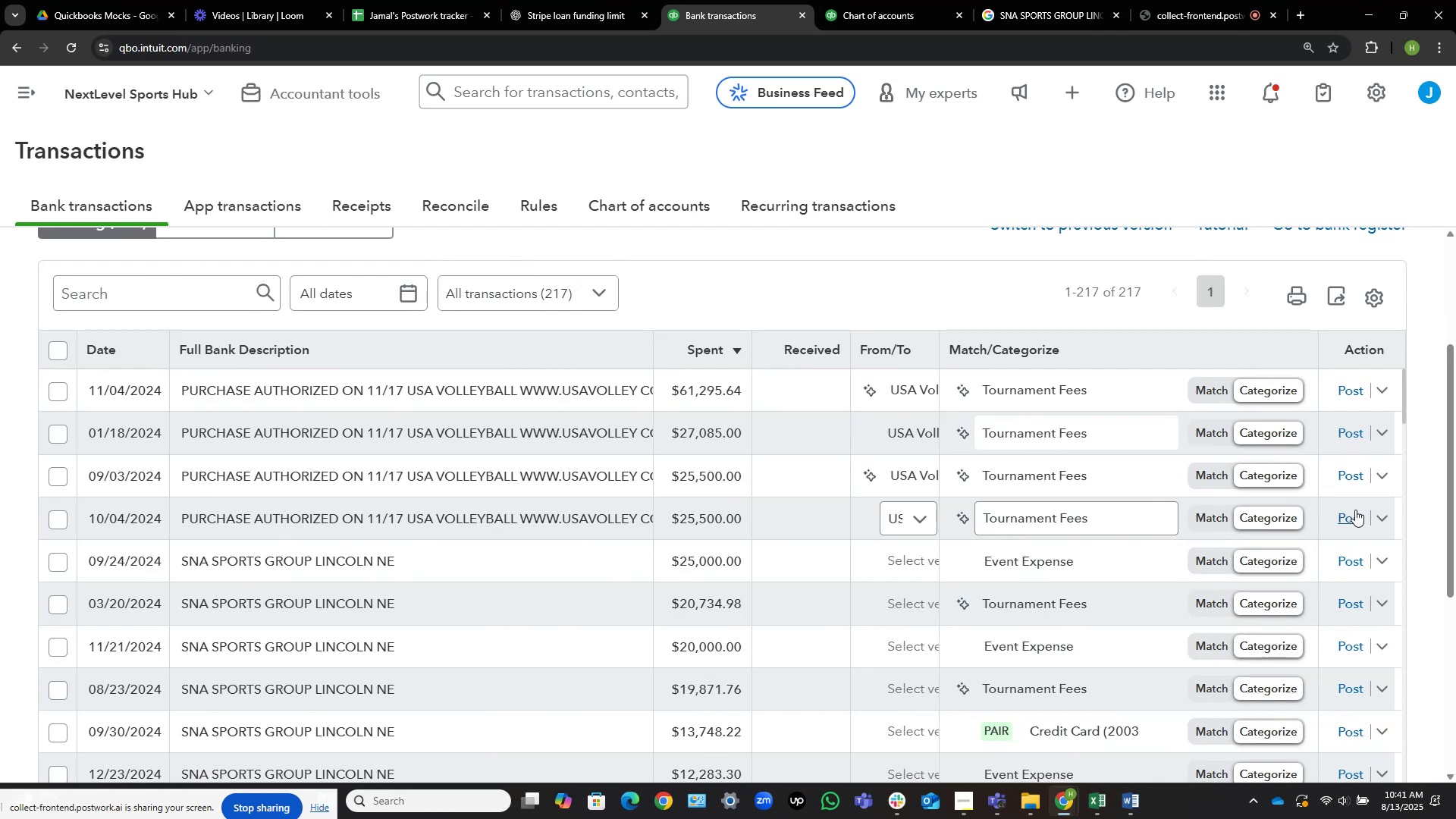 
wait(38.62)
 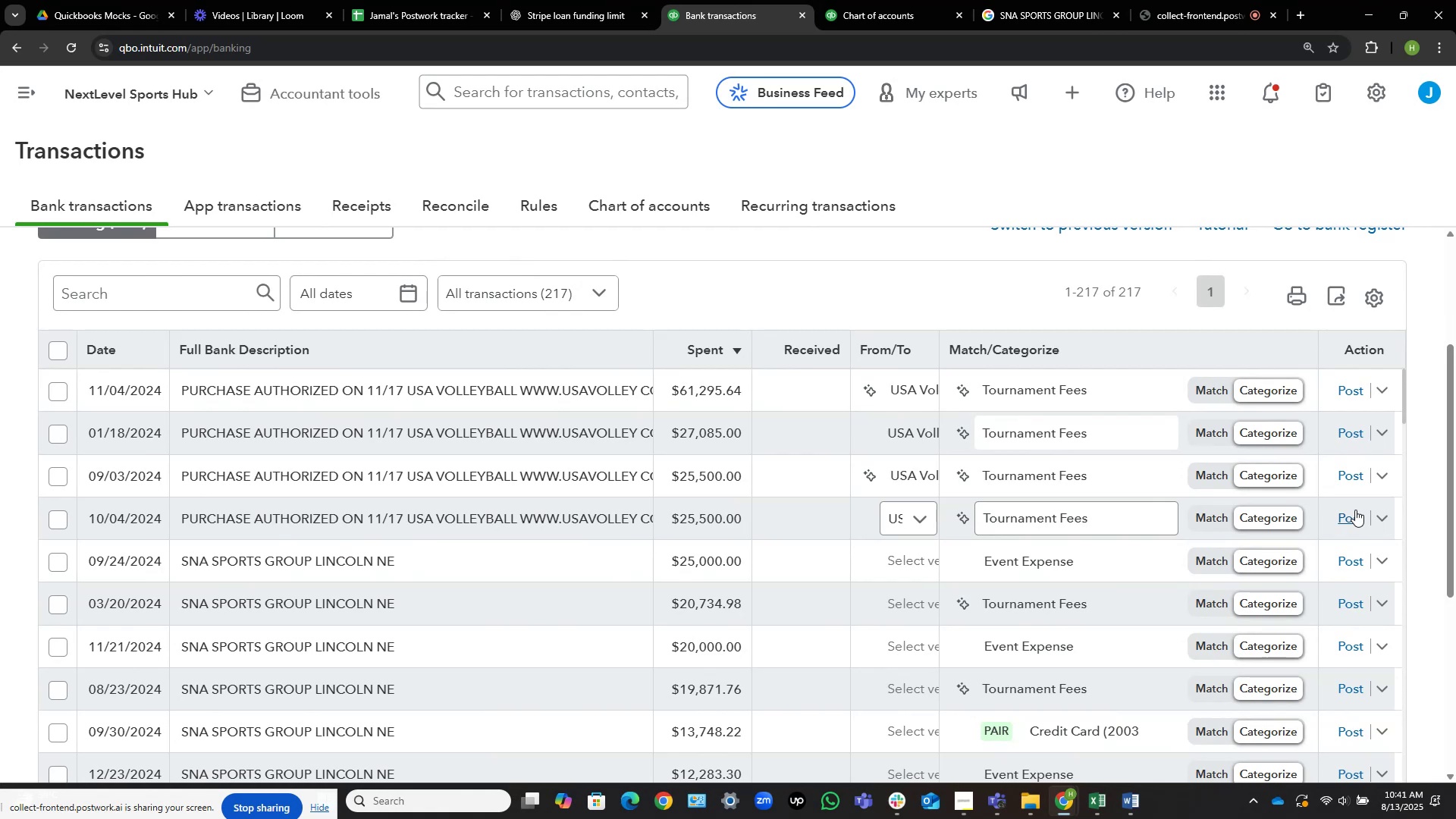 
mouse_move([1153, 465])
 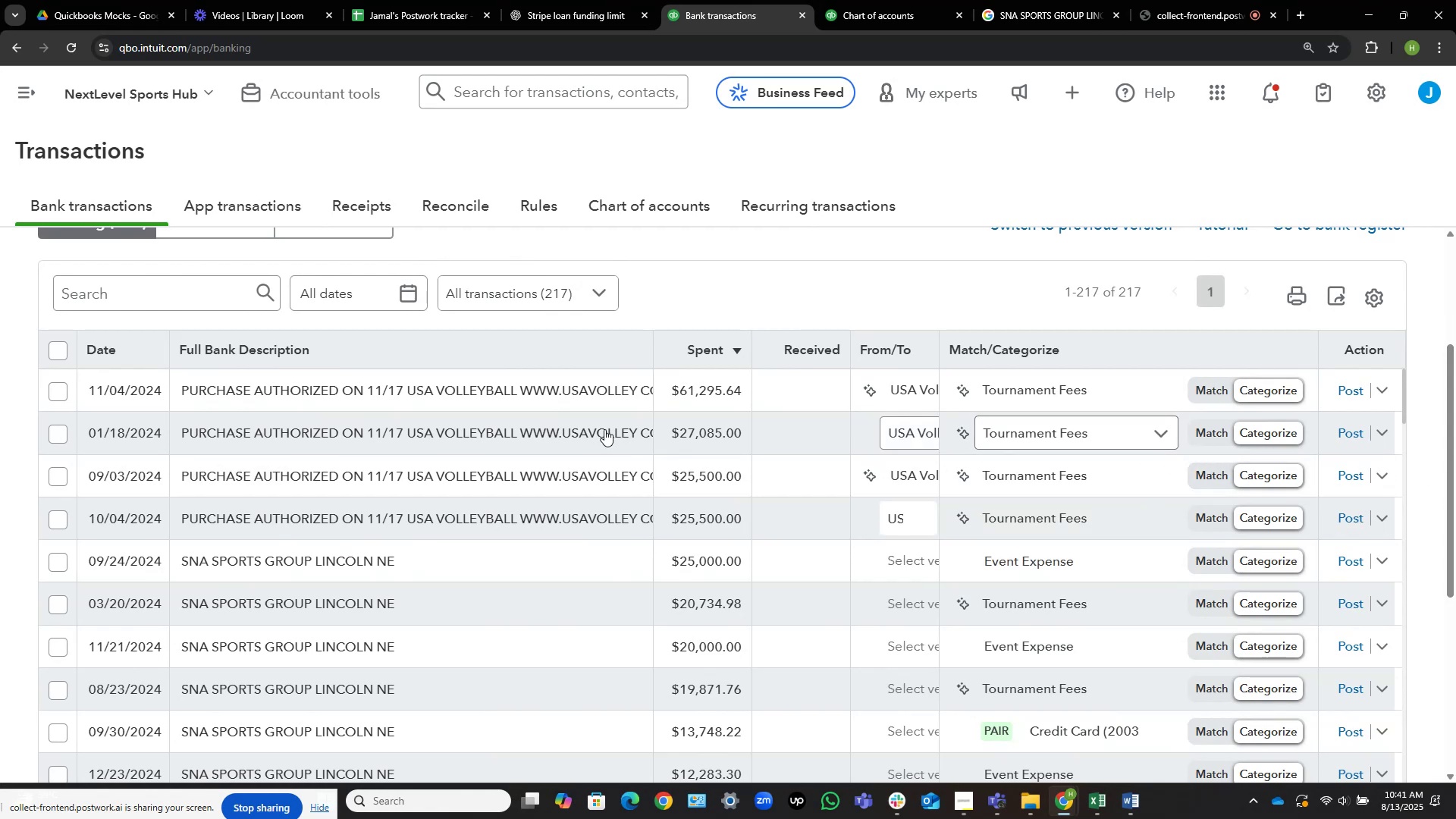 
left_click([483, 389])
 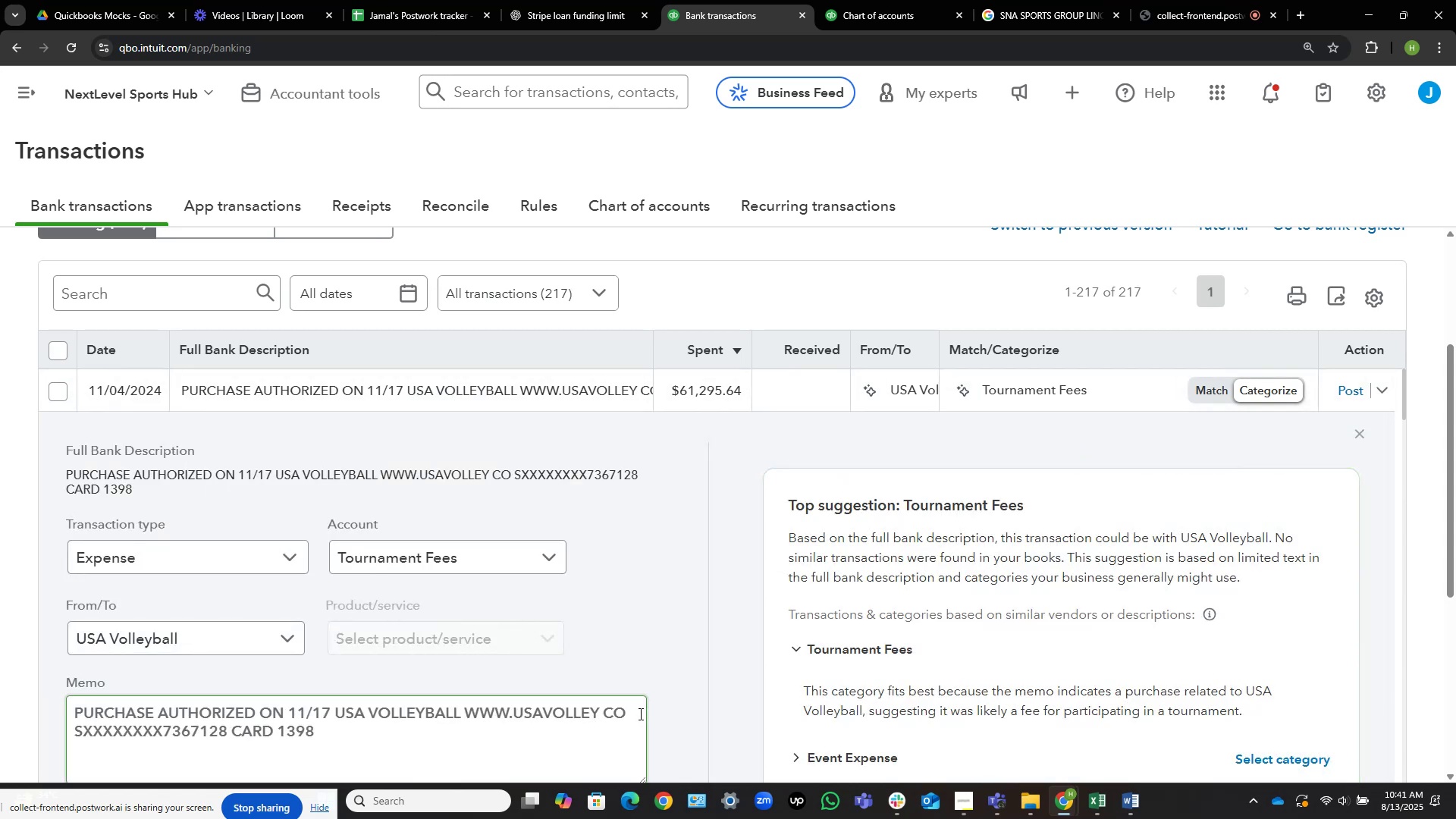 
left_click_drag(start_coordinate=[622, 714], to_coordinate=[466, 714])
 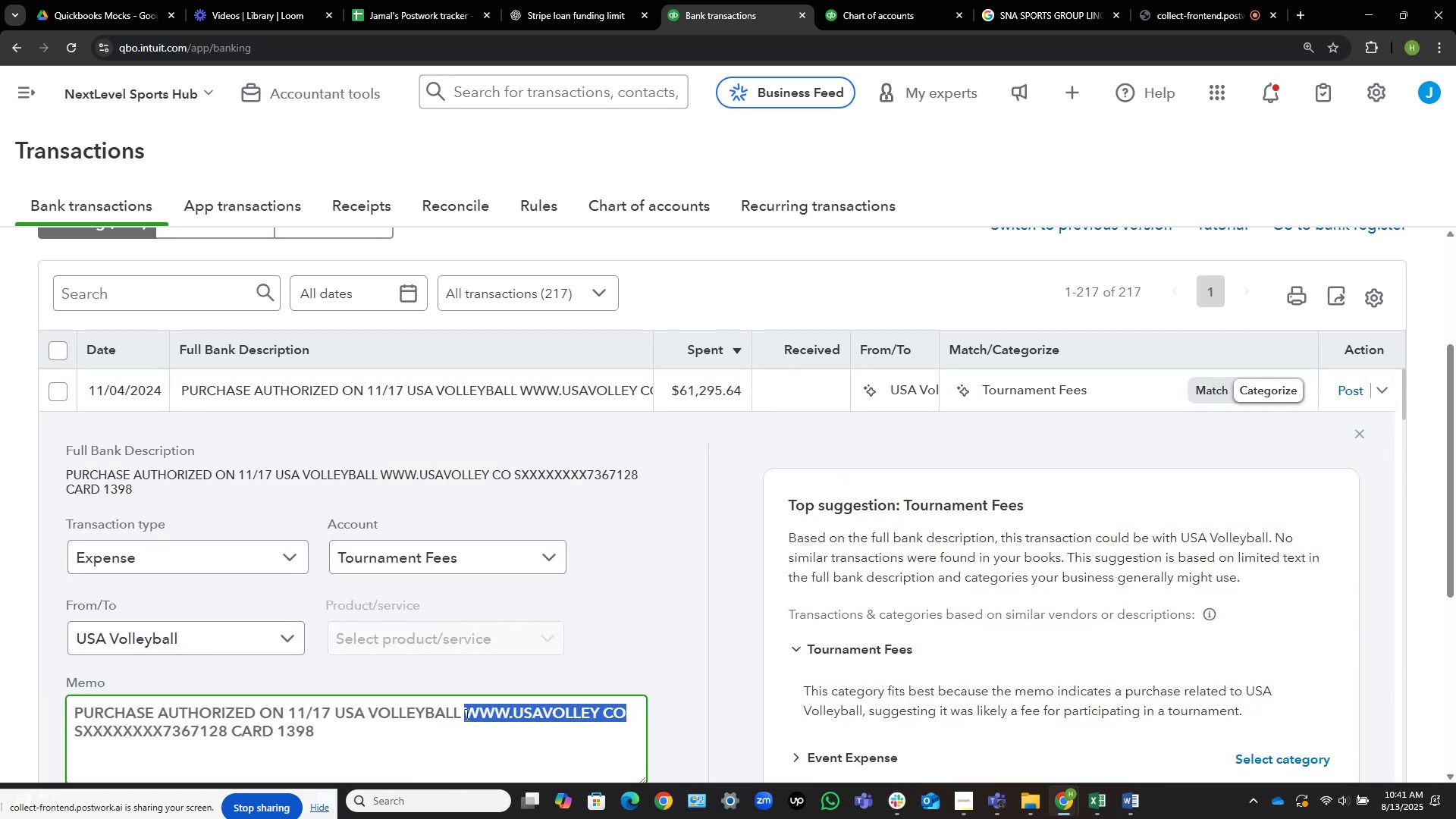 
key(Control+C)
 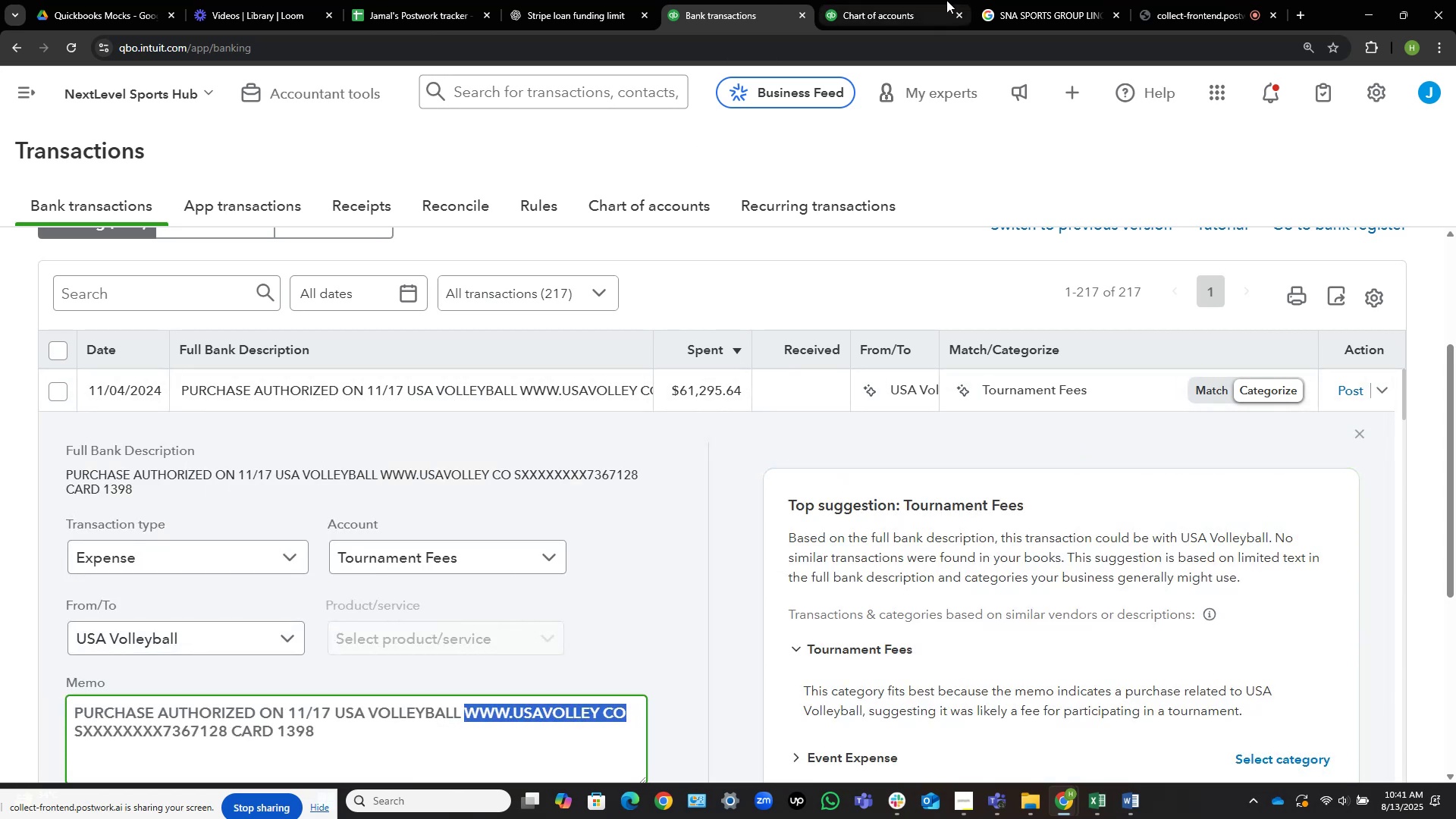 
left_click([1001, 0])
 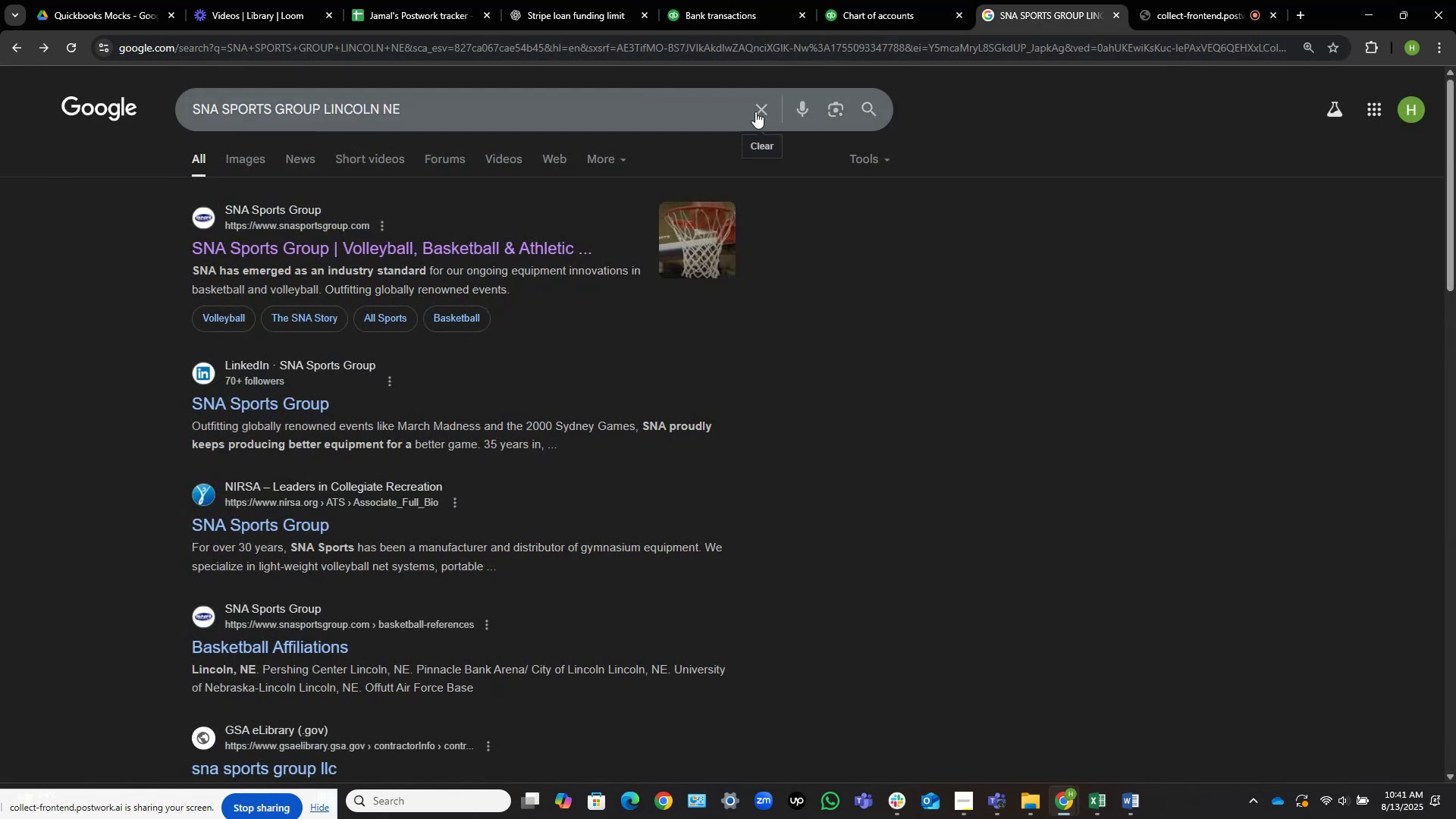 
left_click([759, 111])
 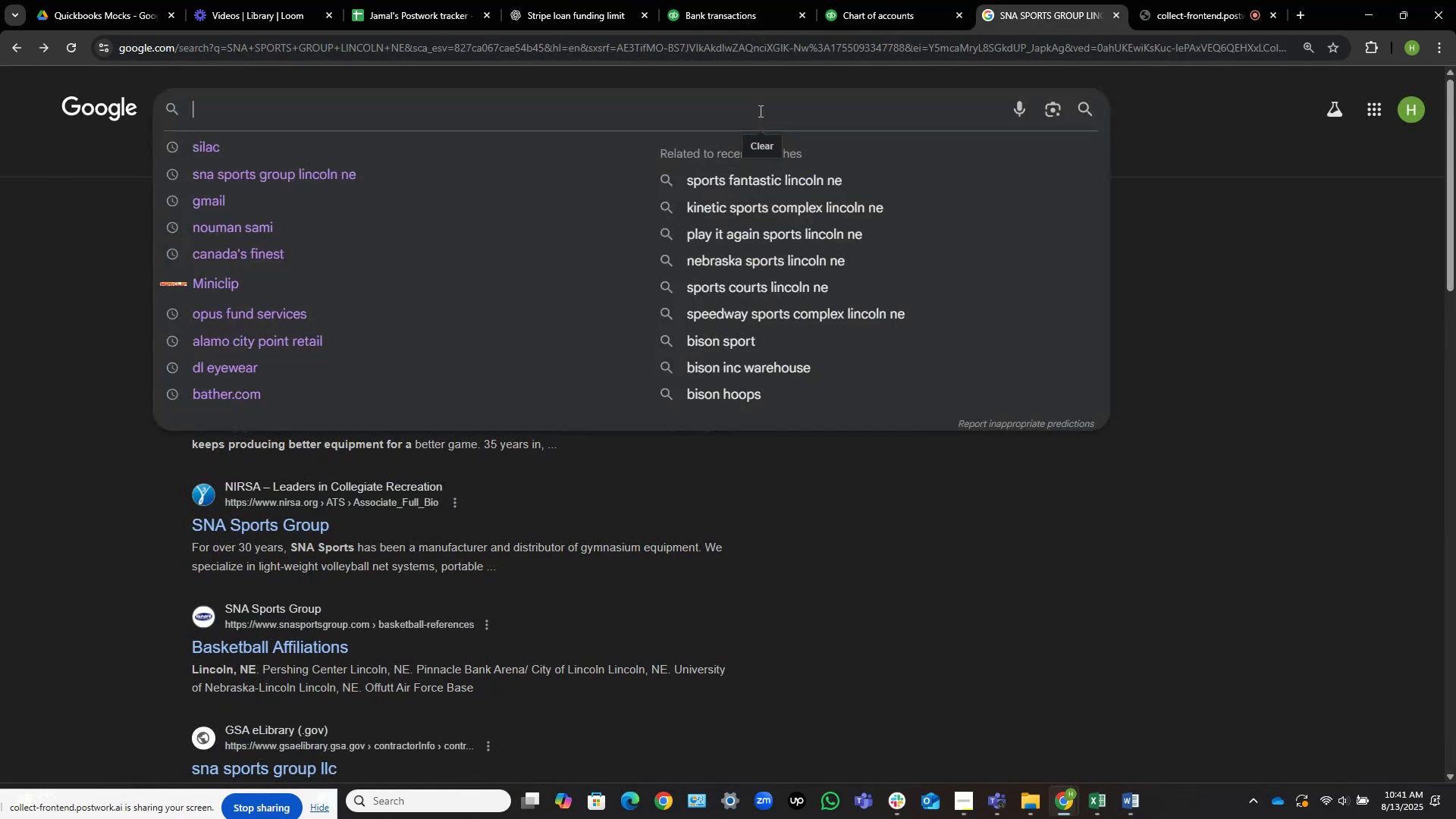 
key(Control+ControlLeft)
 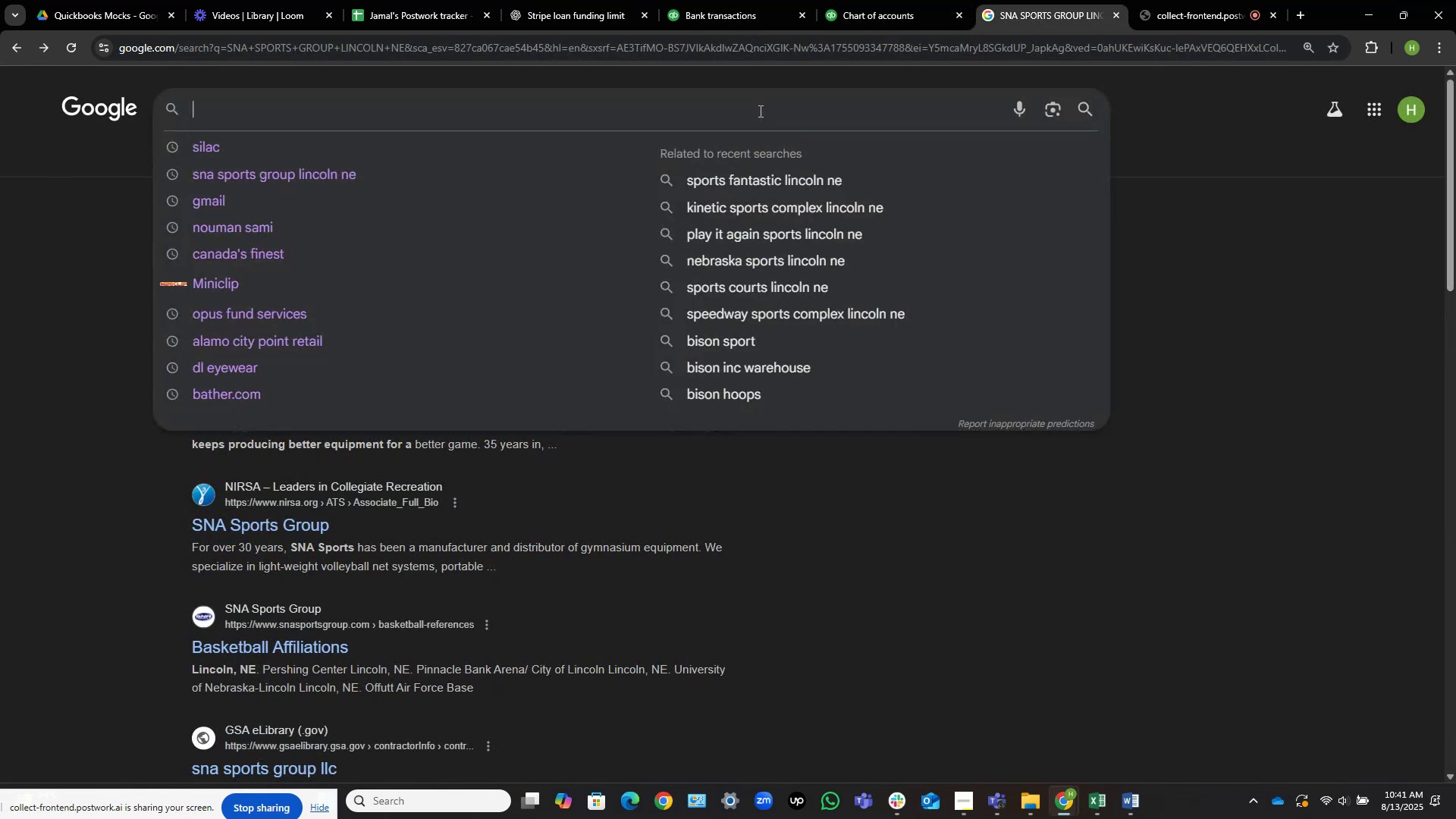 
key(Control+V)
 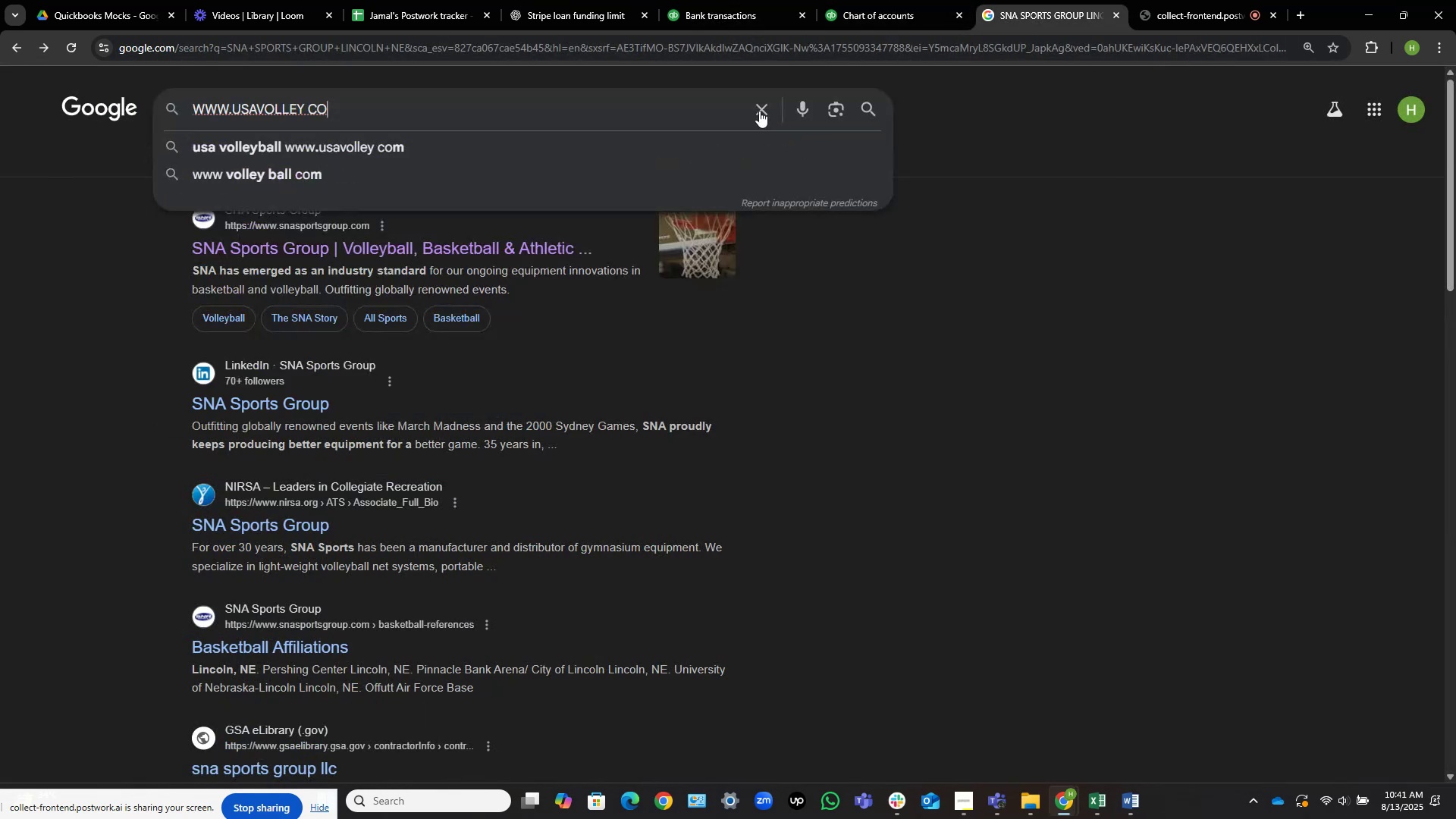 
key(NumpadEnter)
 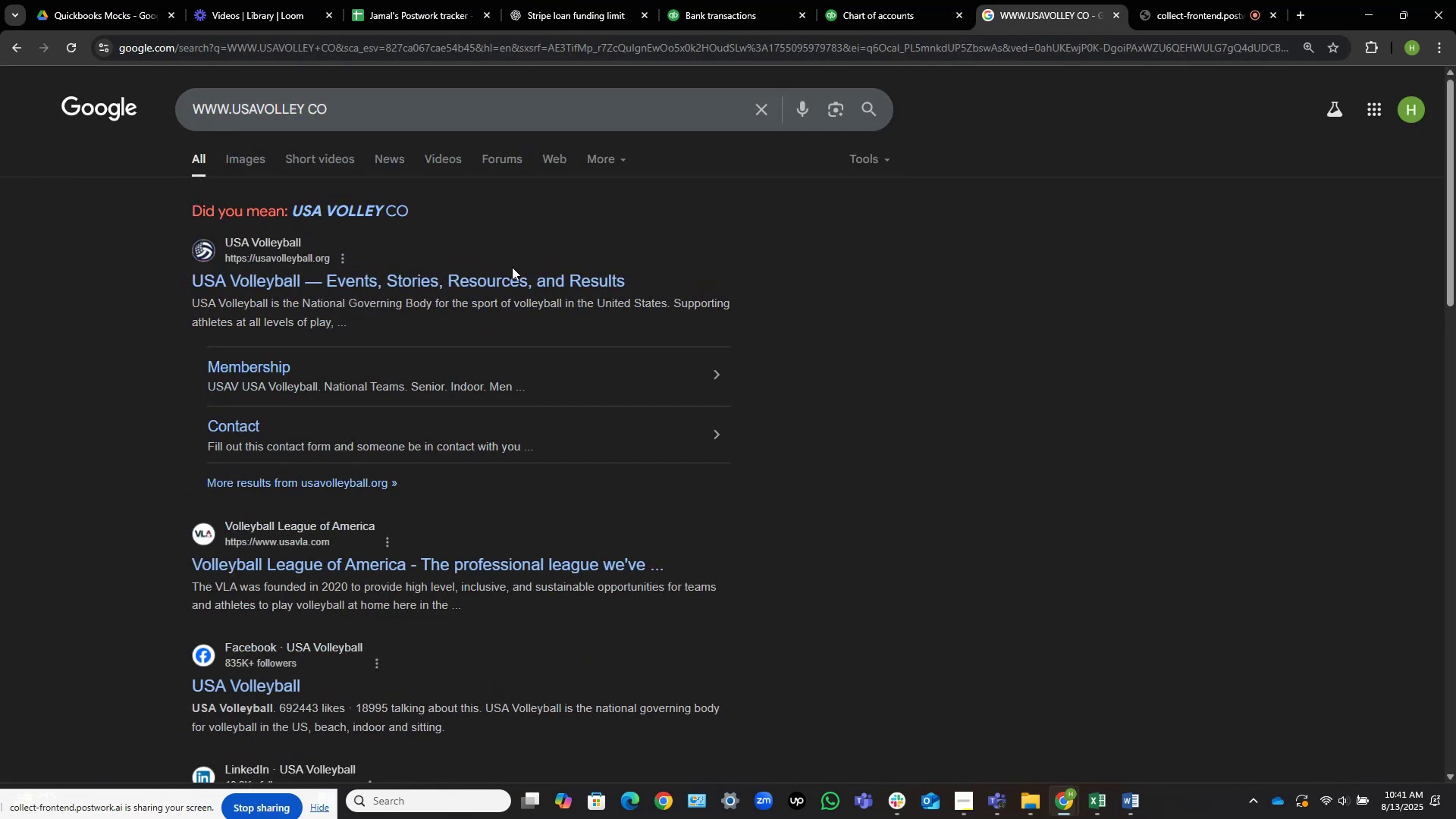 
wait(5.35)
 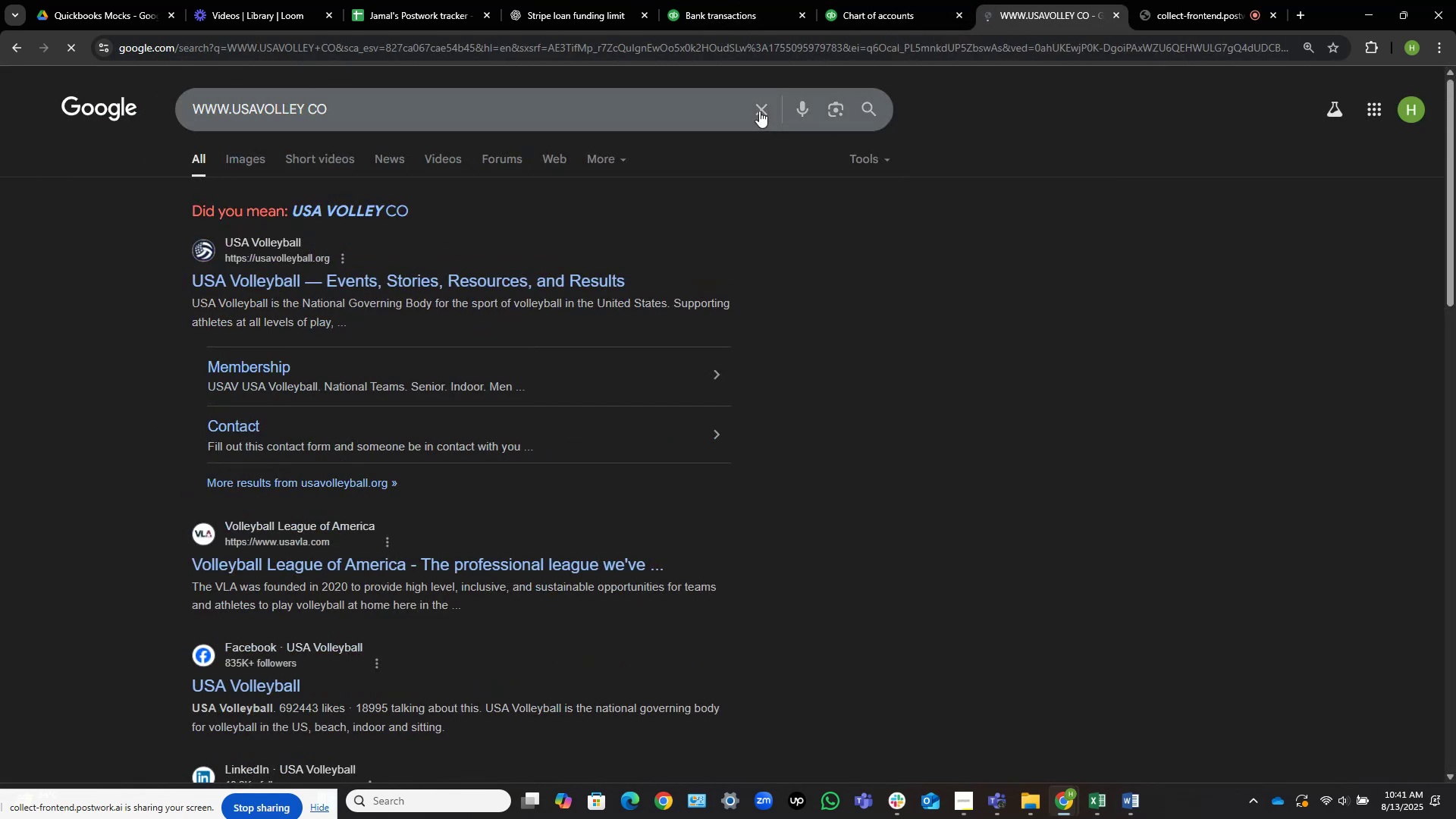 
left_click([517, 278])
 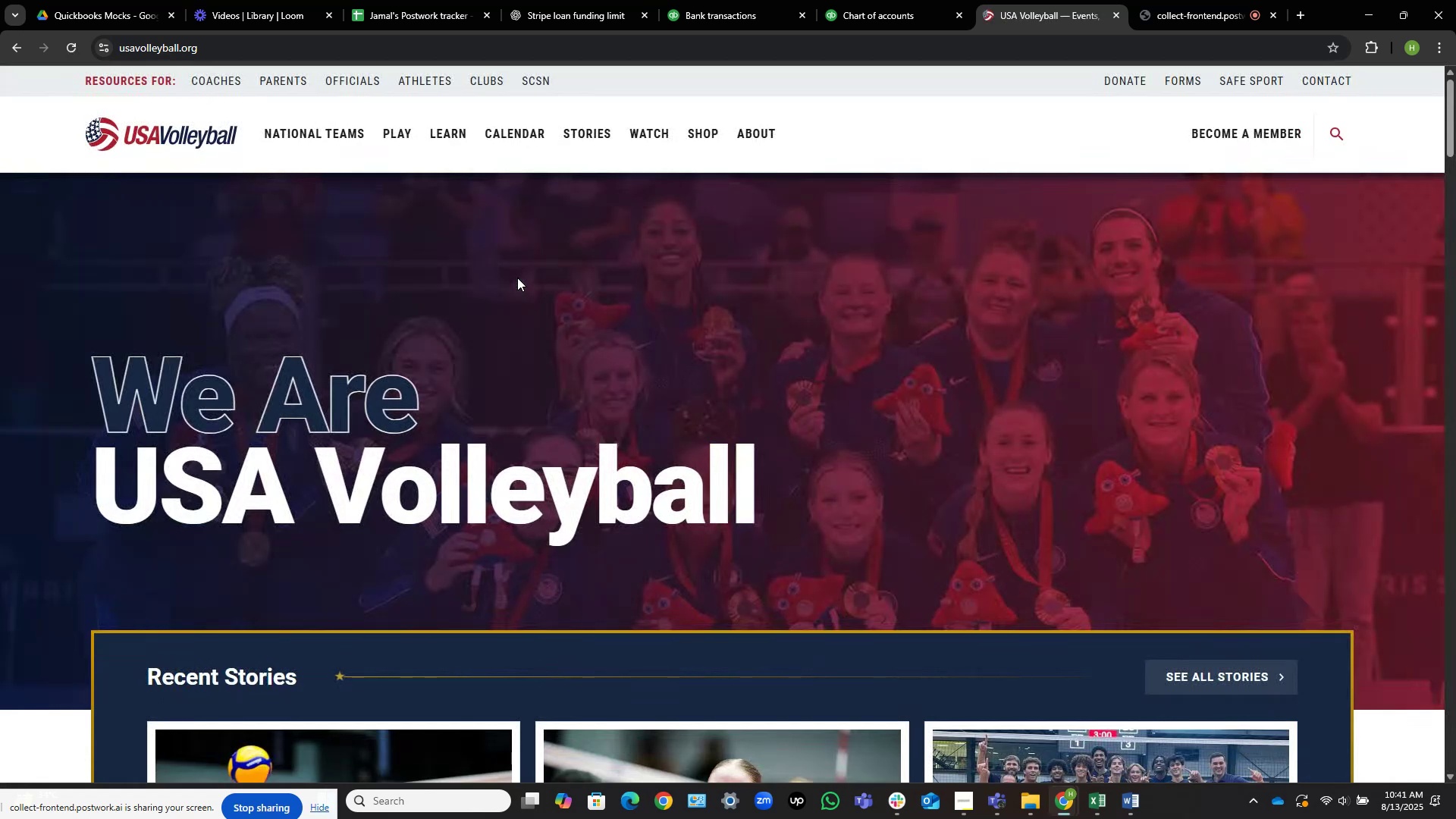 
wait(5.65)
 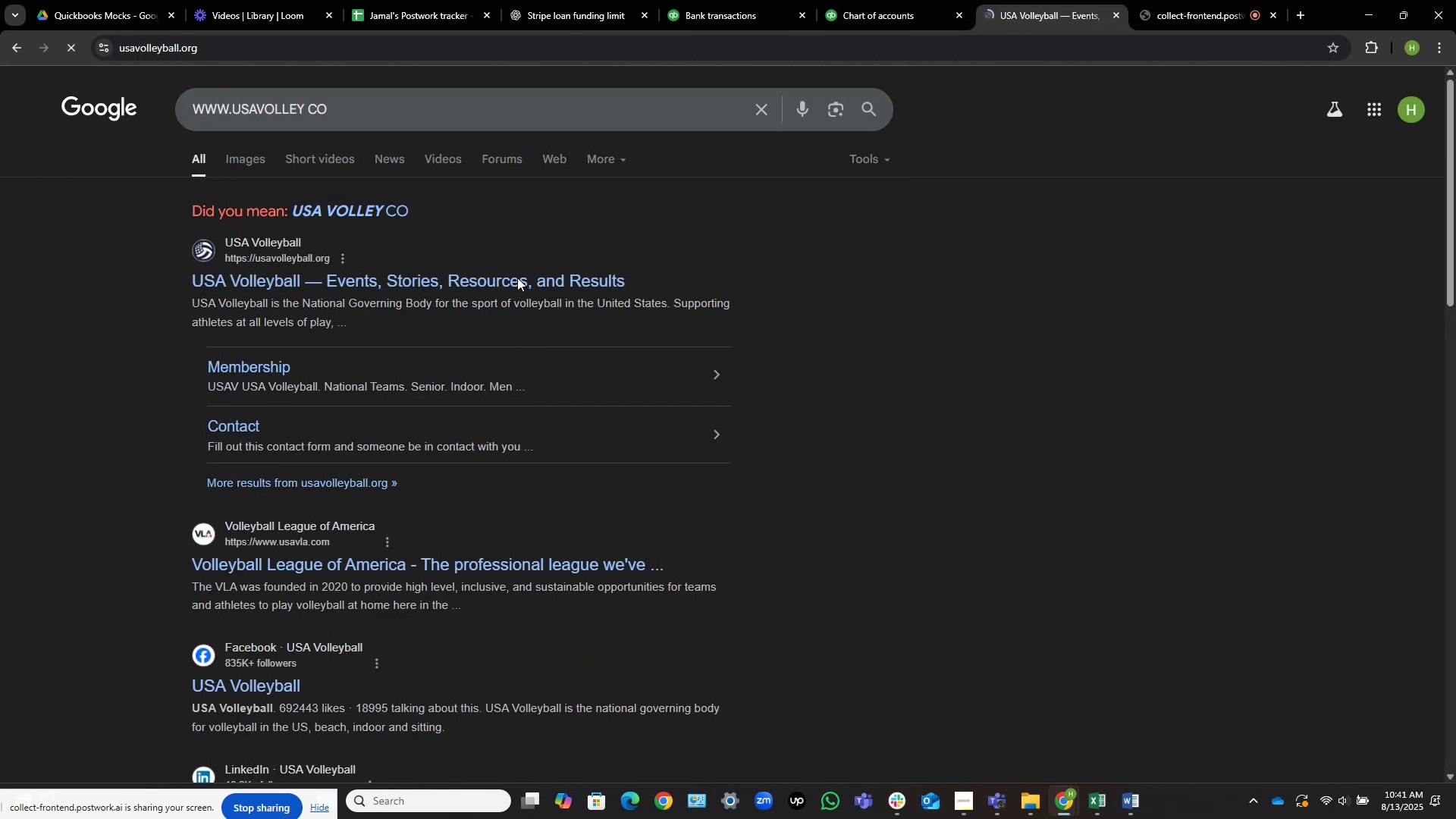 
scroll: coordinate [613, 340], scroll_direction: down, amount: 1.0
 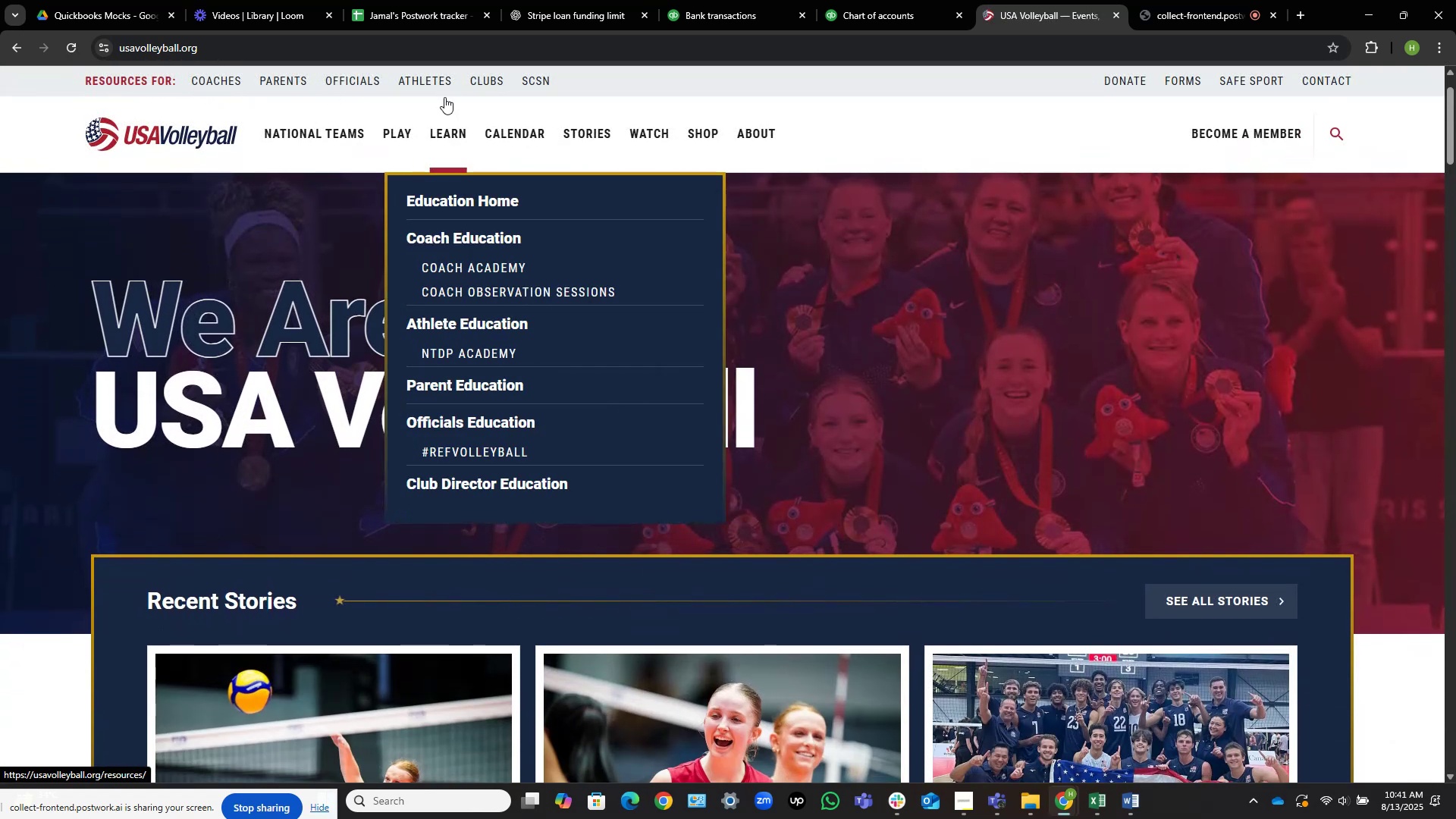 
wait(5.39)
 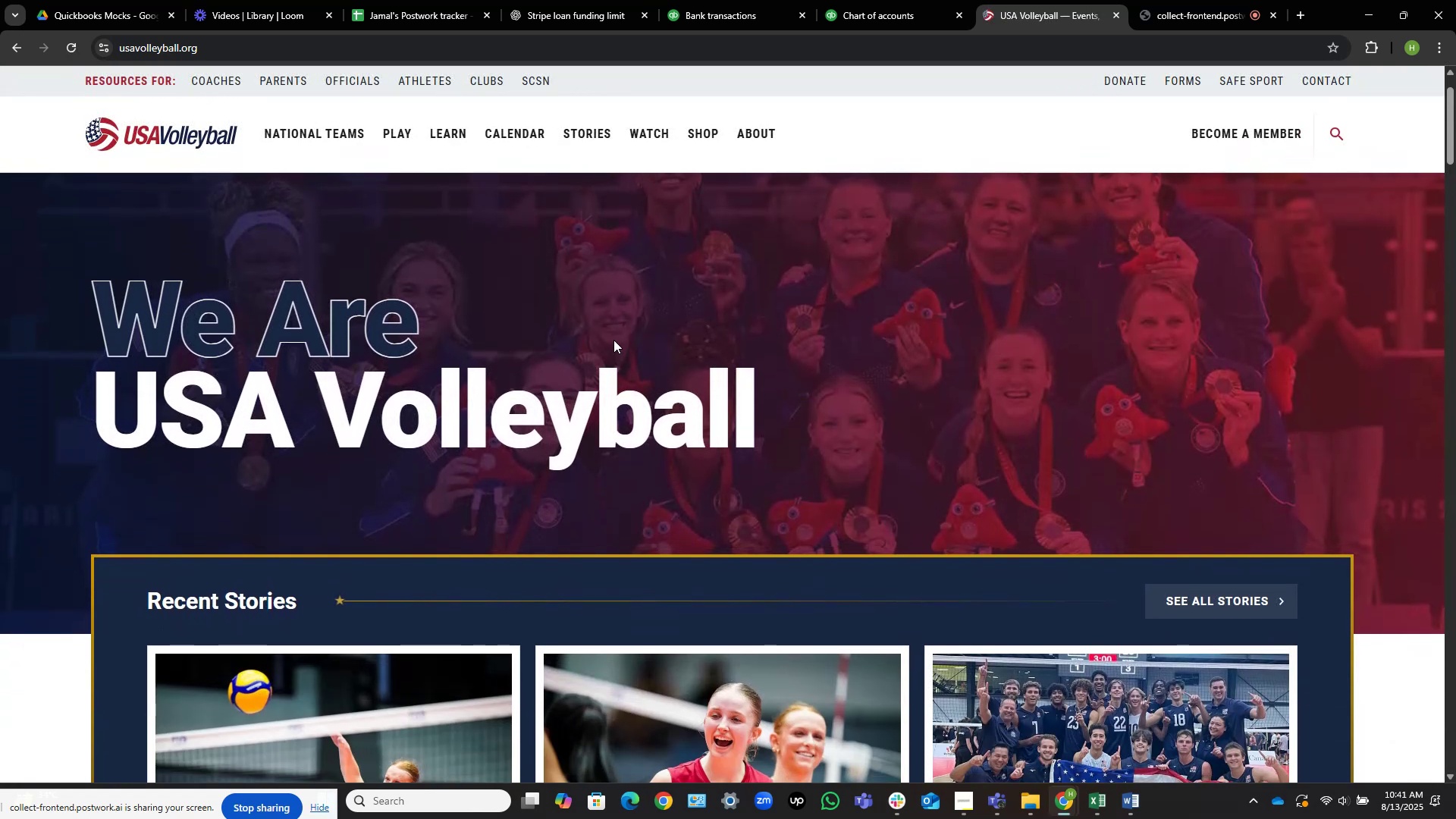 
scroll: coordinate [481, 86], scroll_direction: down, amount: 5.0
 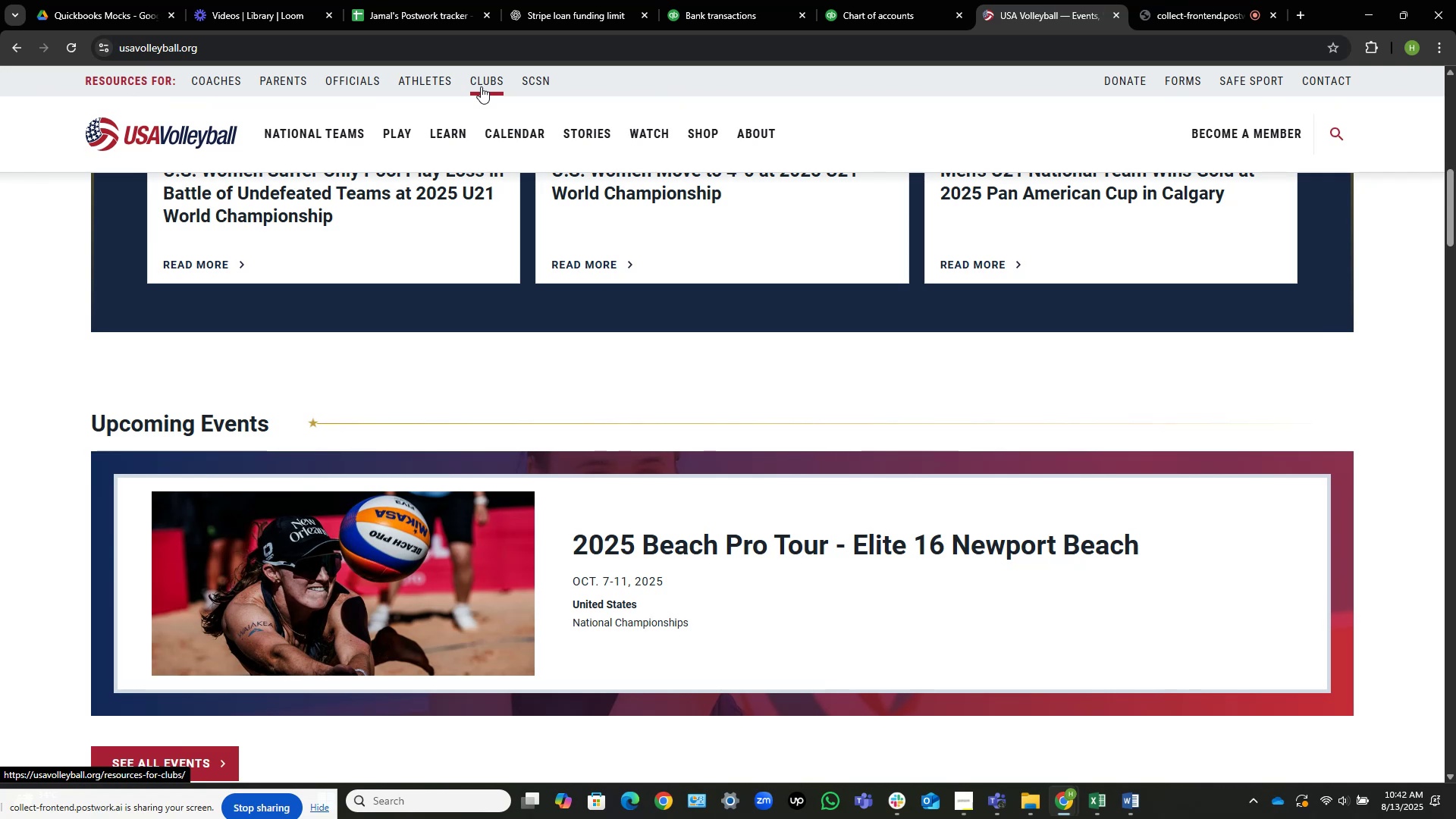 
wait(16.83)
 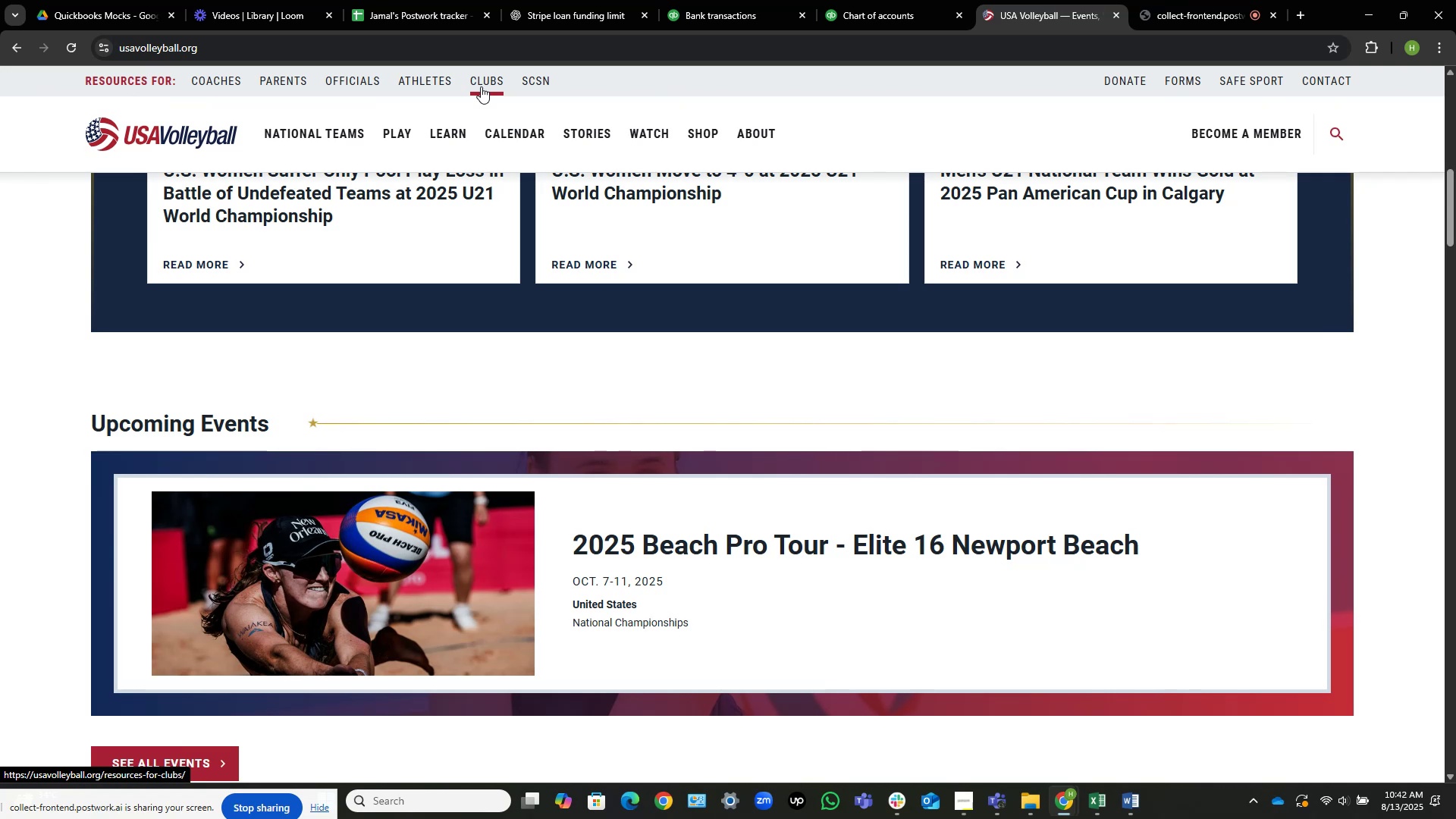 
scroll: coordinate [481, 86], scroll_direction: down, amount: 12.0
 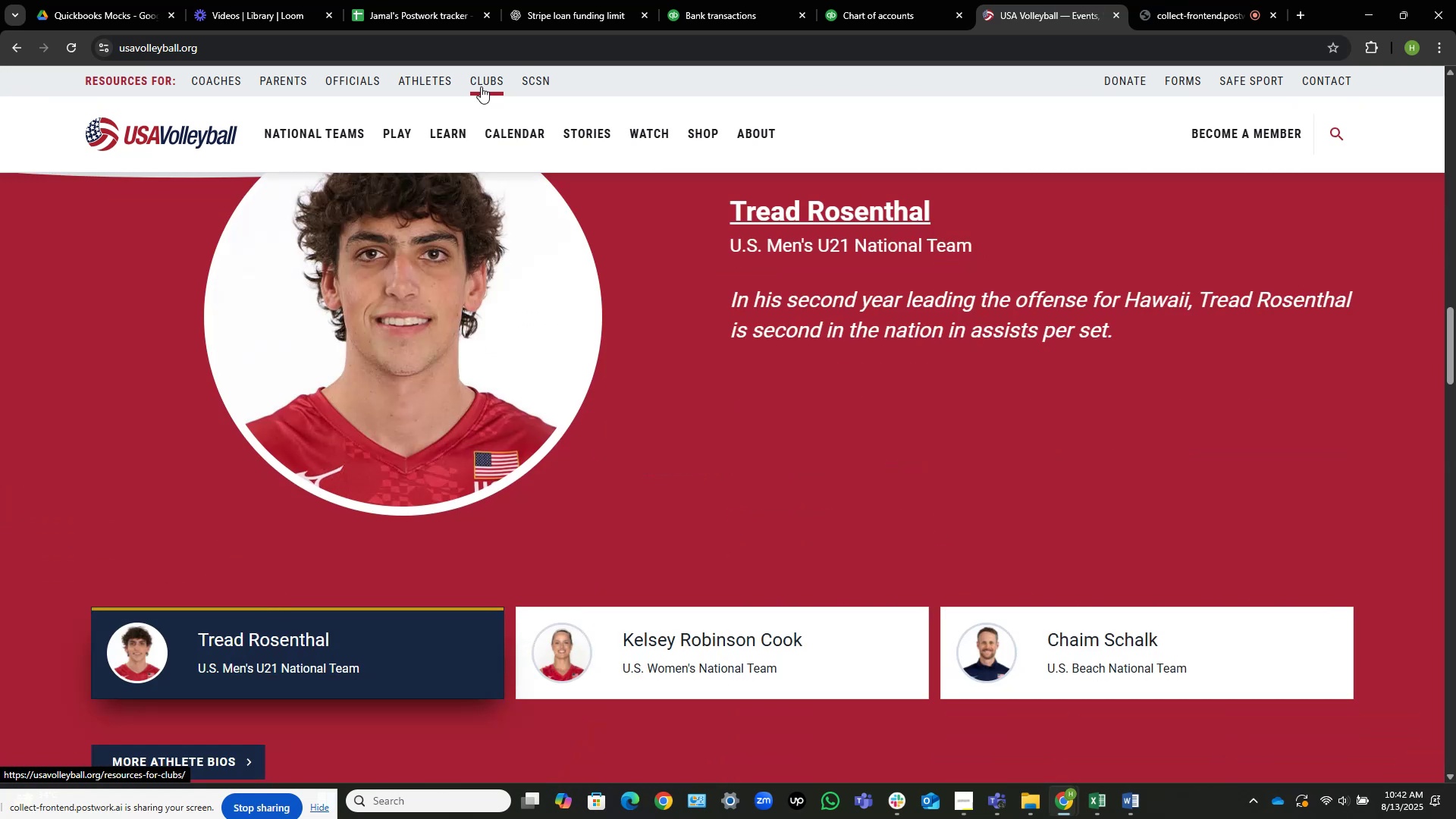 
wait(11.12)
 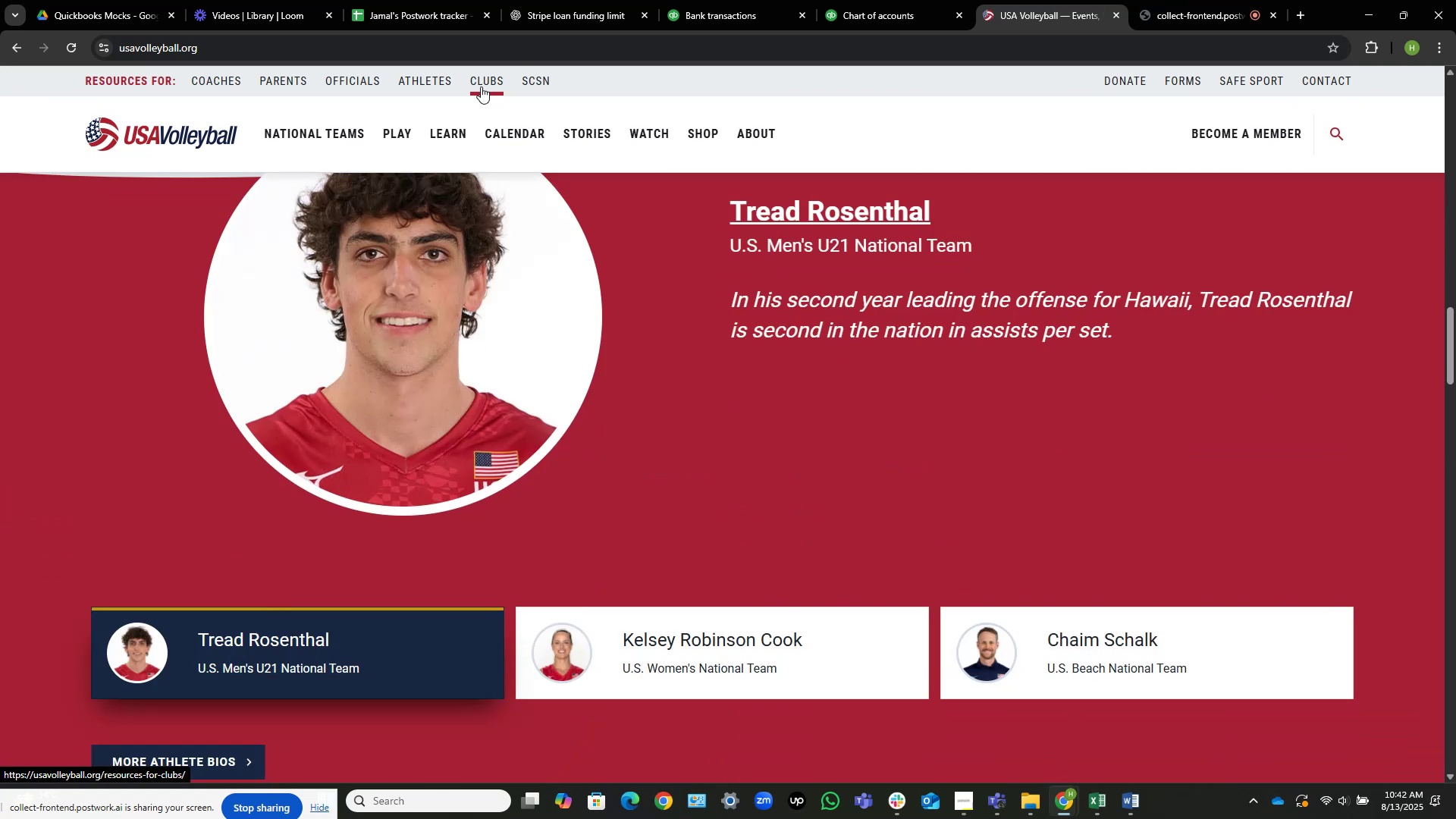 
scroll: coordinate [481, 86], scroll_direction: down, amount: 3.0
 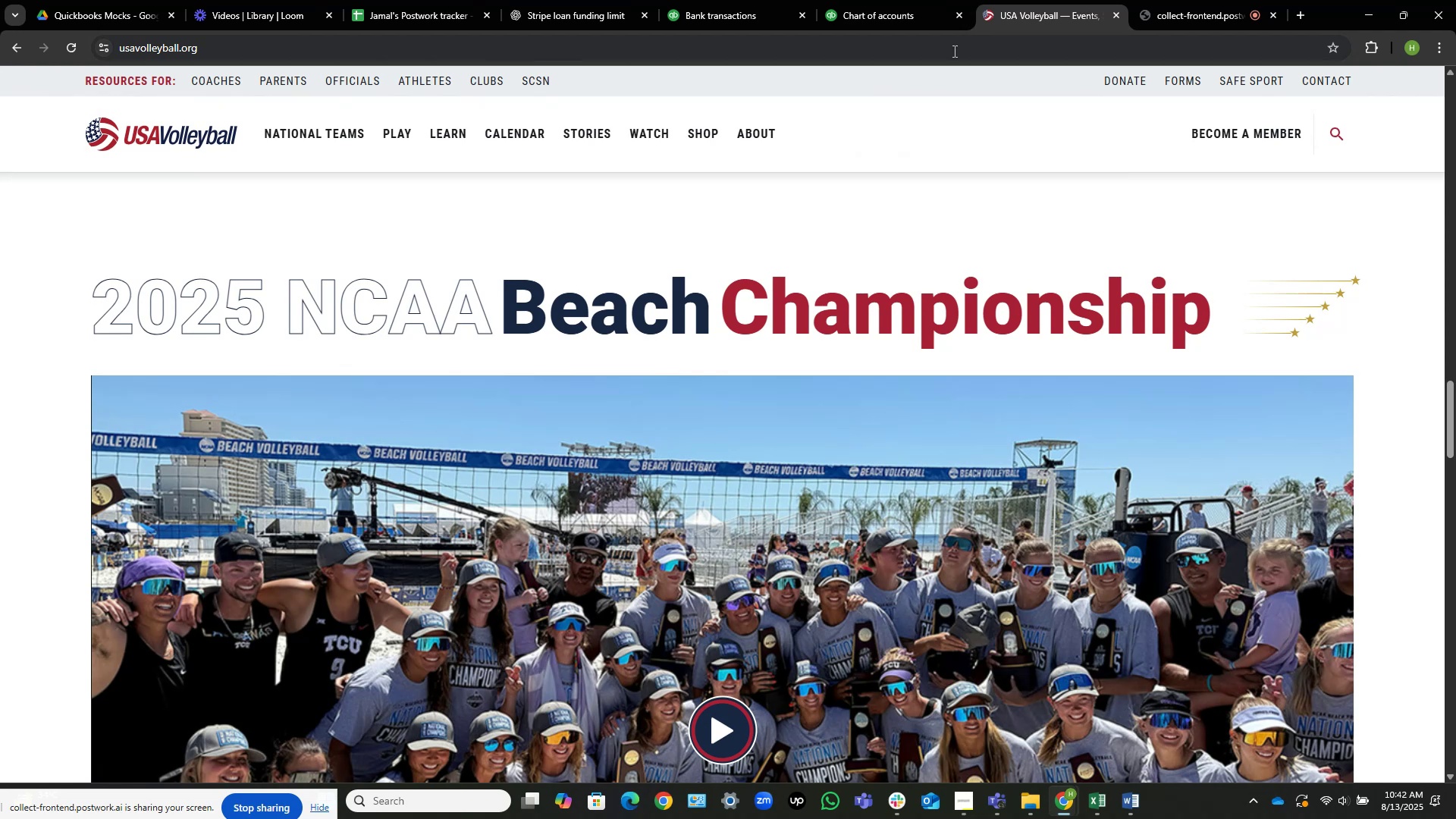 
wait(6.95)
 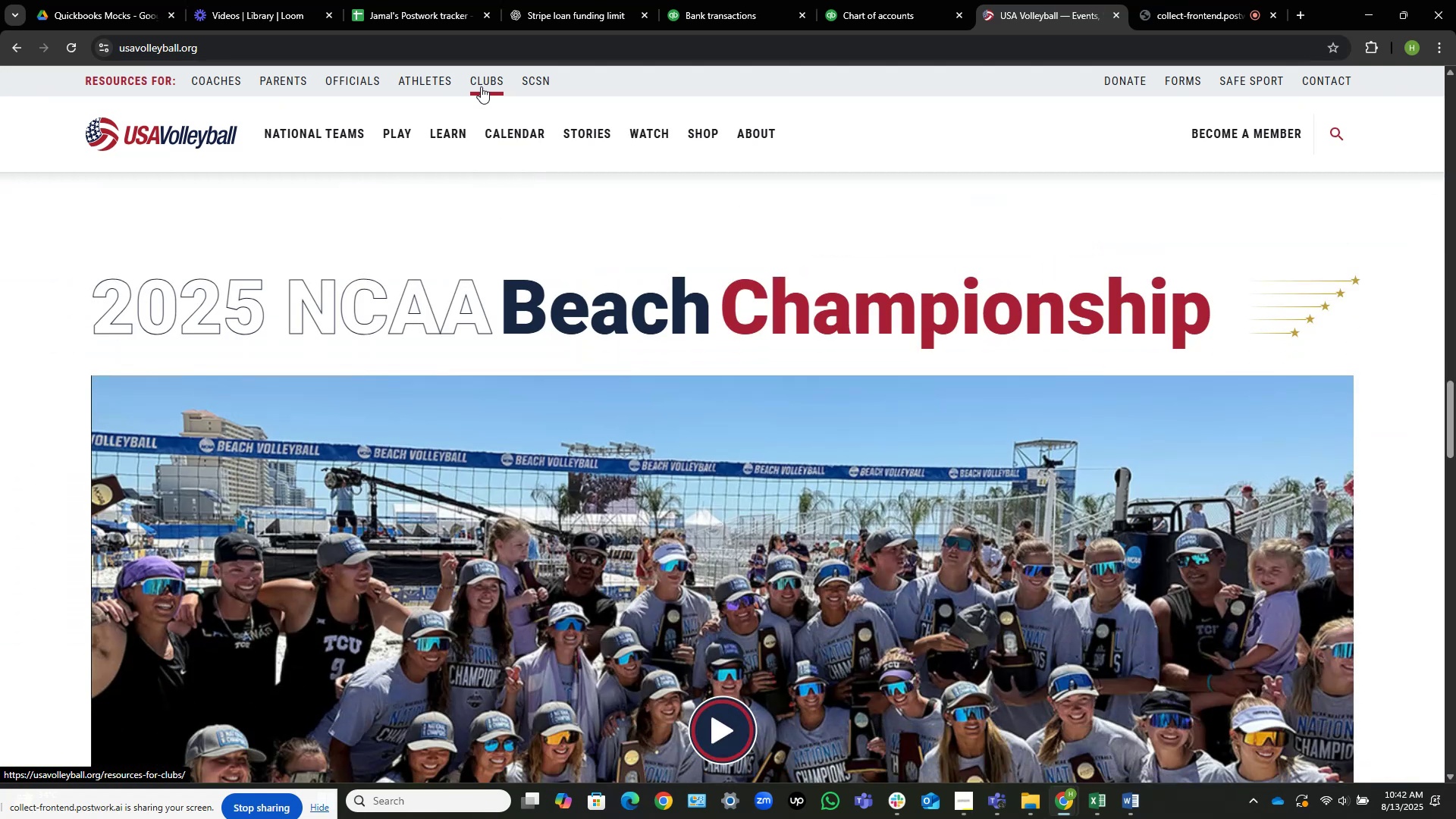 
left_click([749, 0])
 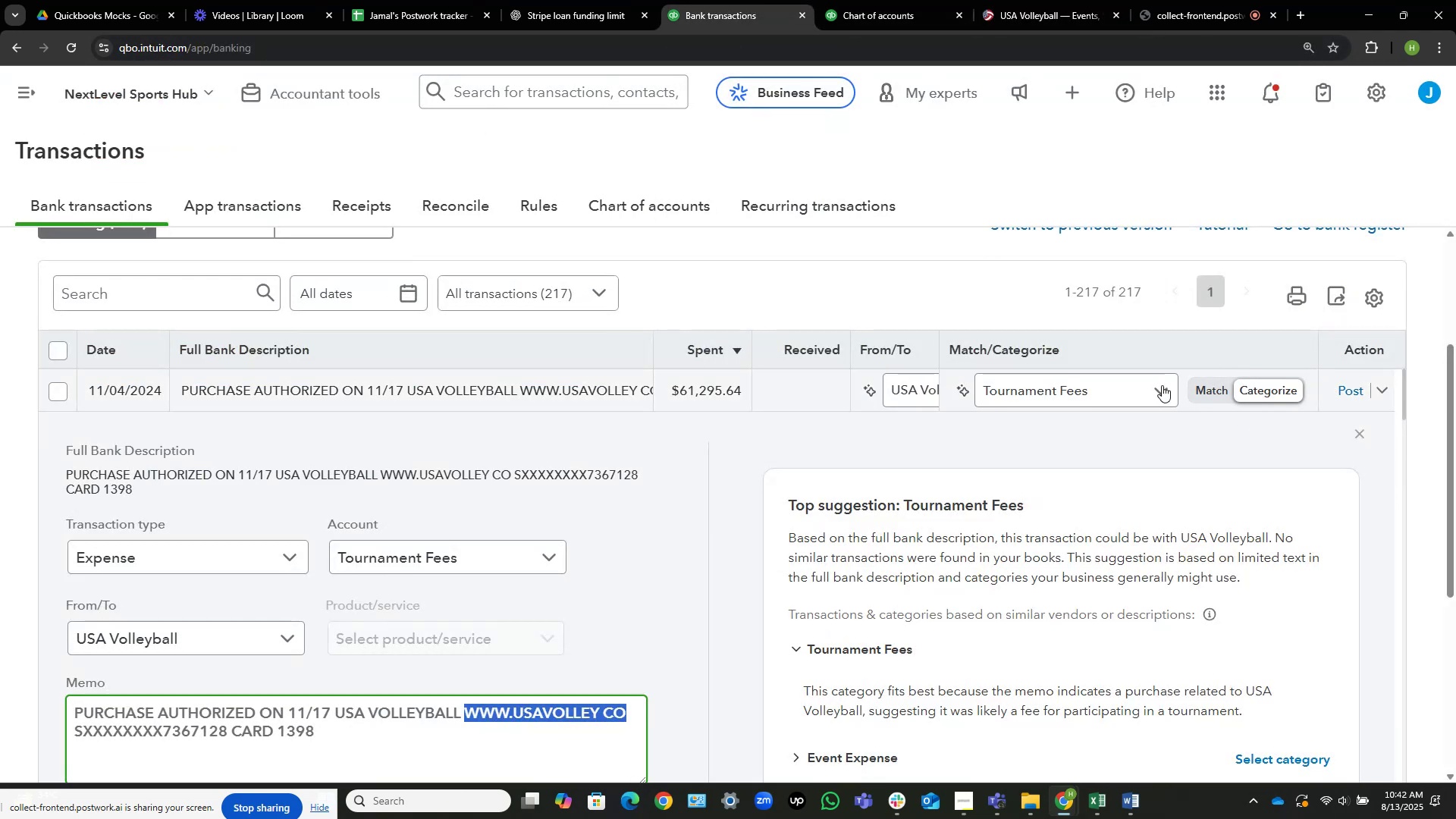 
left_click([1345, 394])
 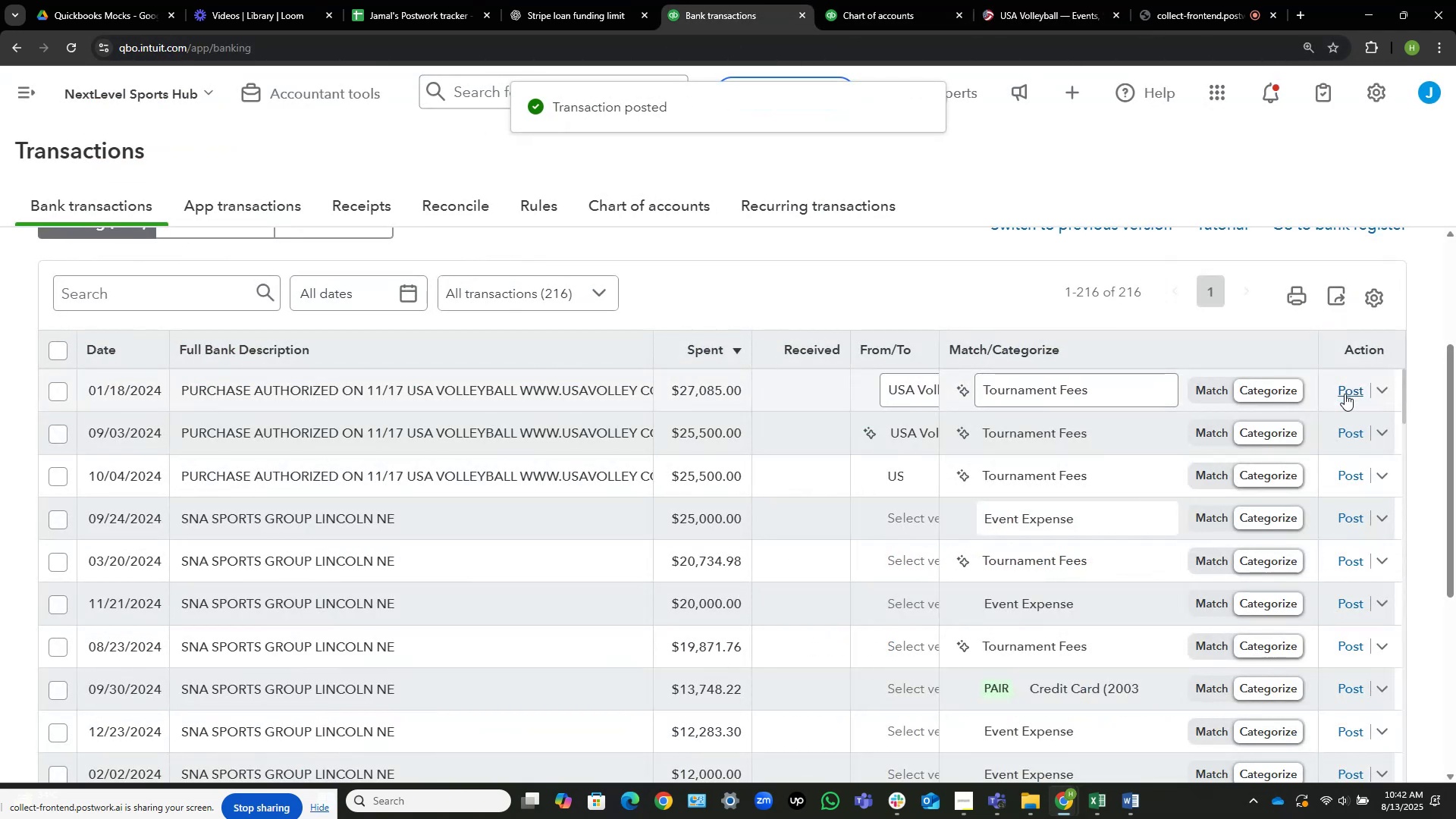 
left_click([1345, 394])
 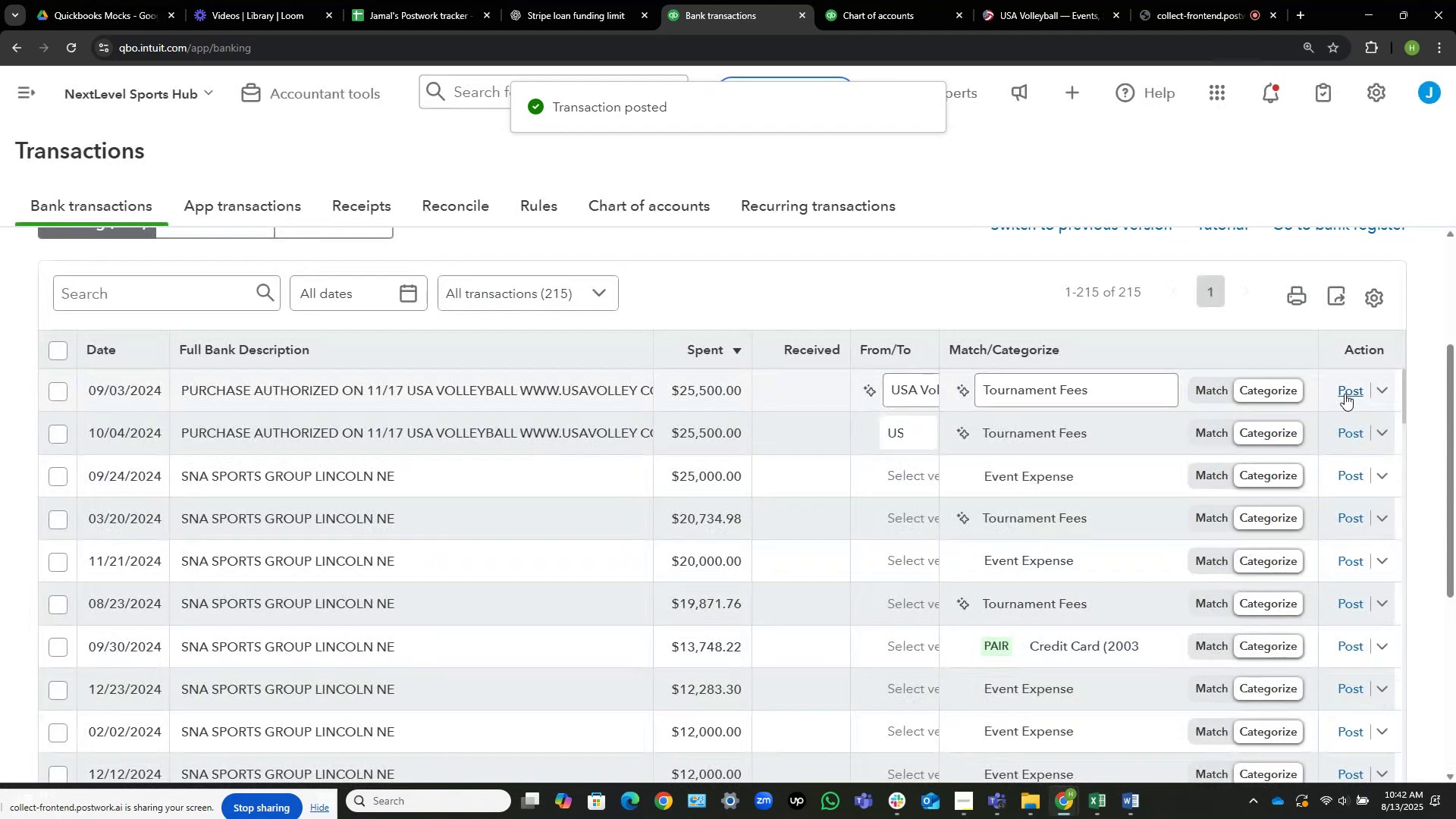 
left_click([1345, 394])
 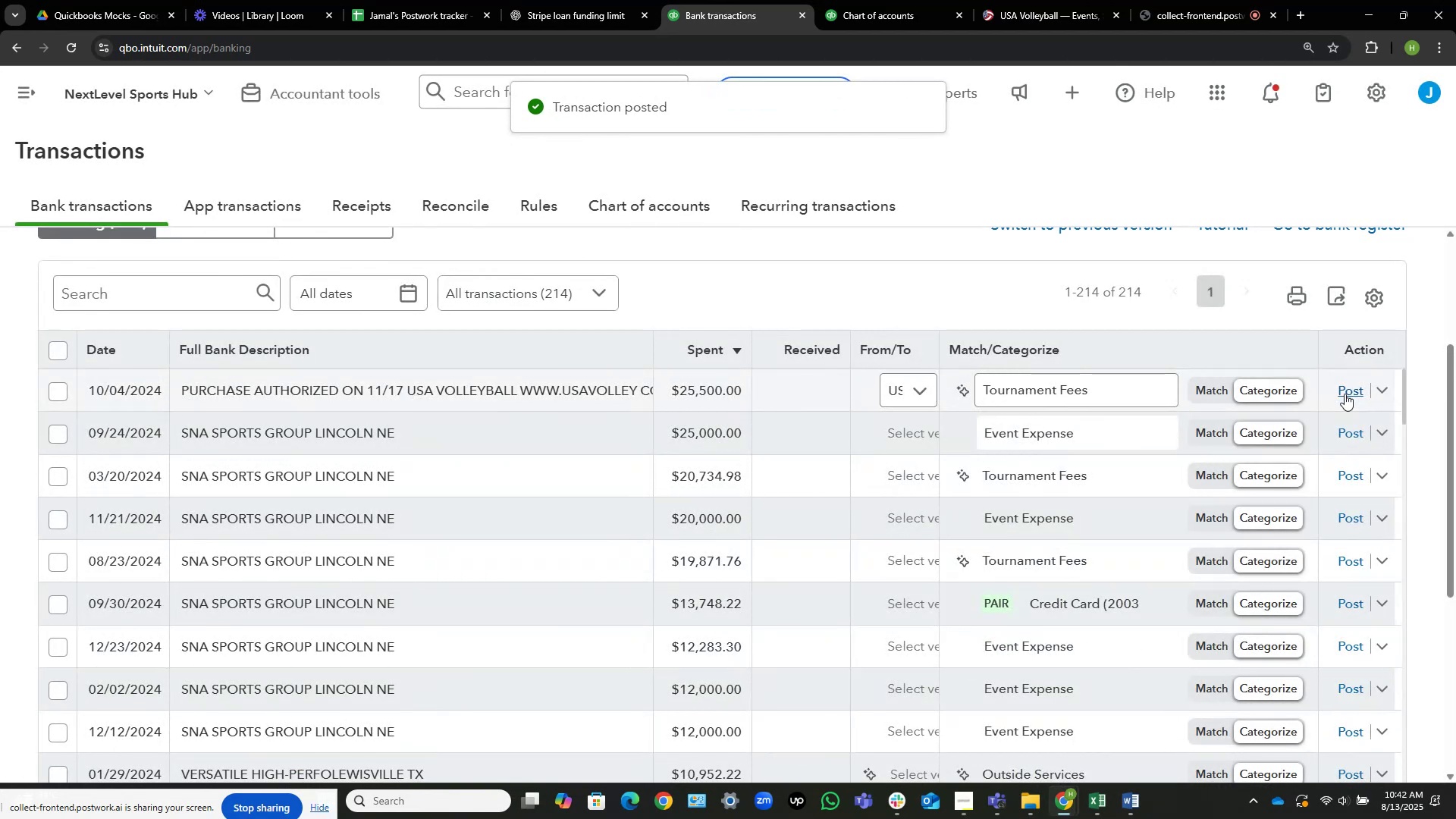 
wait(9.57)
 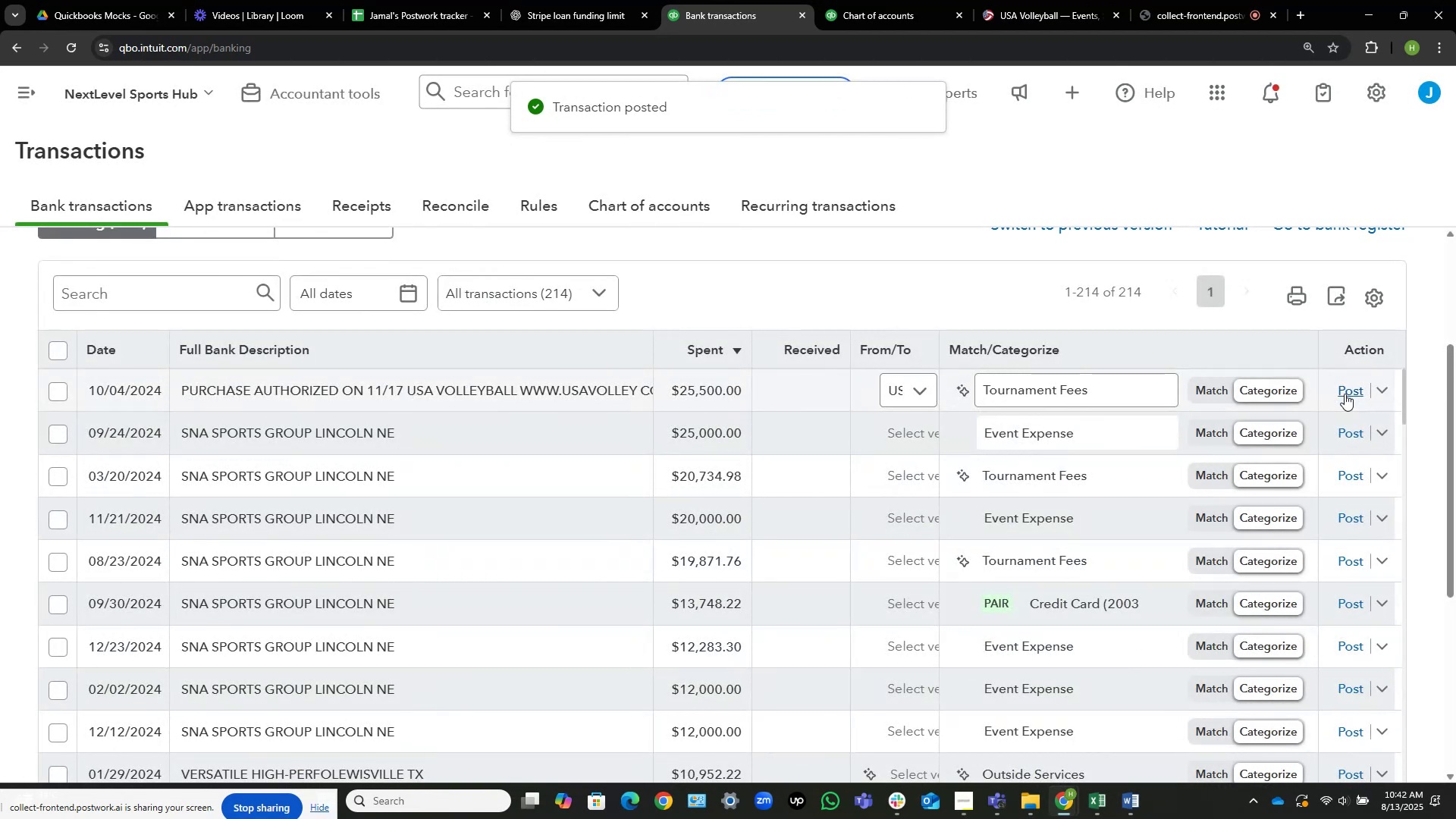 
left_click([1341, 389])
 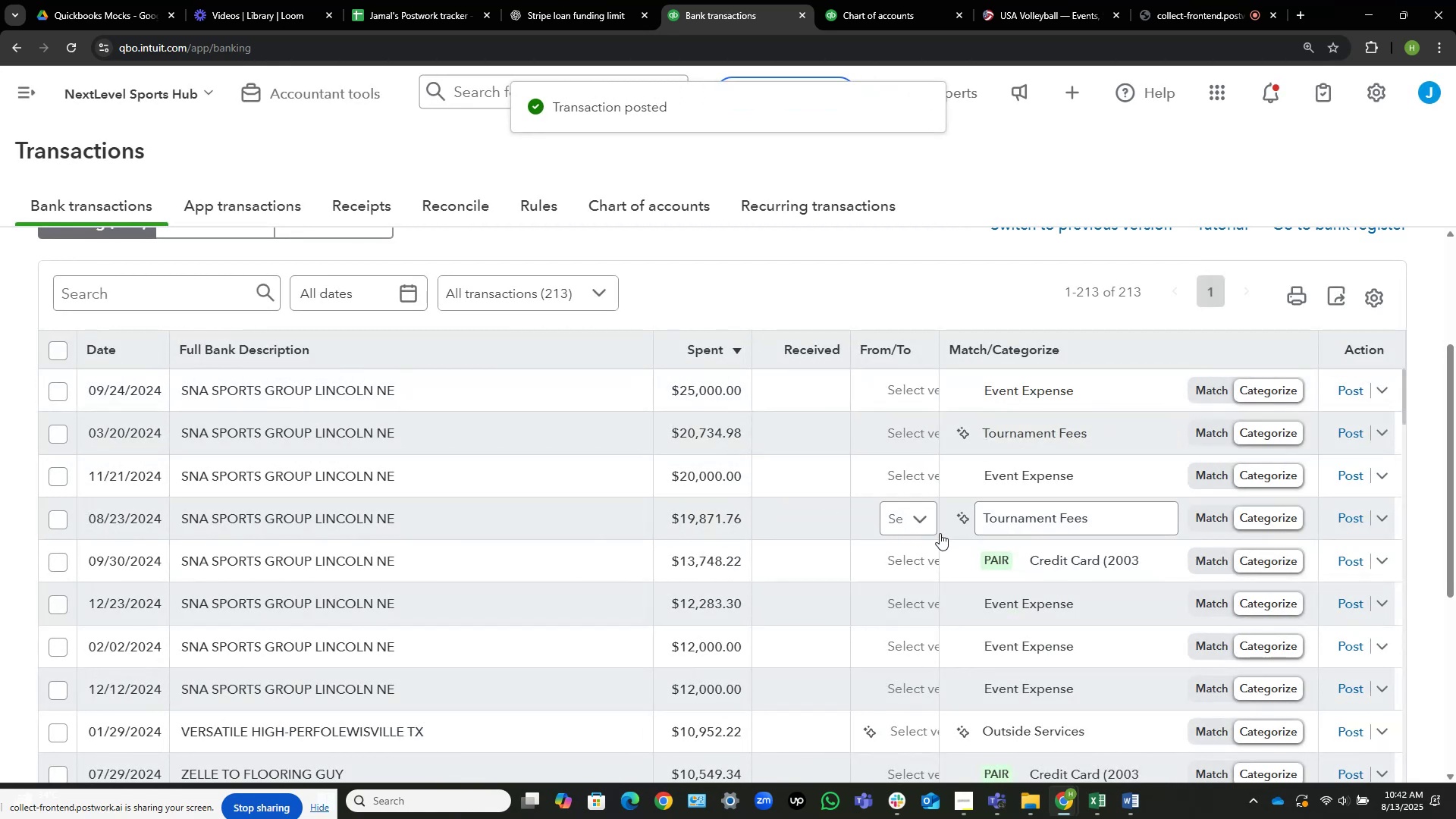 
wait(5.85)
 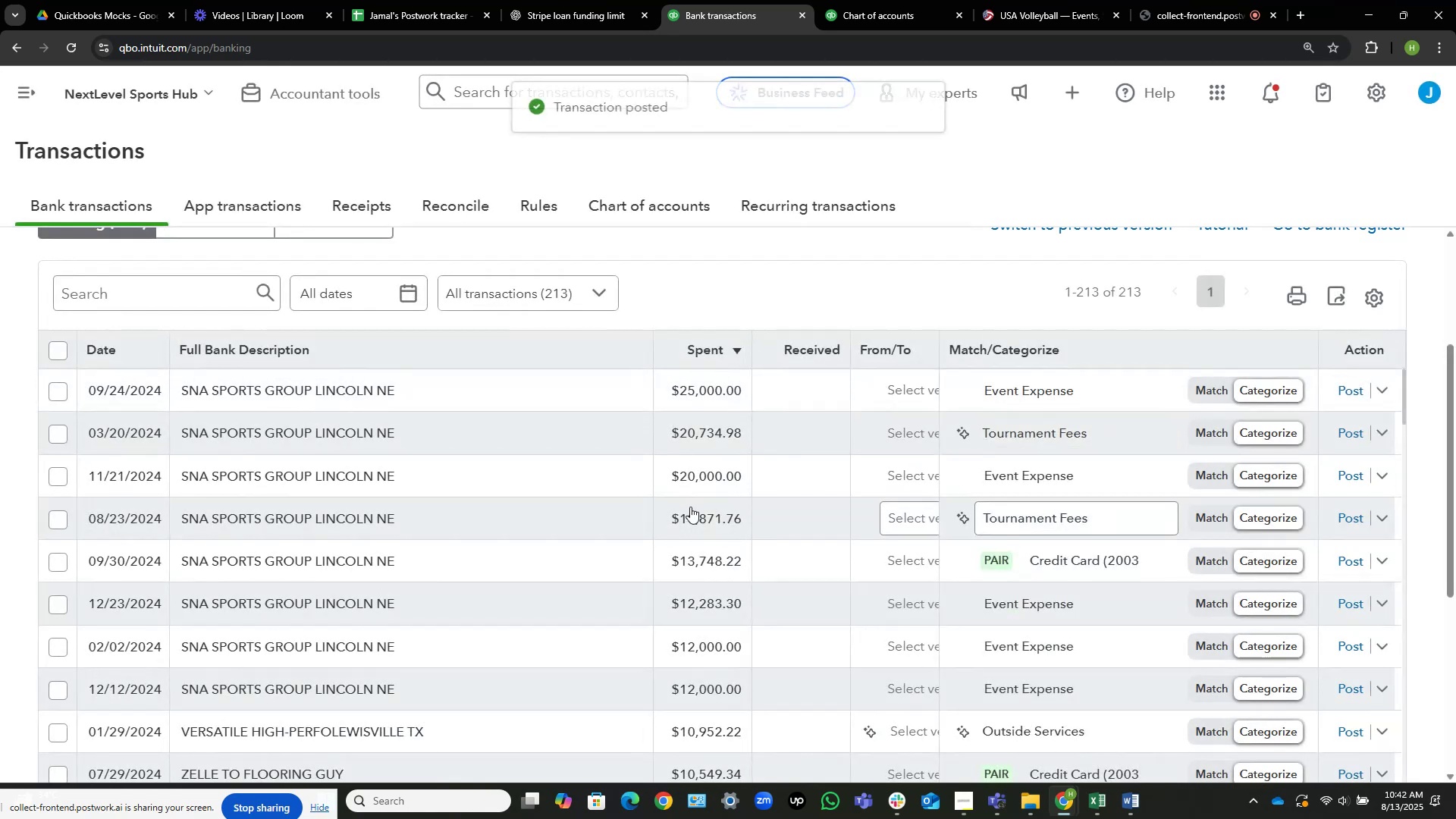 
mouse_move([761, 576])
 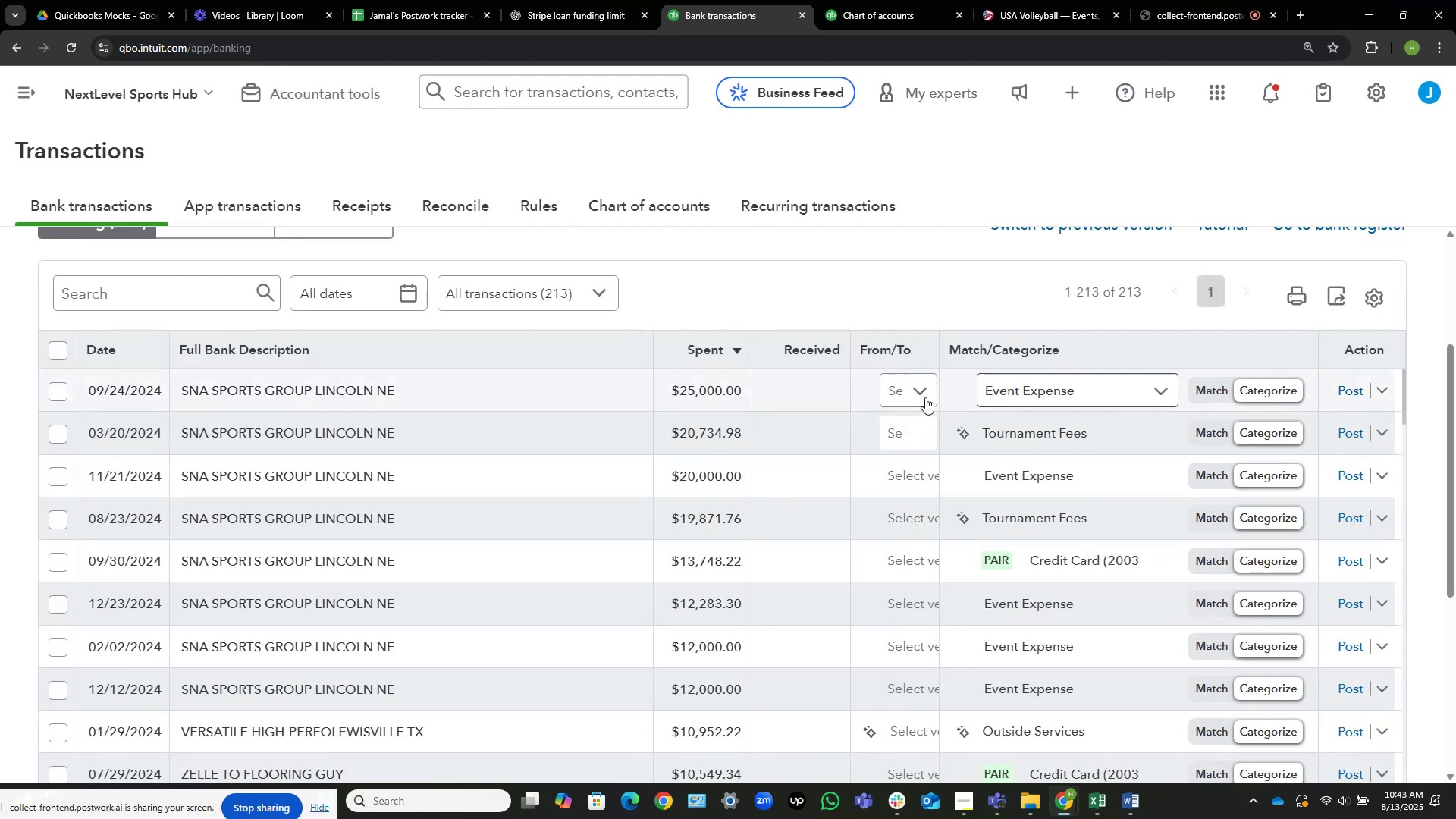 
scroll: coordinate [929, 396], scroll_direction: up, amount: 1.0
 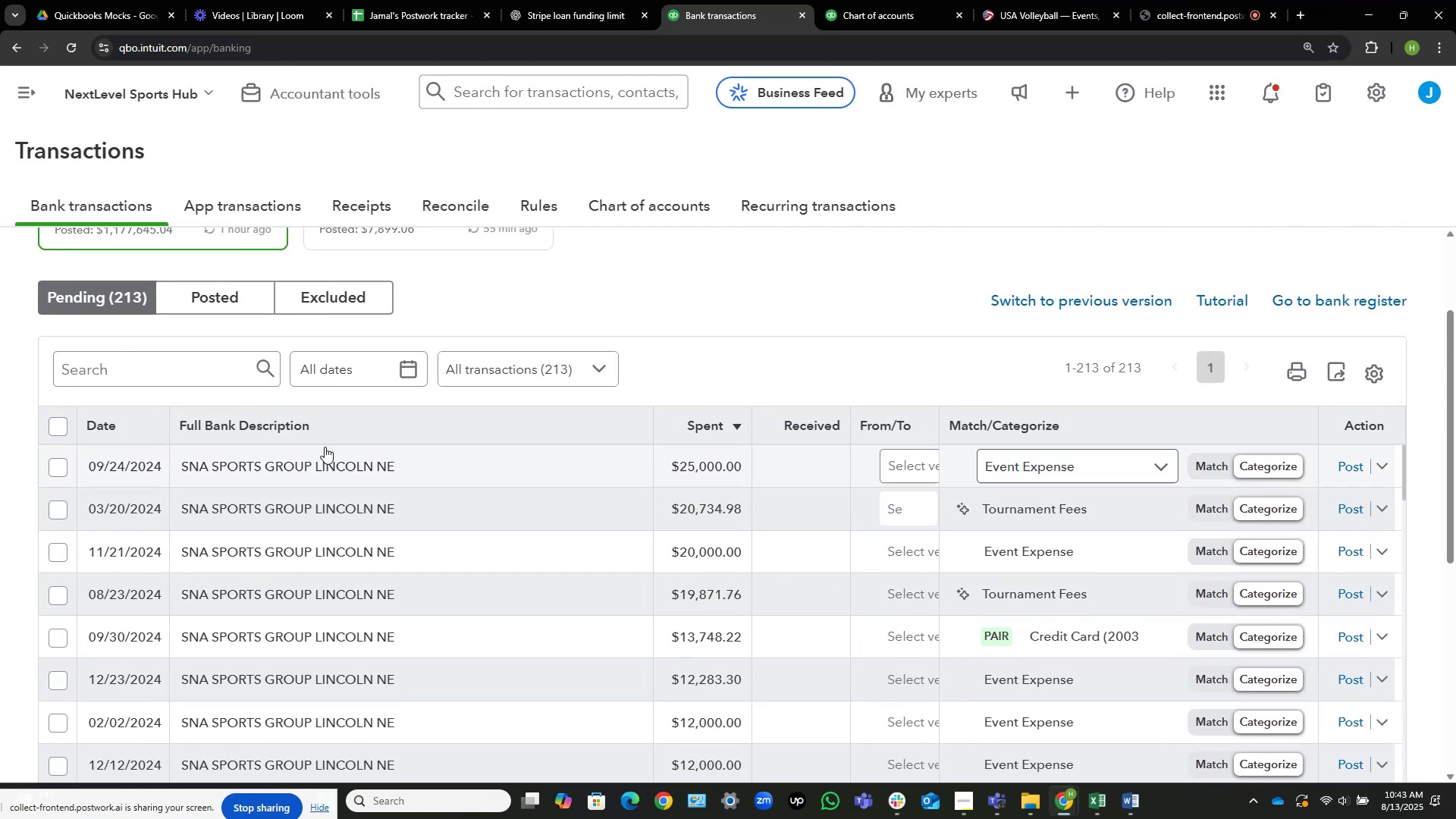 
scroll: coordinate [631, 244], scroll_direction: none, amount: 0.0
 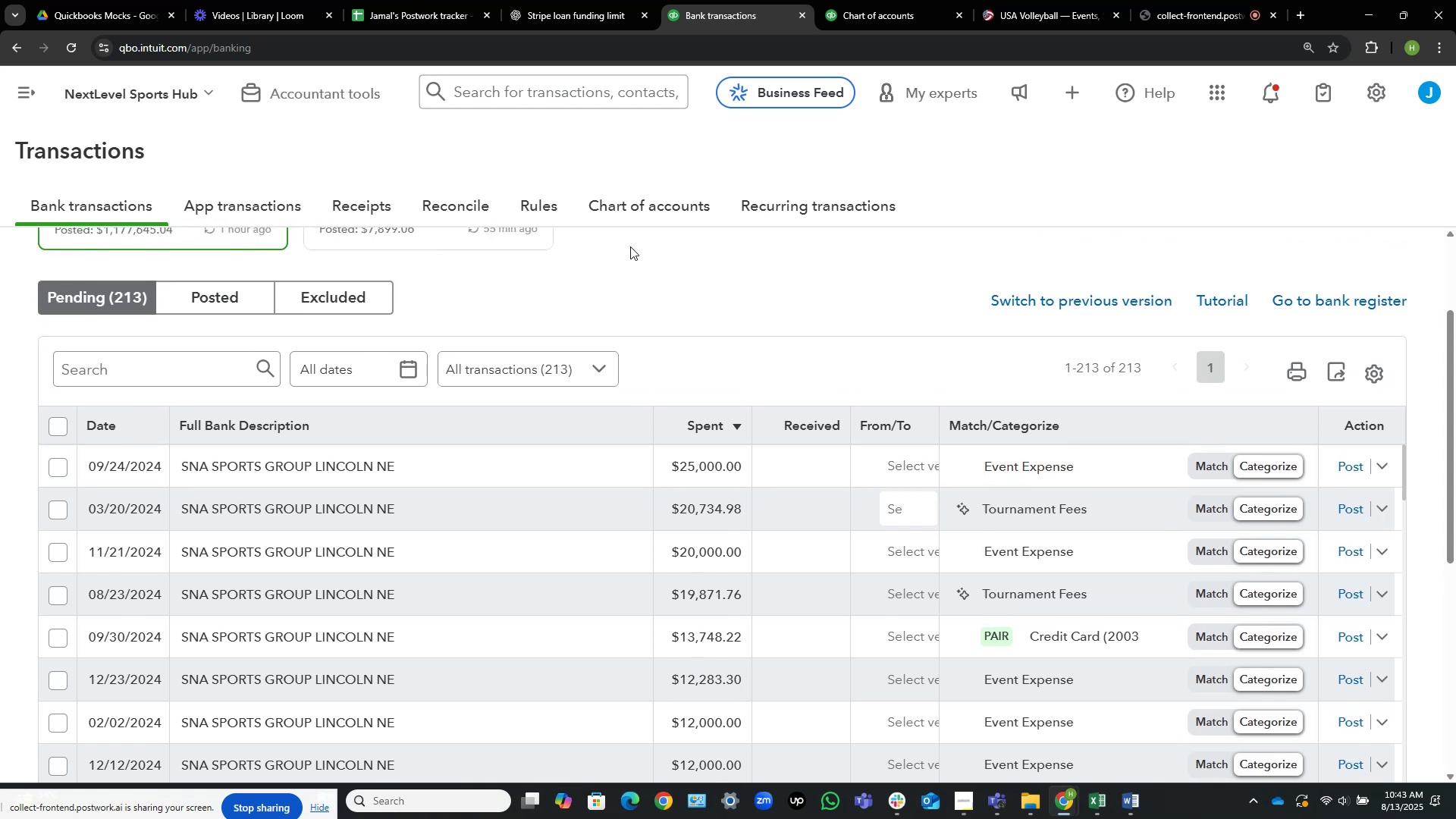 
scroll: coordinate [627, 276], scroll_direction: down, amount: 2.0
 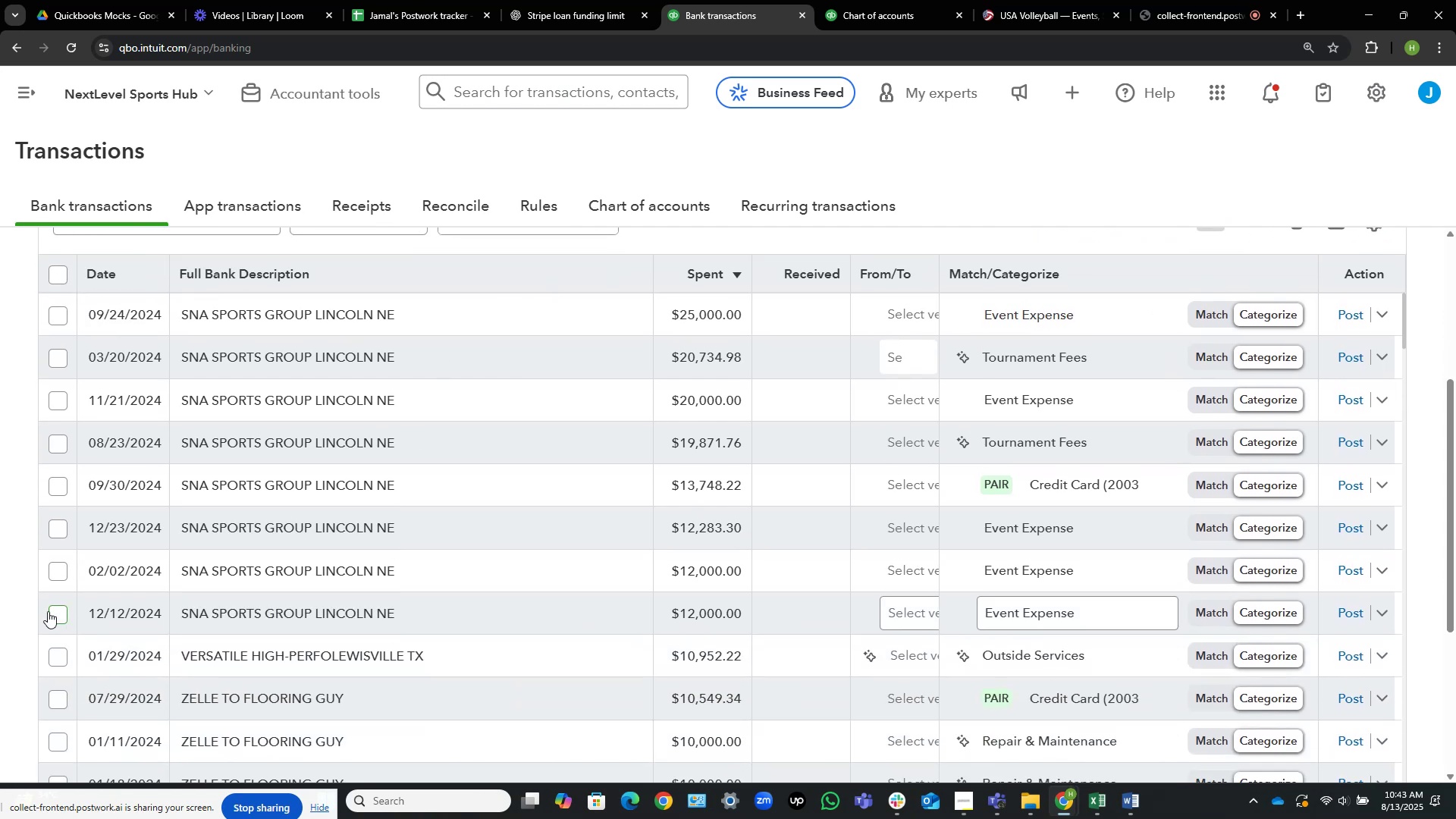 
left_click([57, 614])
 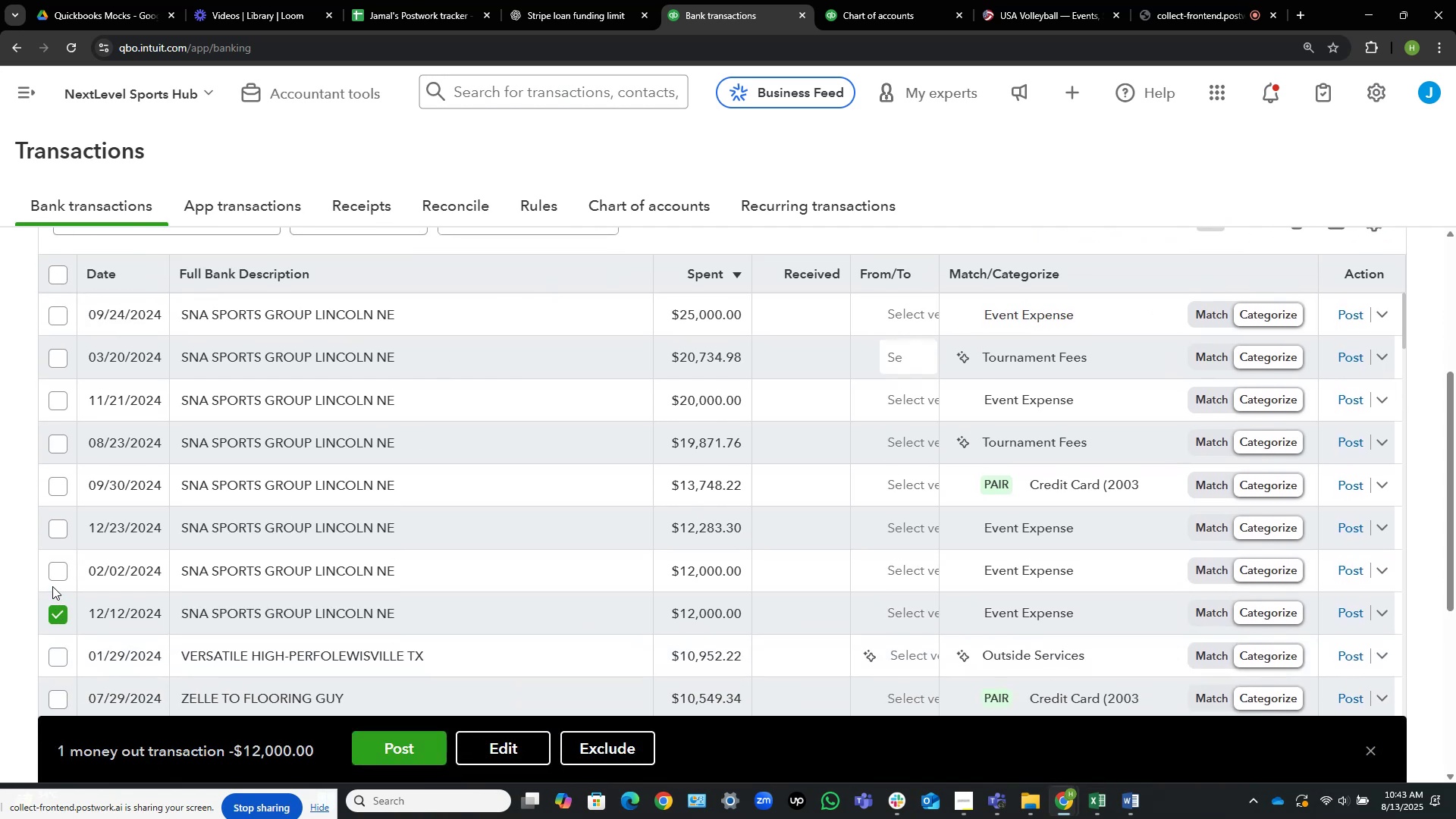 
left_click([55, 577])
 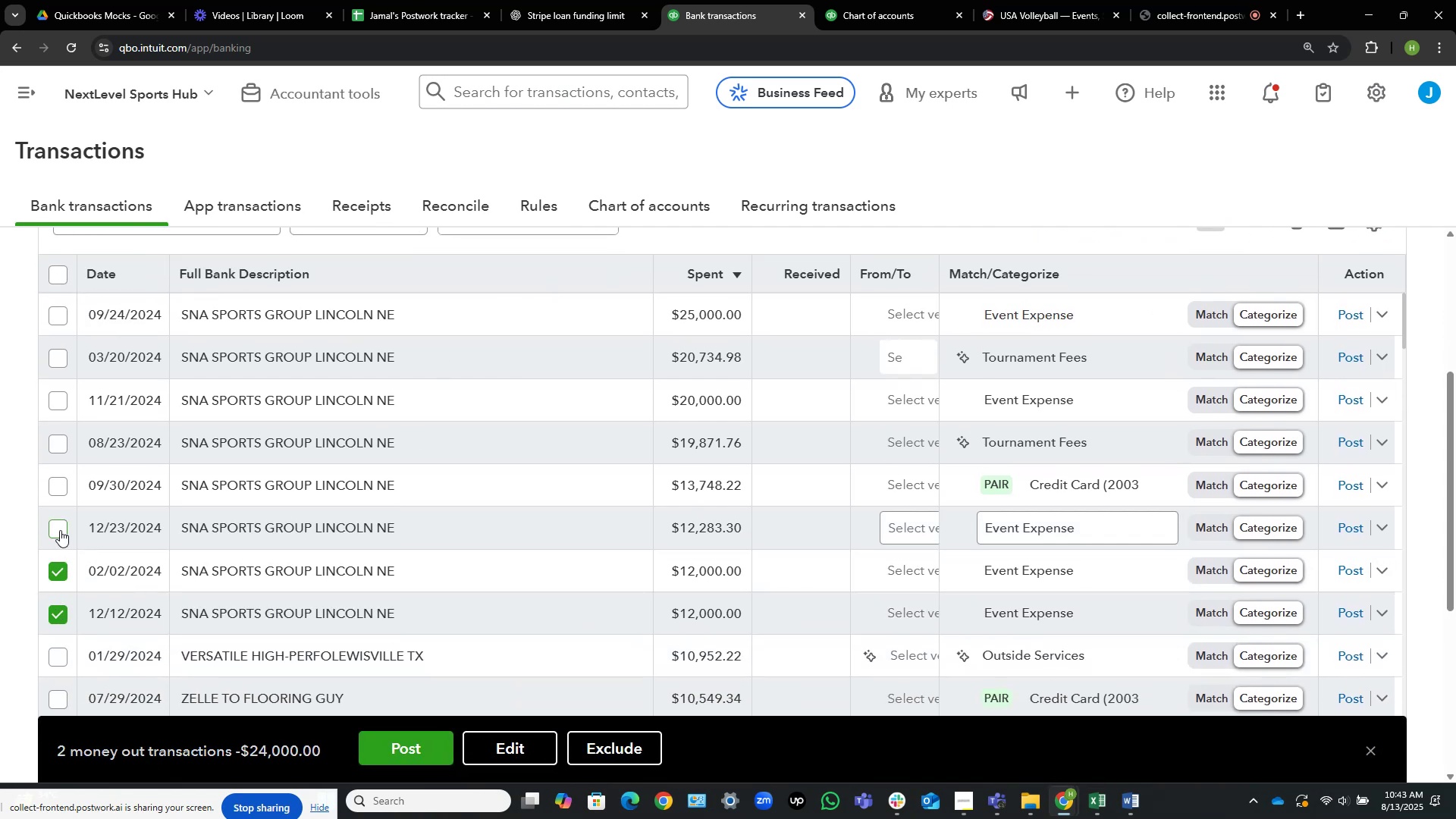 
left_click([60, 530])
 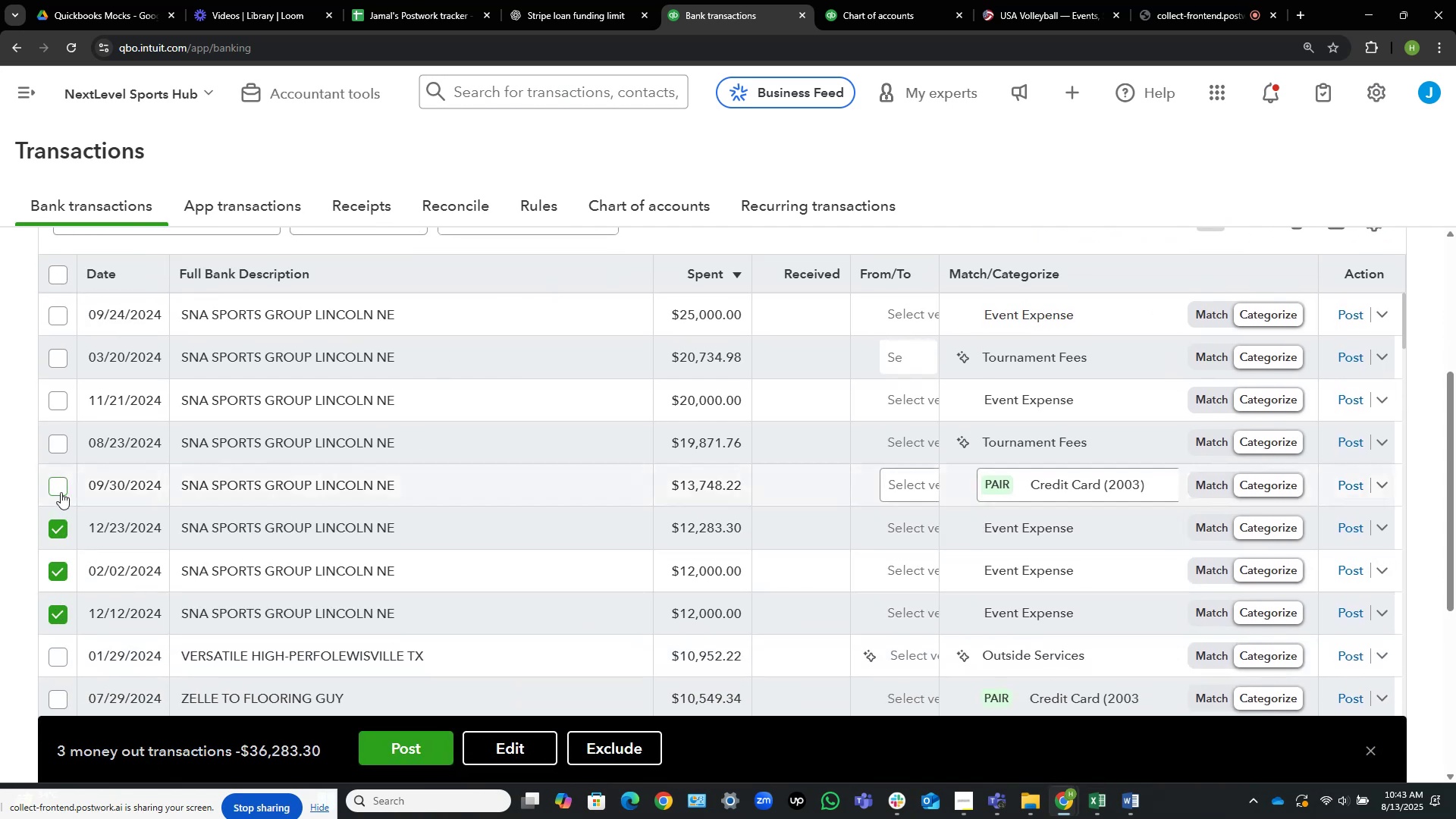 
left_click([61, 490])
 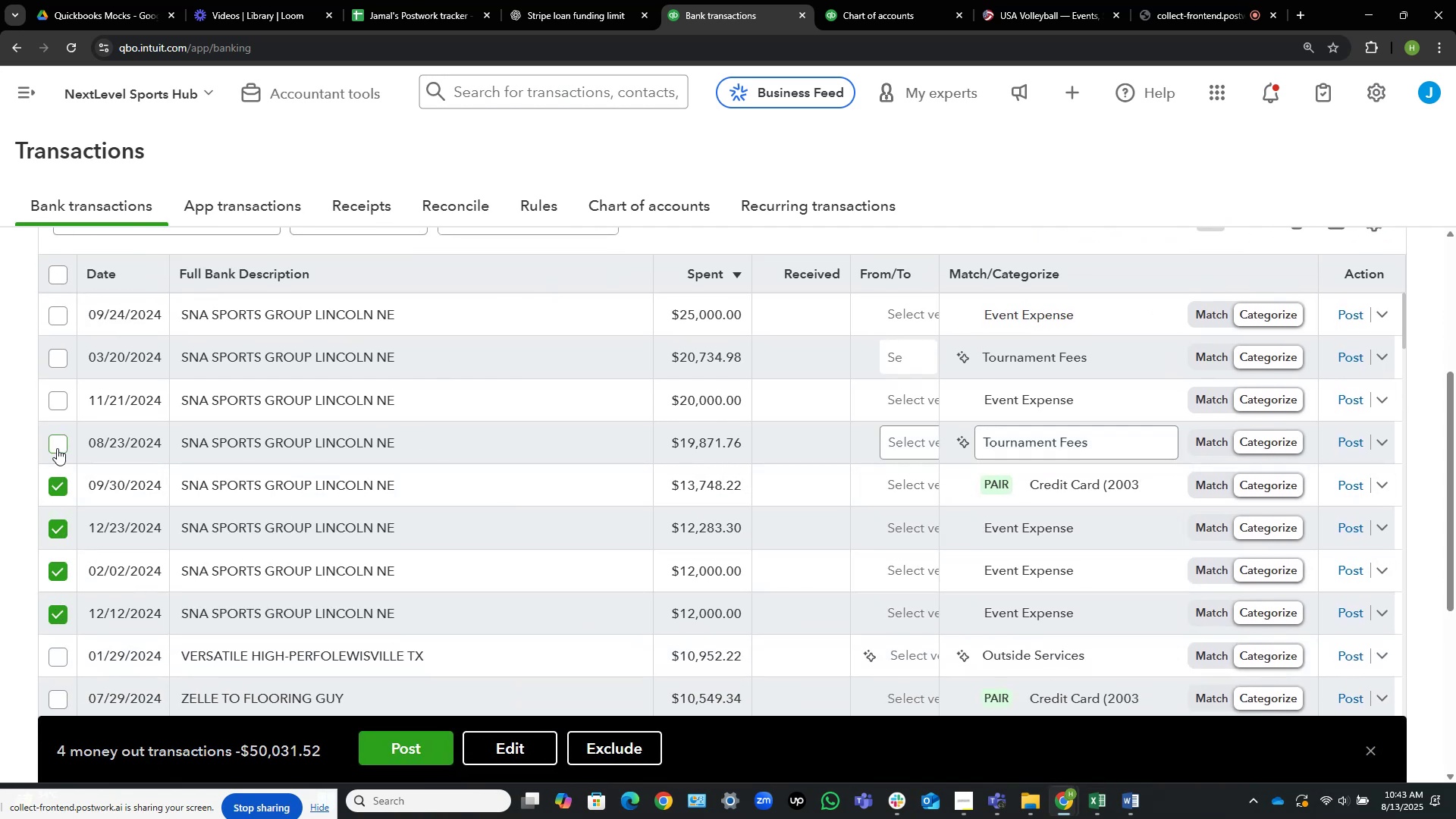 
left_click([57, 447])
 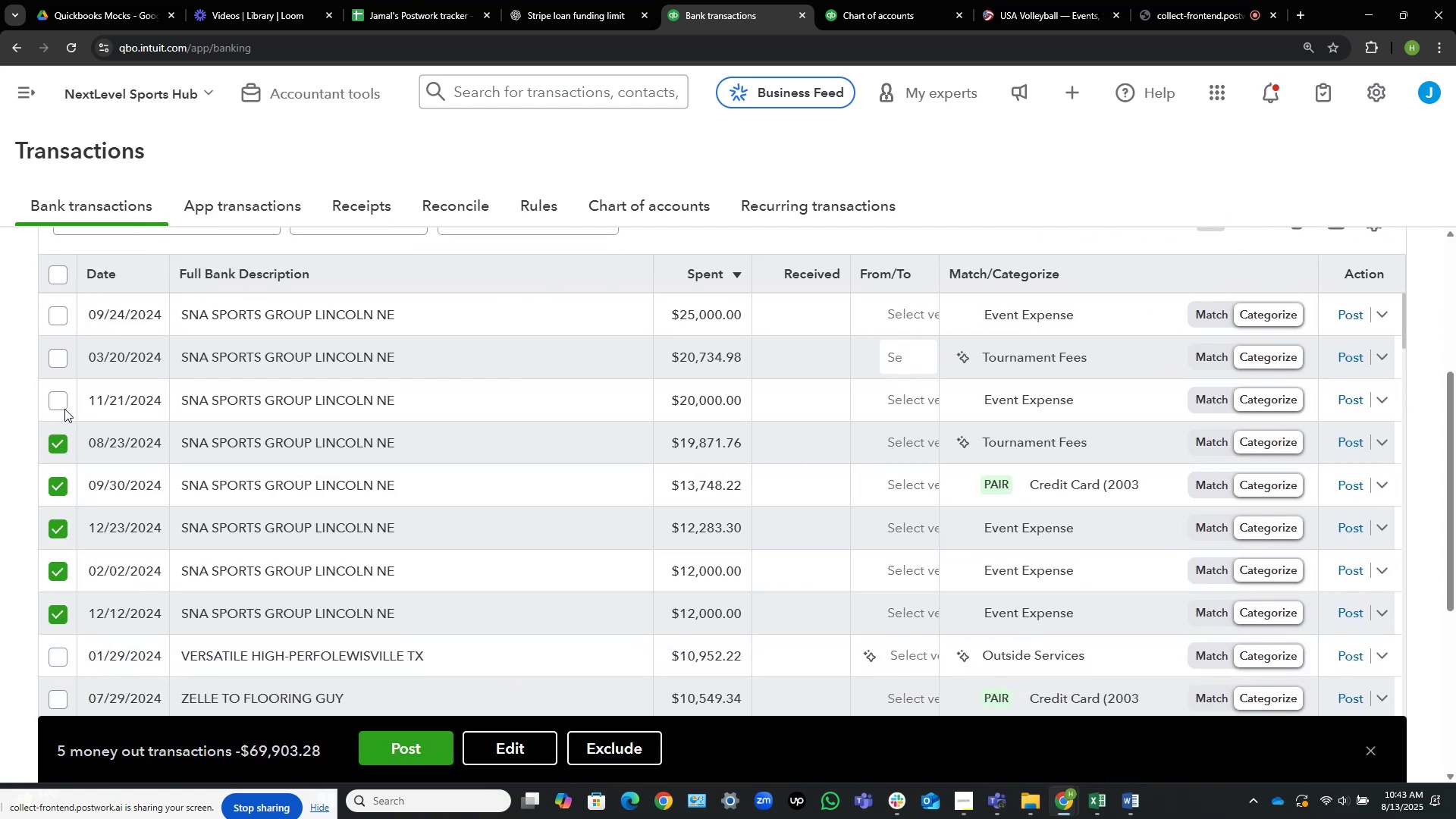 
left_click([55, 400])
 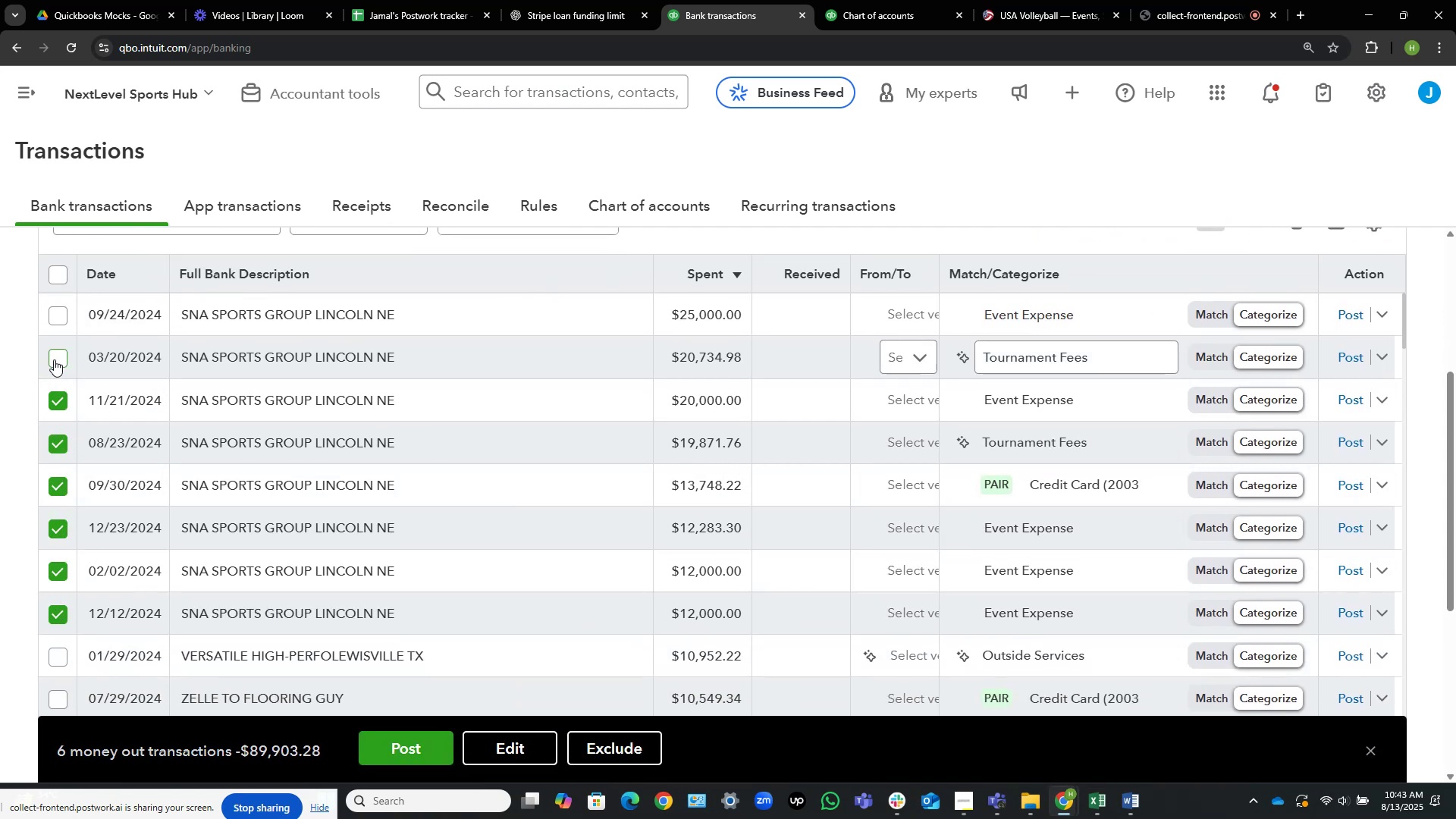 
left_click([54, 359])
 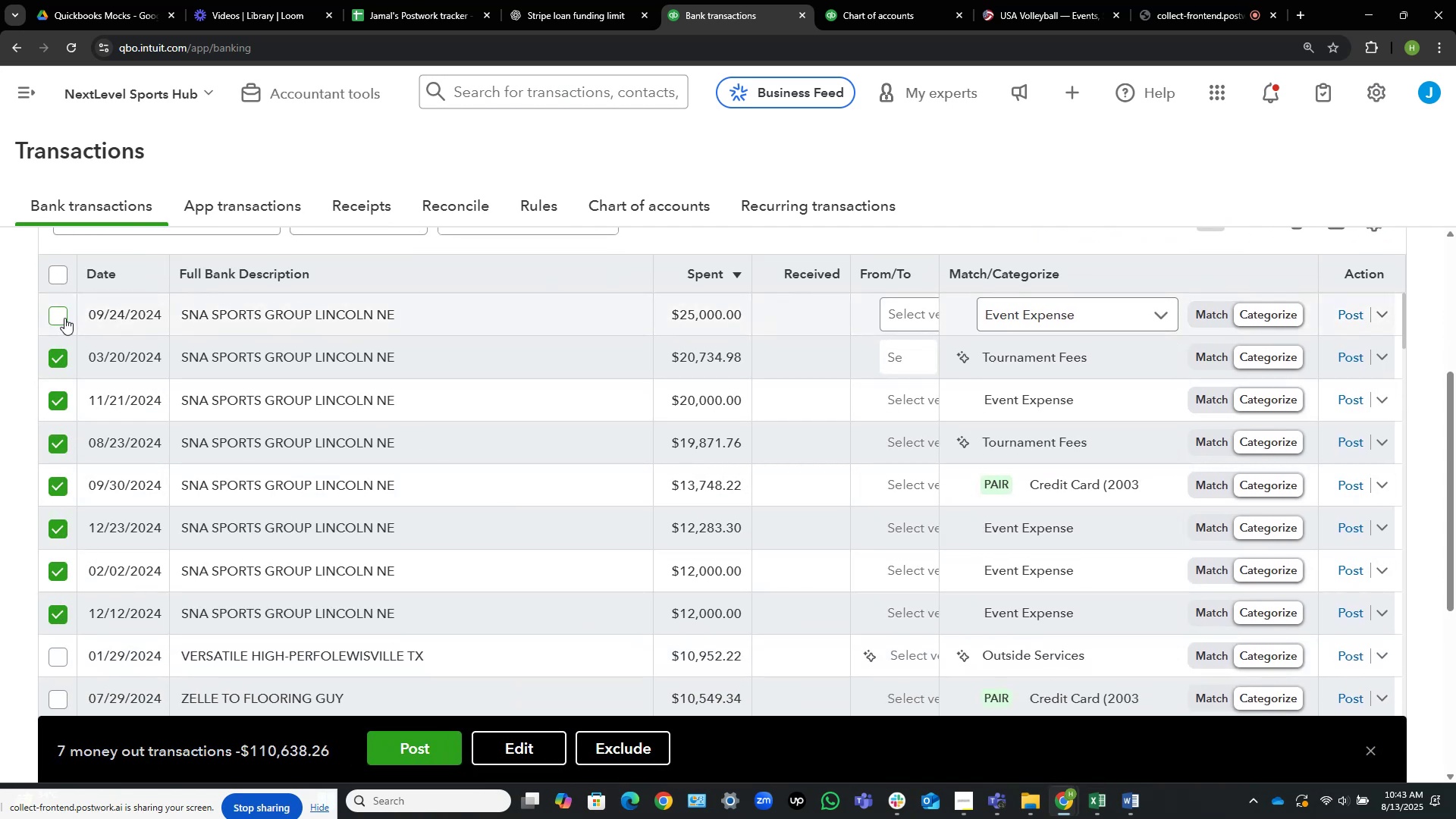 
left_click([54, 314])
 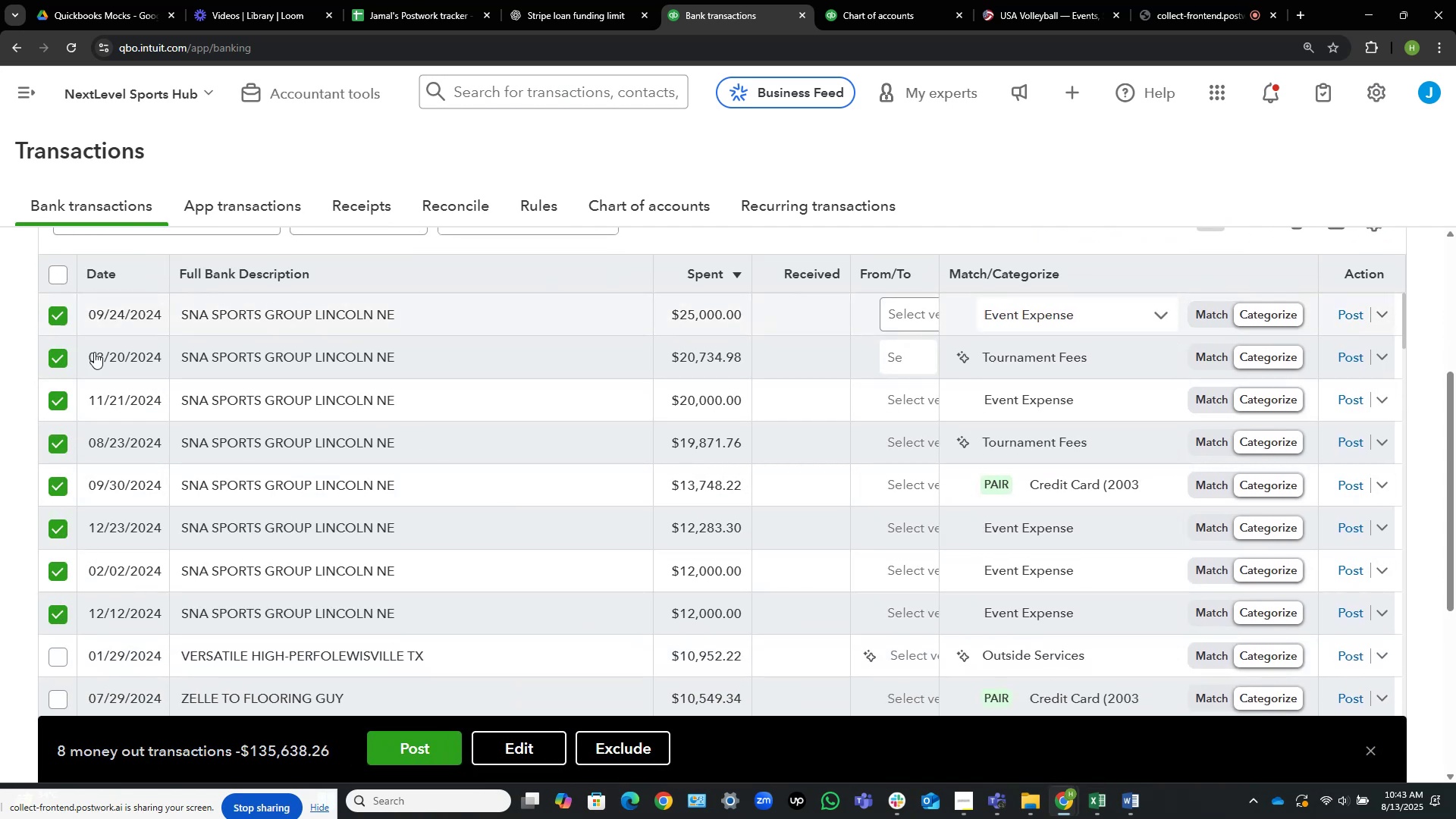 
scroll: coordinate [213, 468], scroll_direction: up, amount: 3.0
 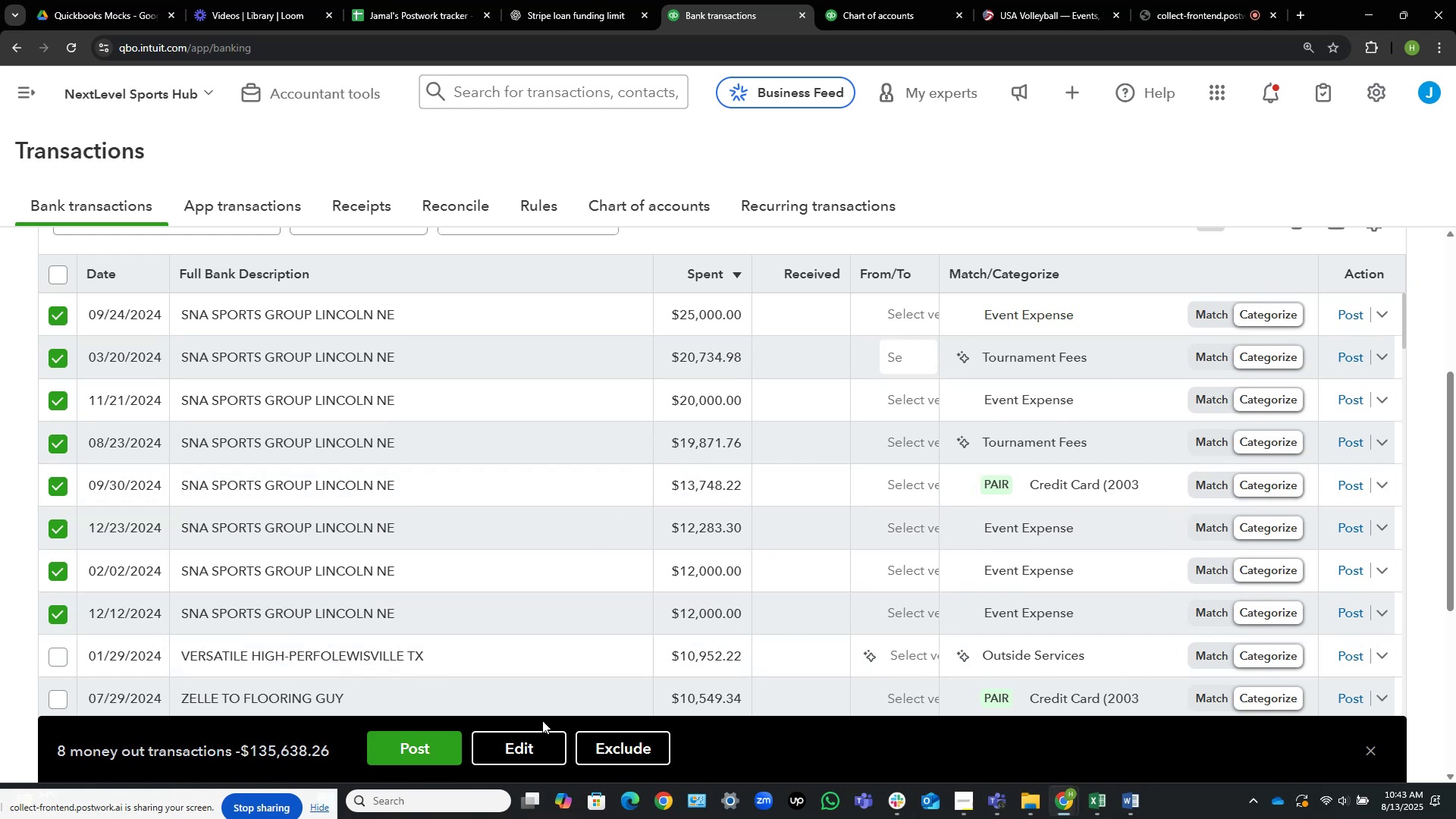 
left_click([527, 747])
 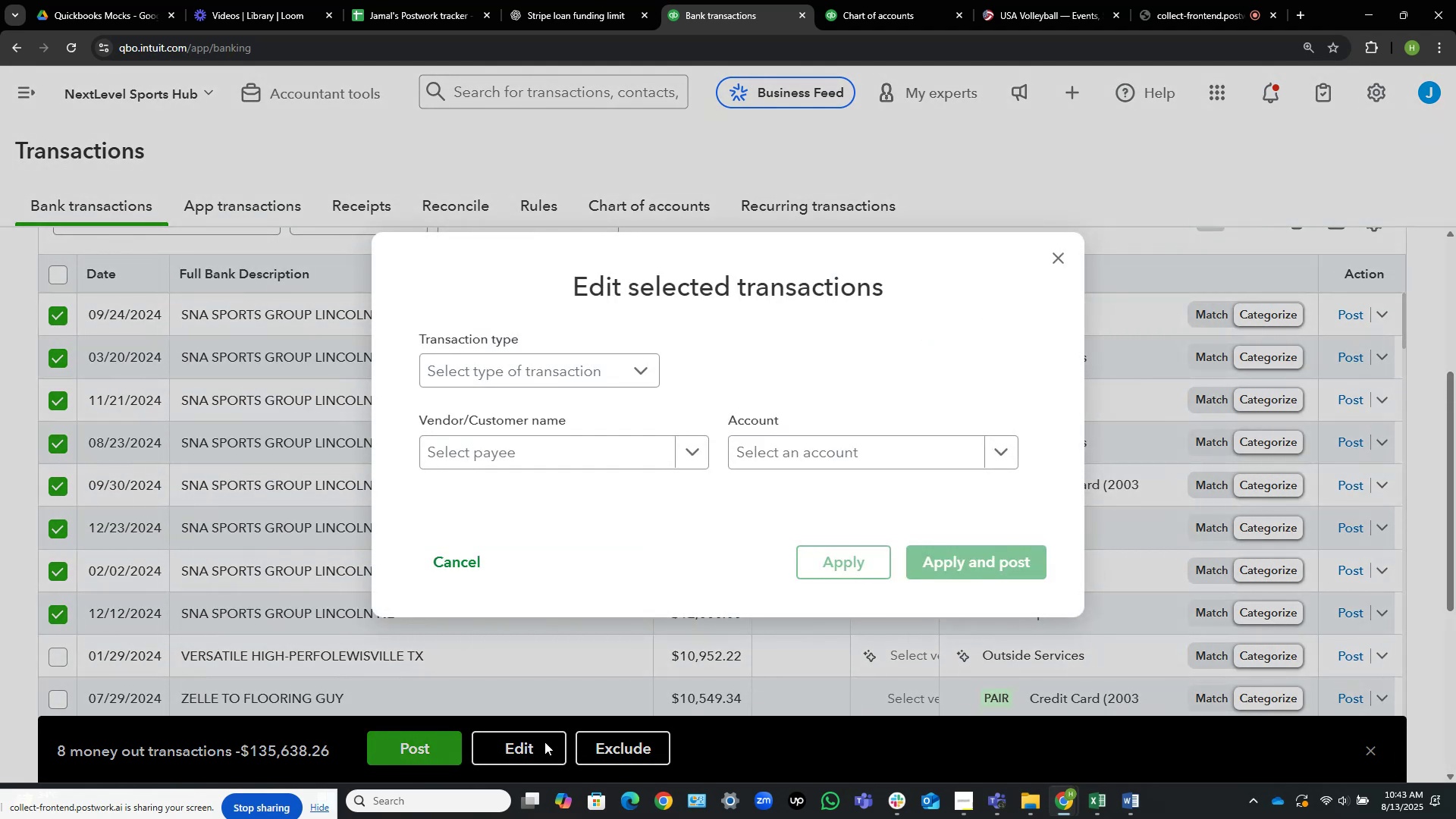 
left_click([563, 436])
 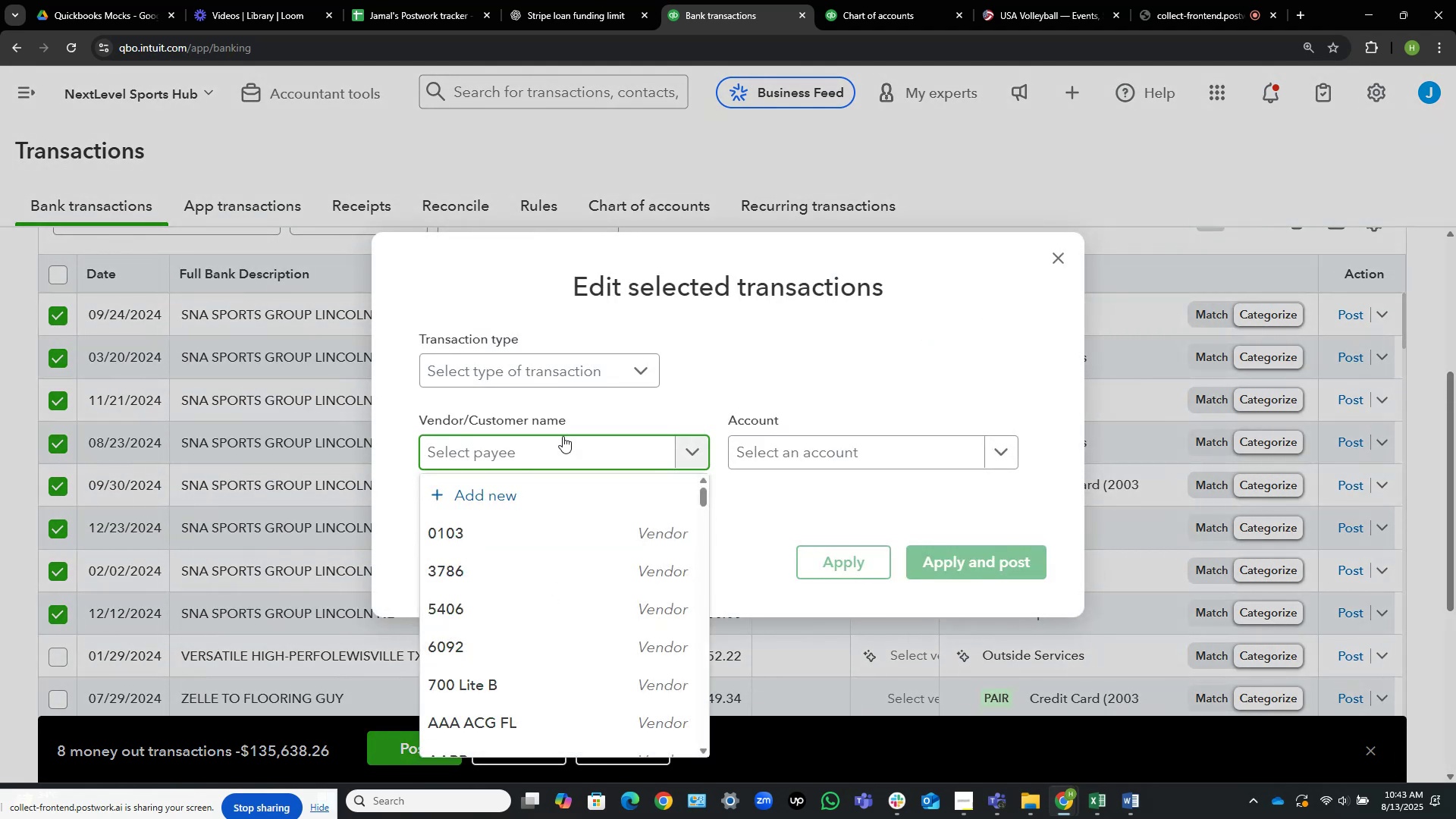 
wait(8.75)
 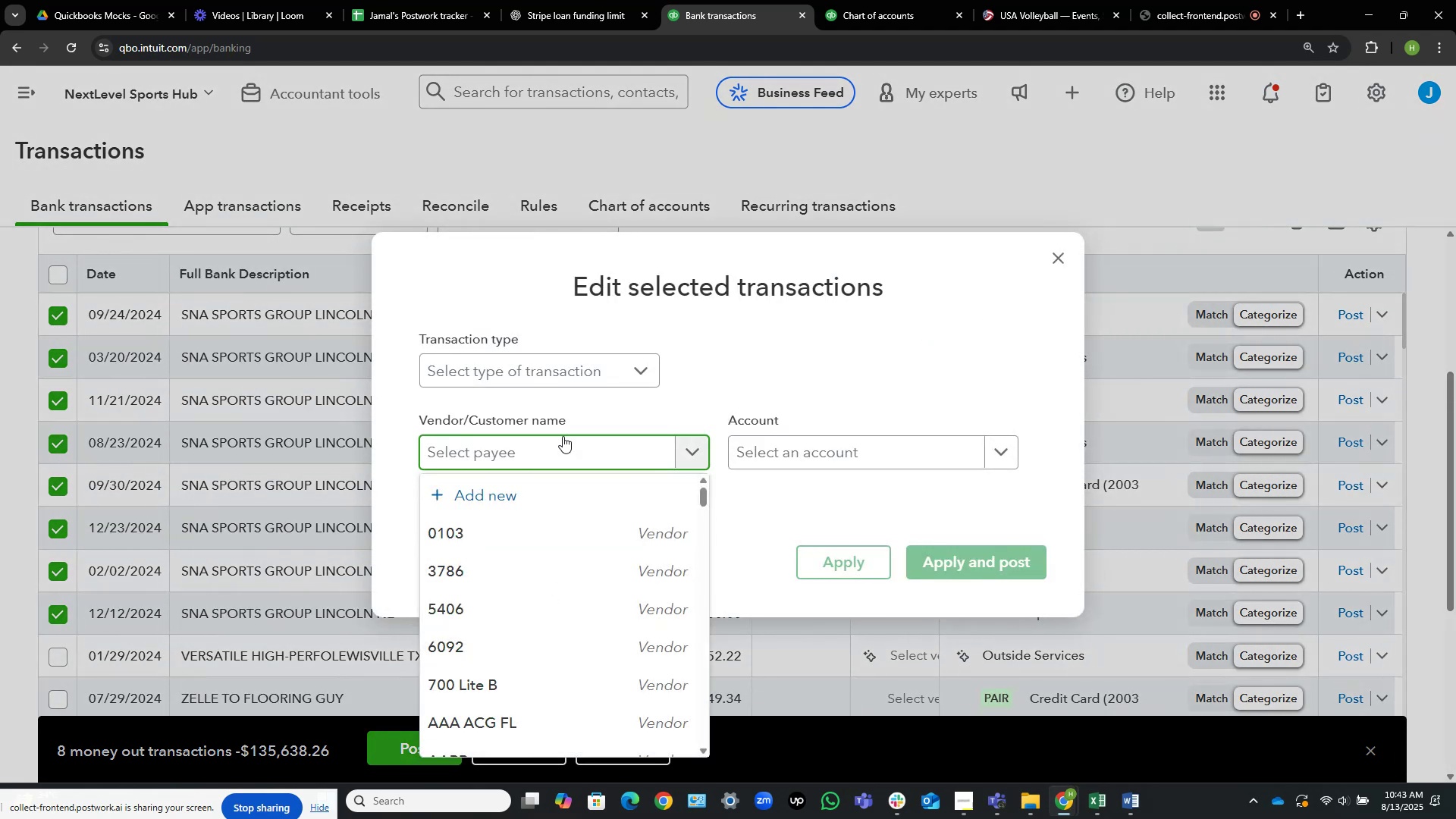 
type(sn)
 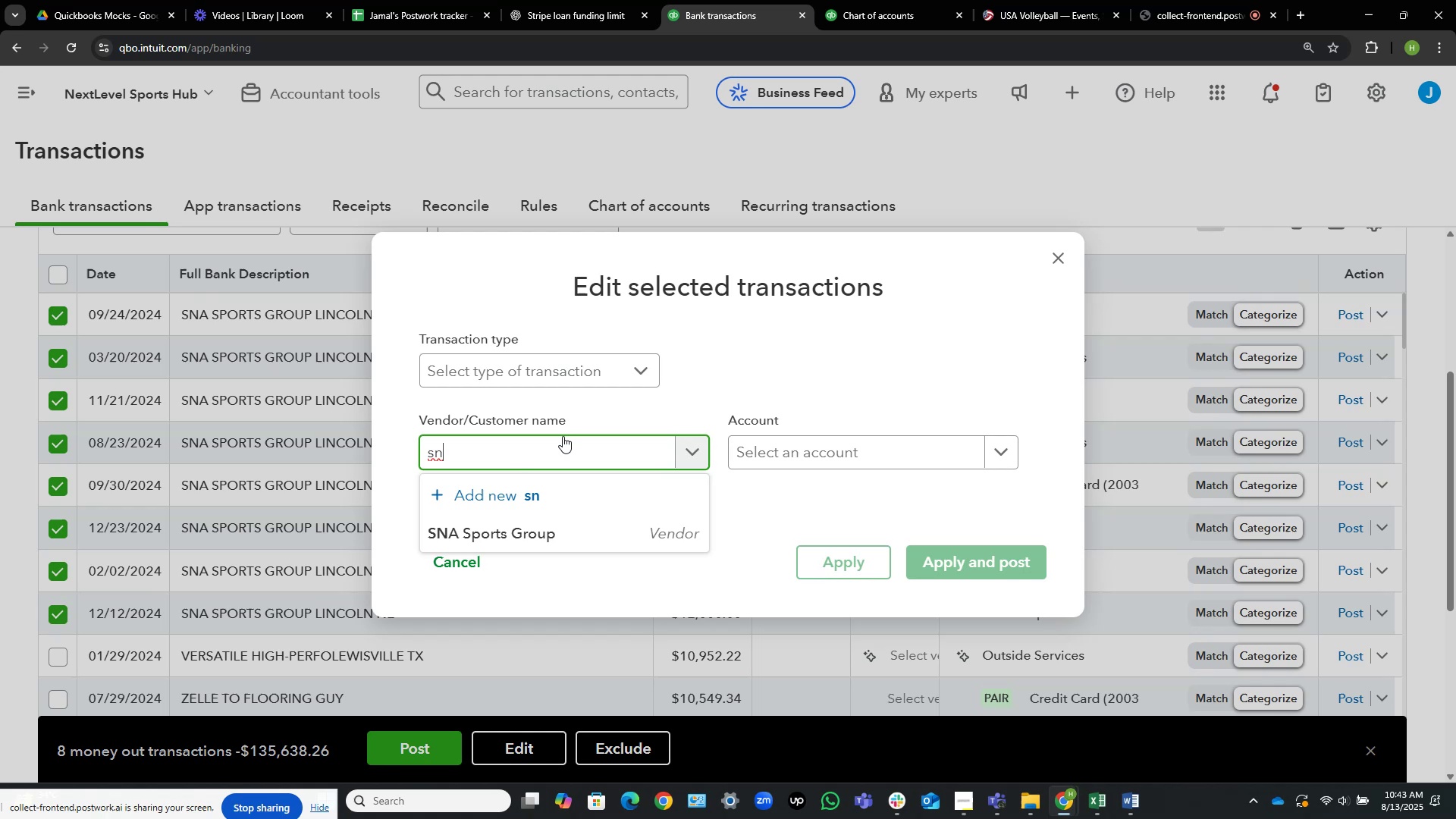 
wait(6.23)
 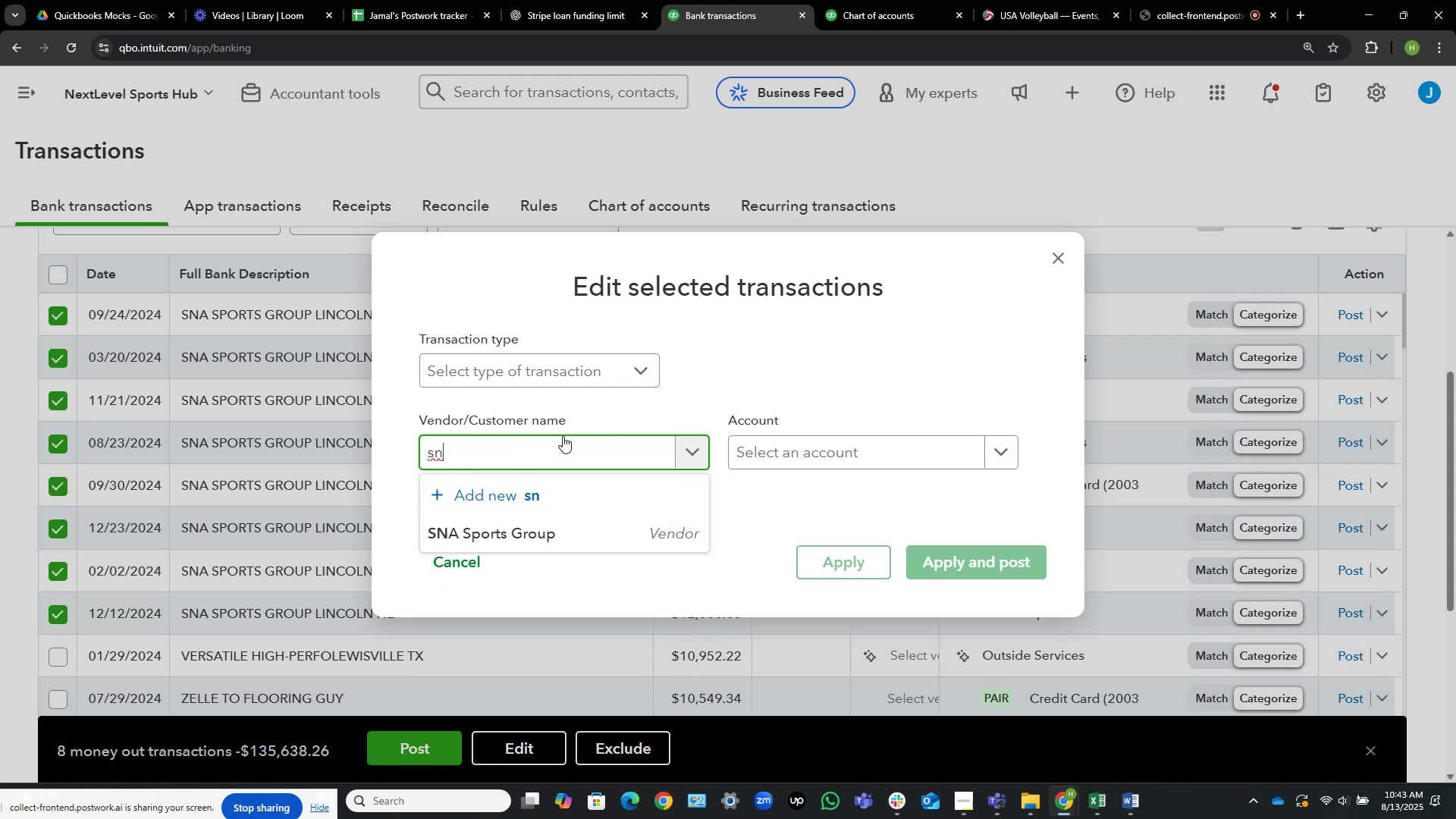 
left_click([558, 533])
 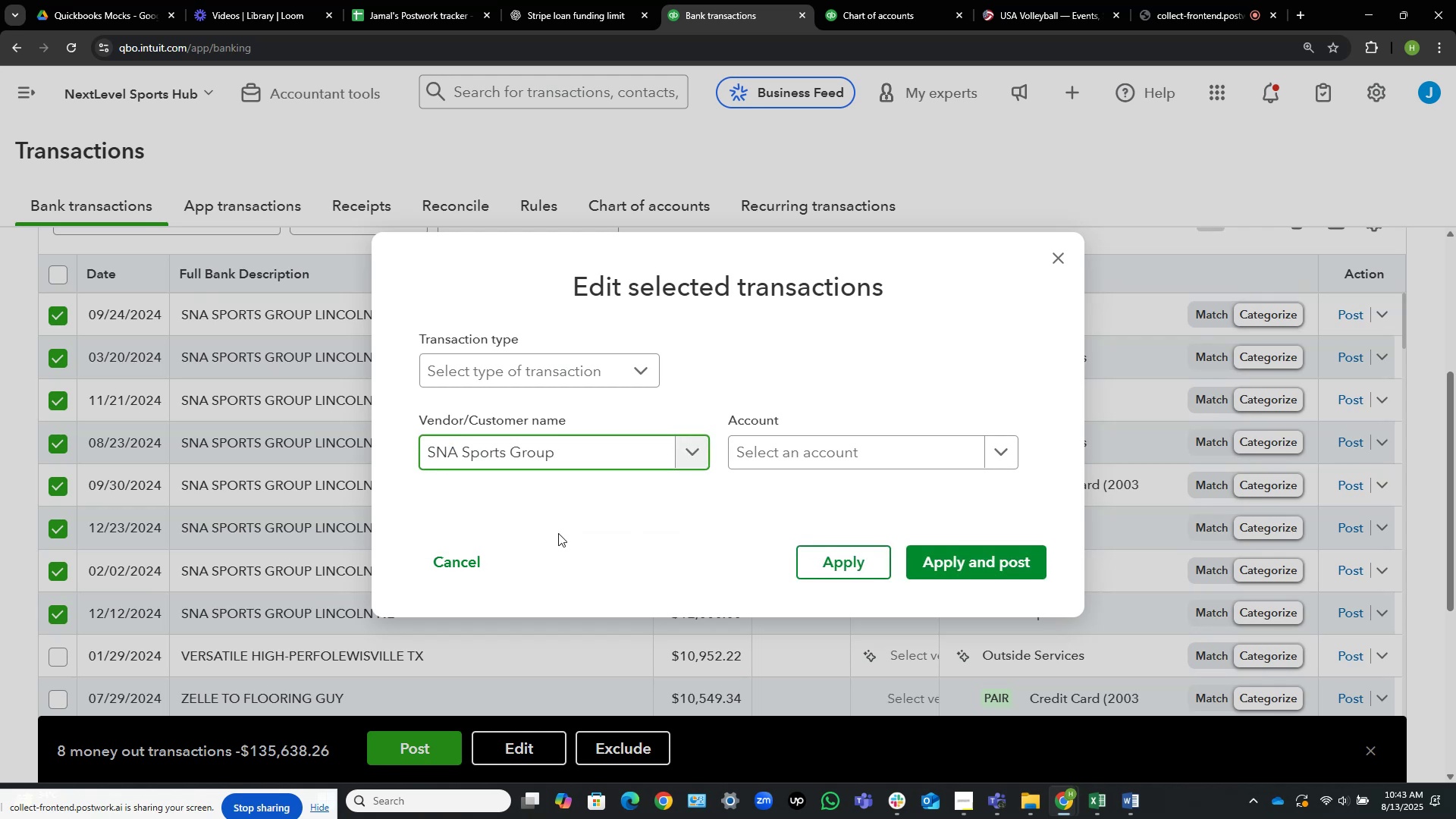 
wait(8.22)
 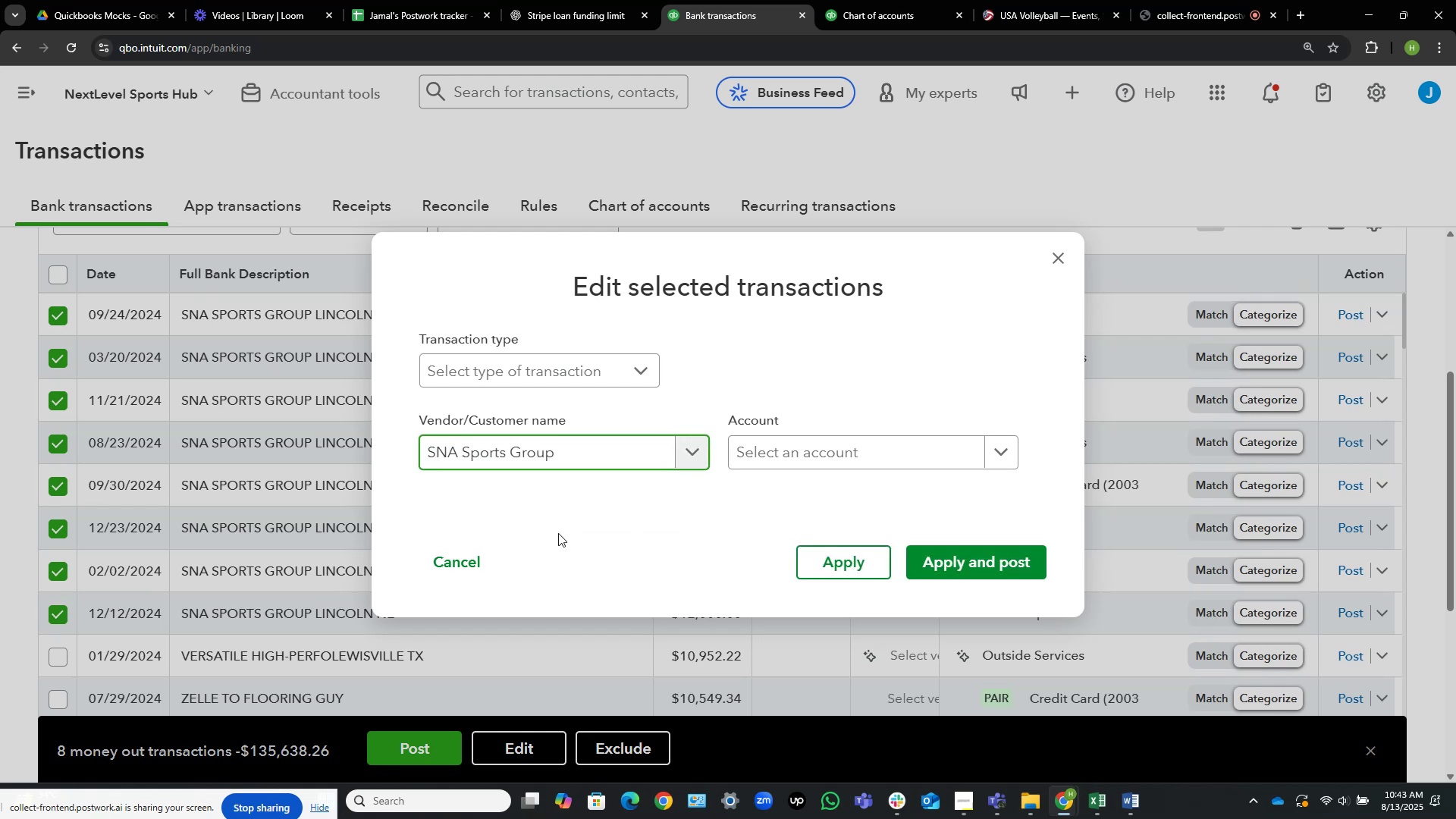 
left_click([783, 456])
 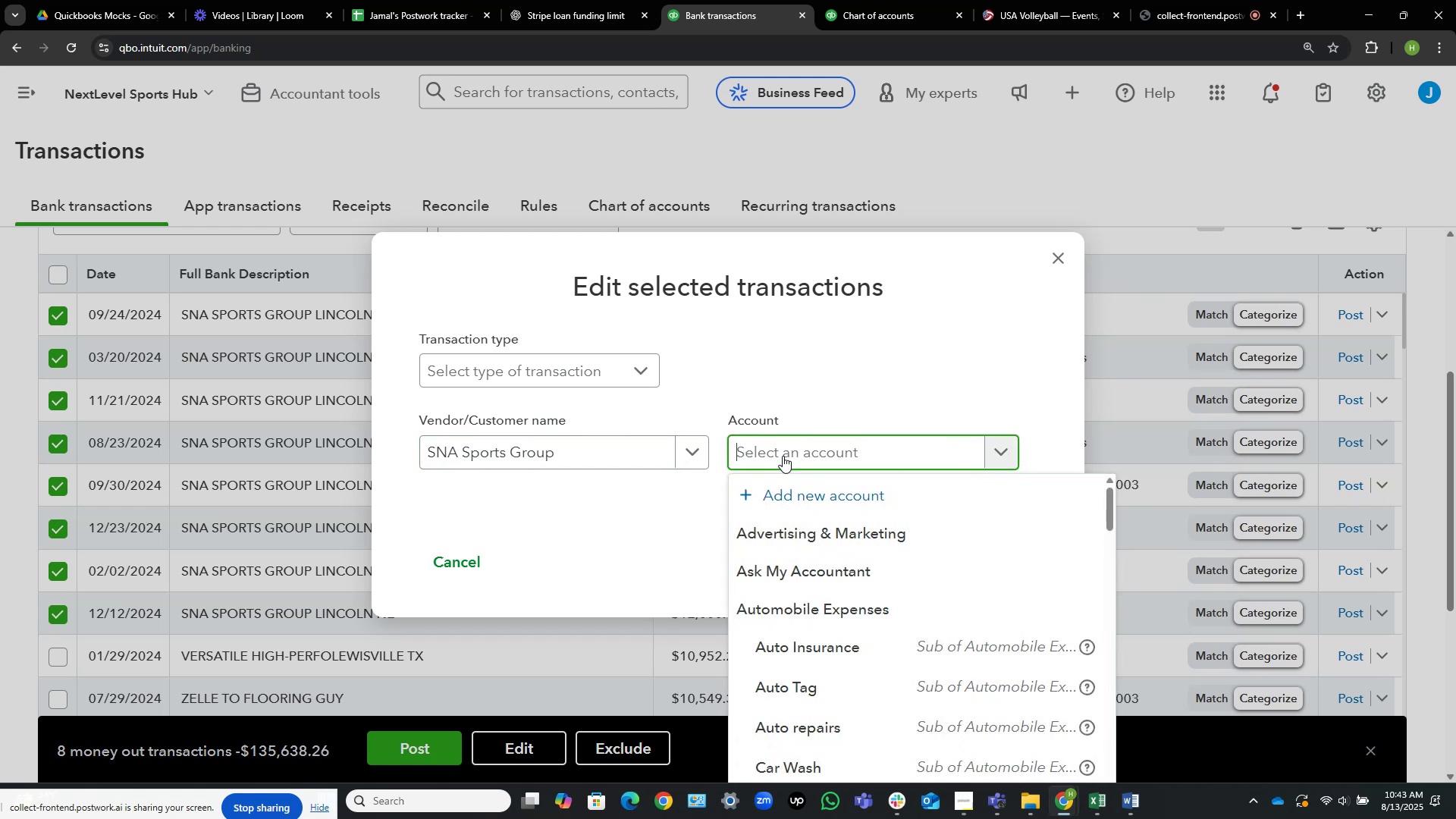 
type(ask)
 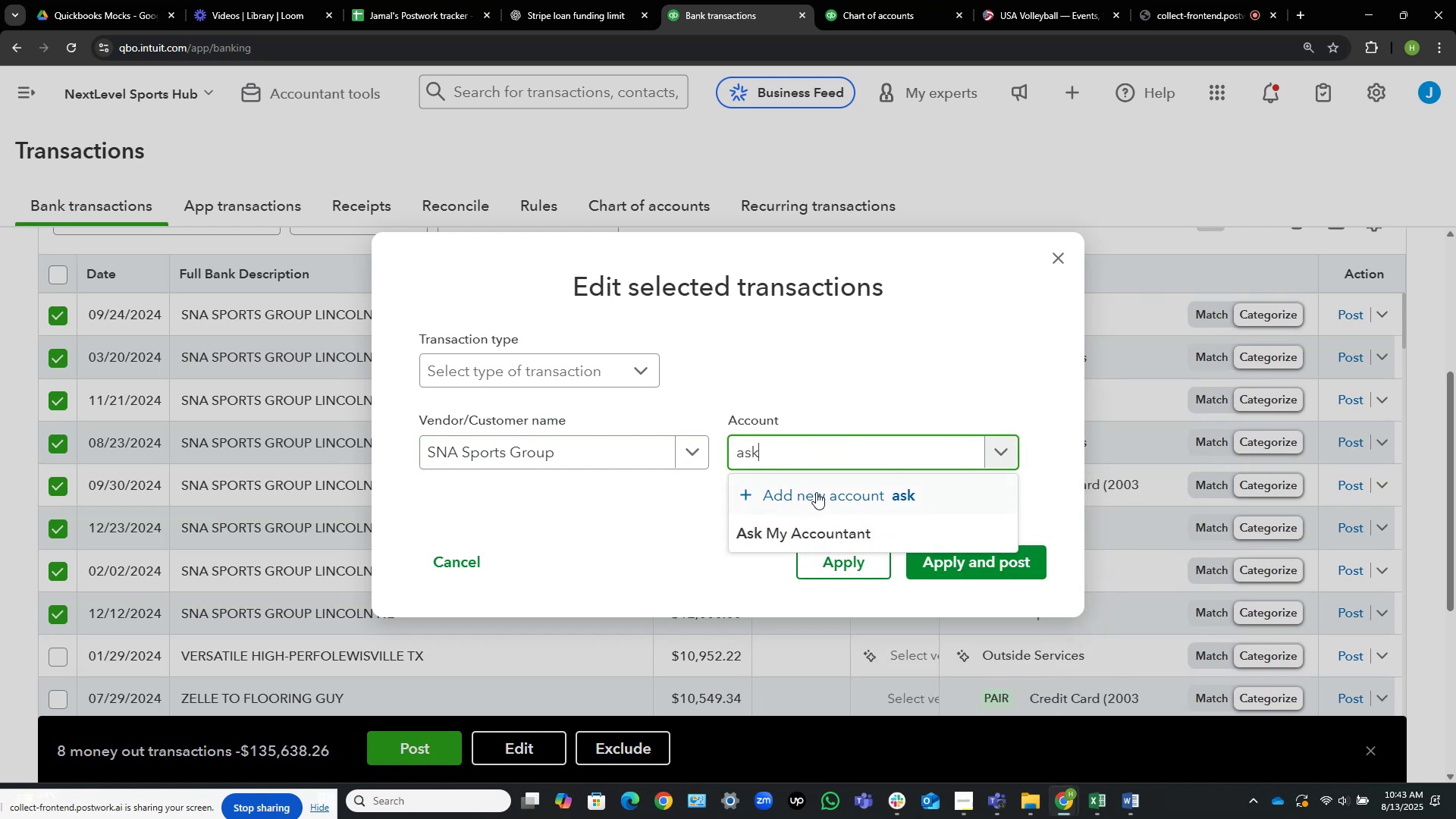 
left_click([822, 524])
 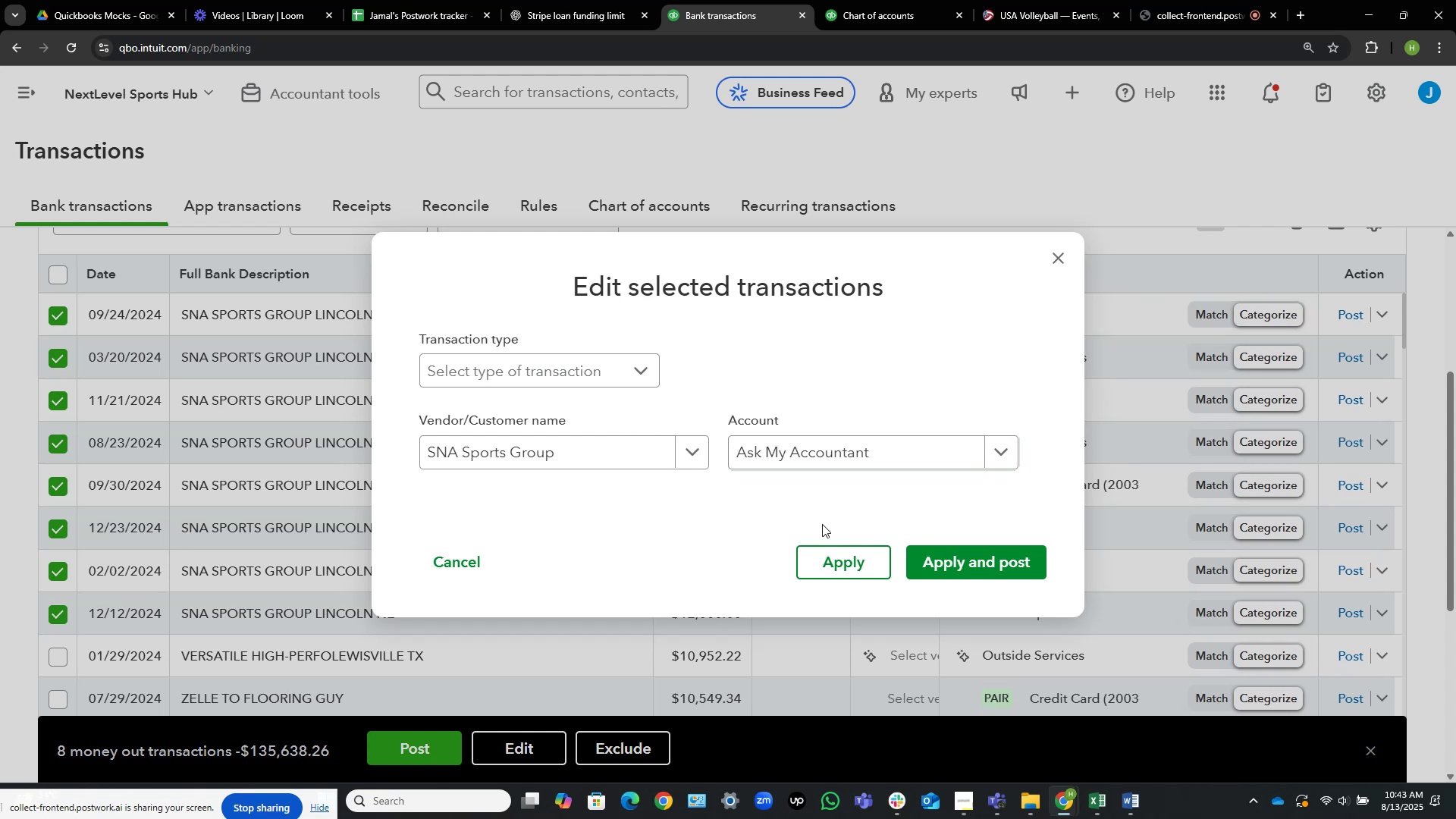 
wait(12.7)
 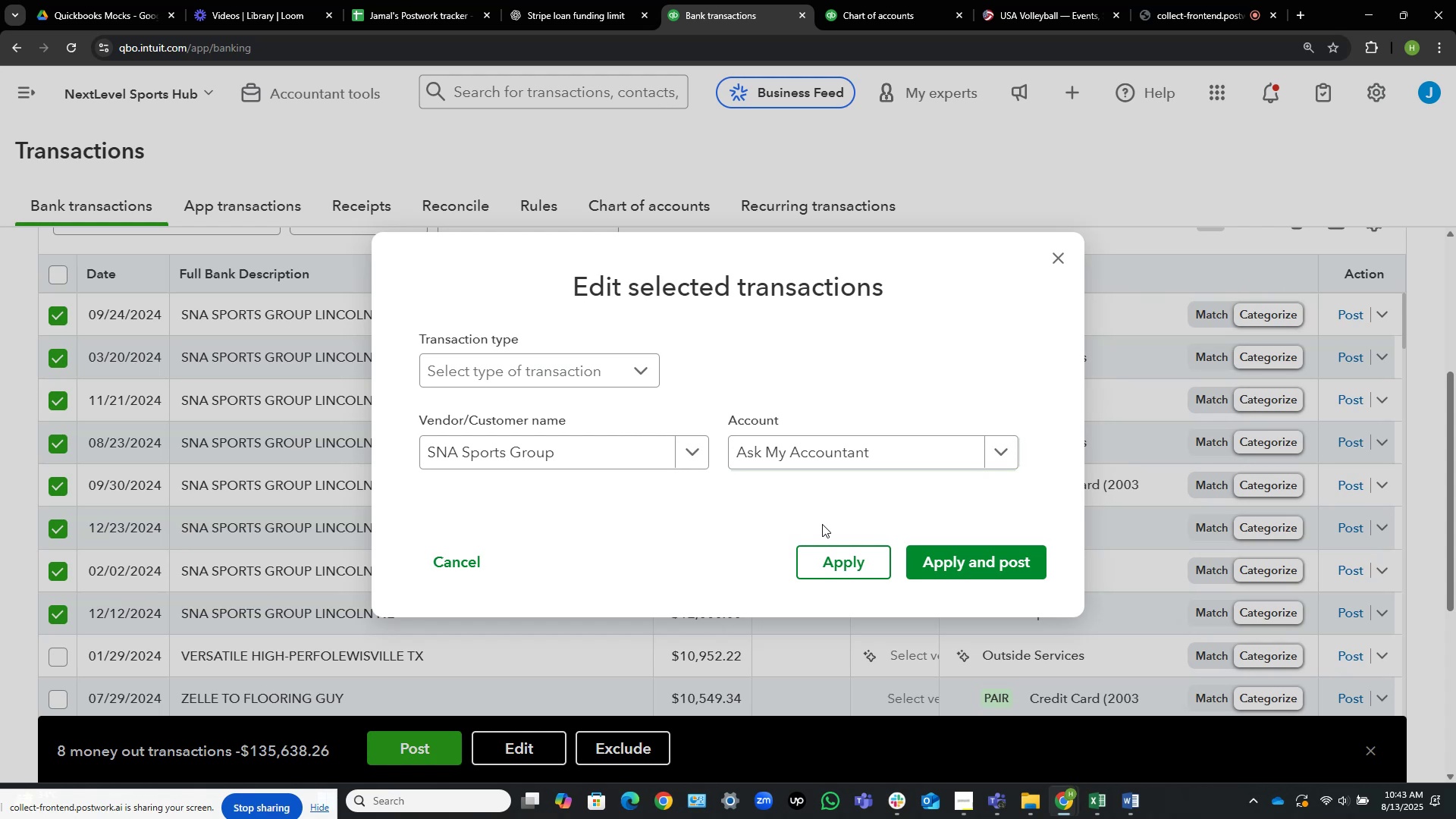 
left_click([970, 557])
 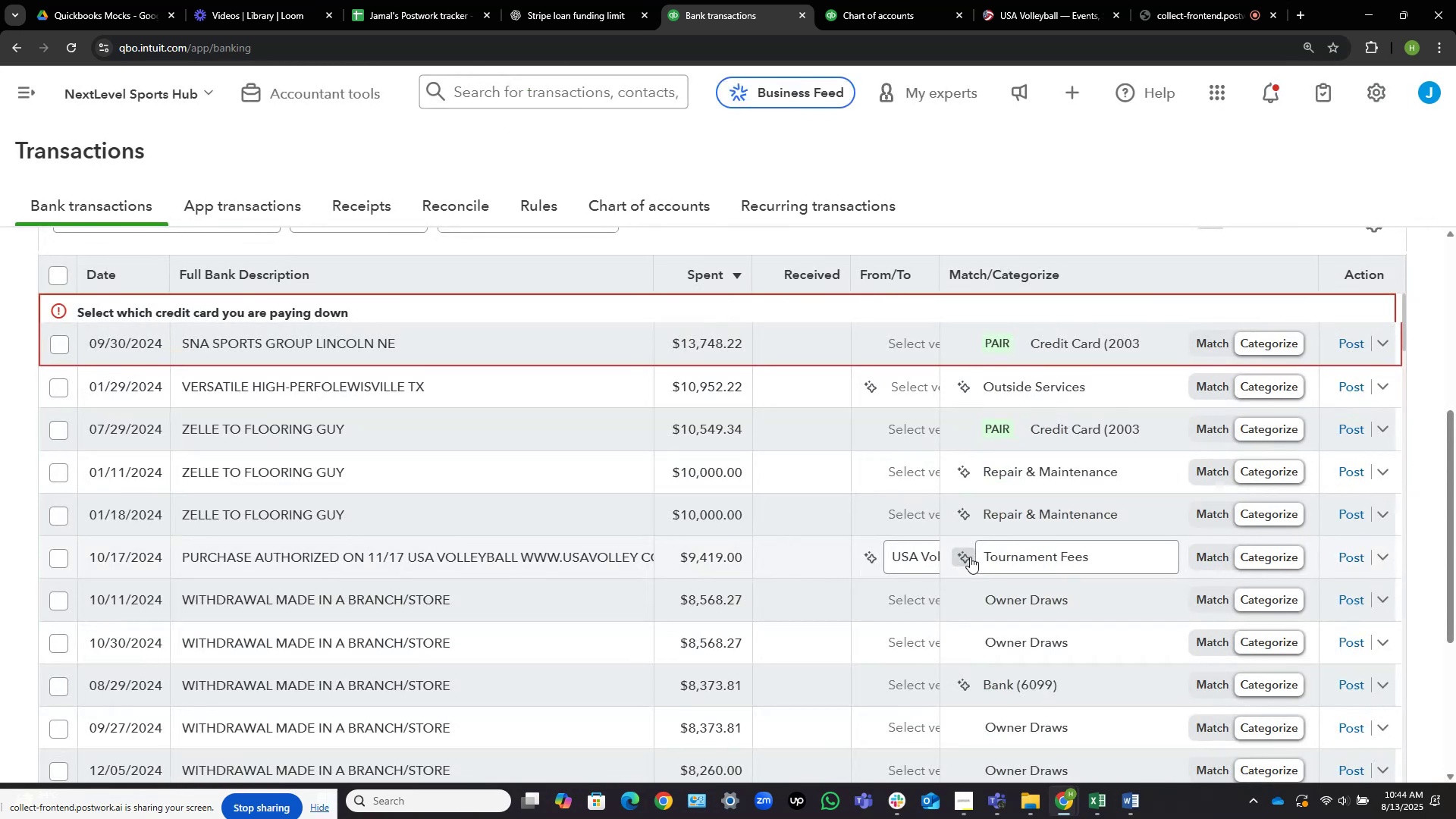 
wait(14.0)
 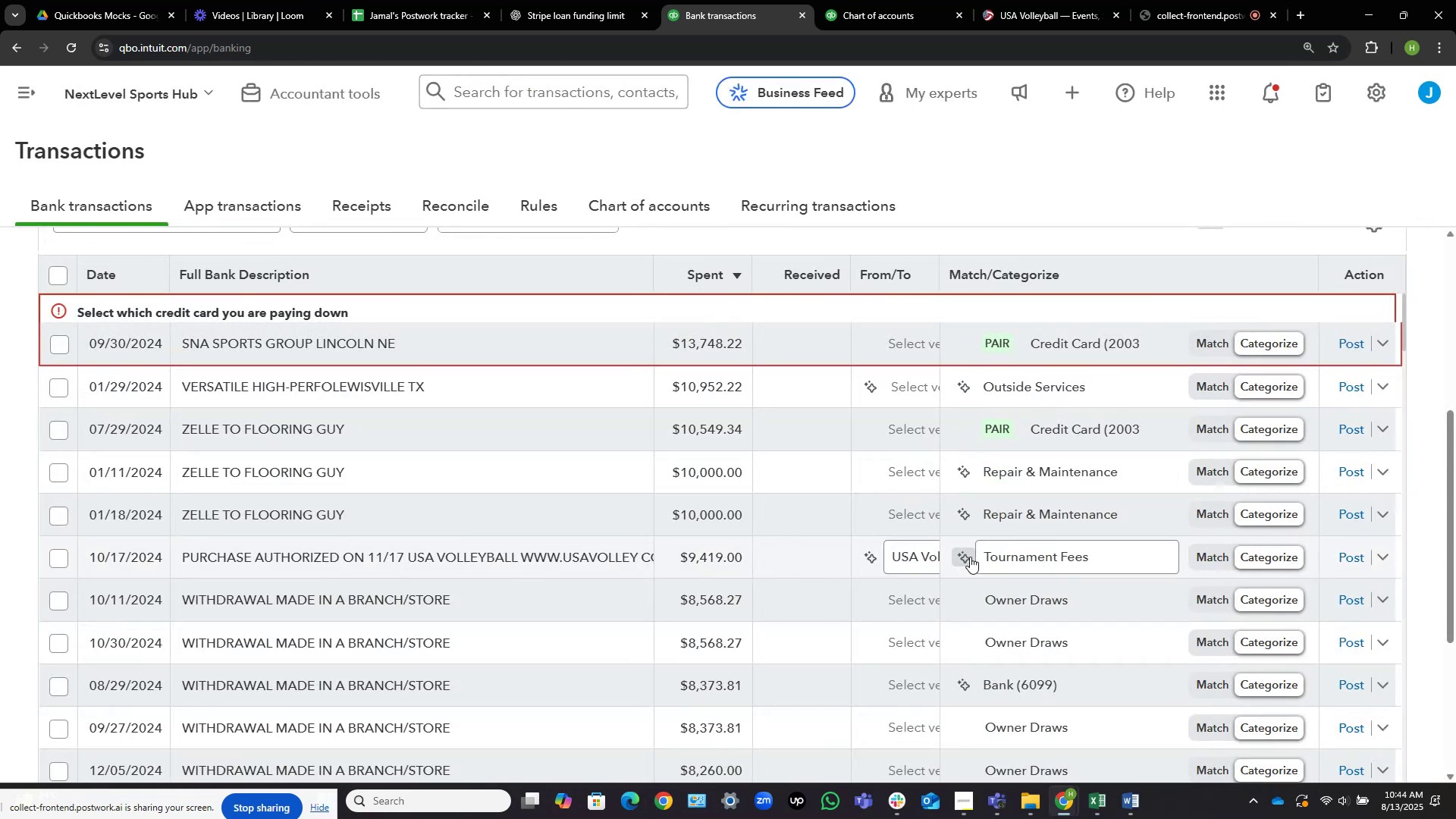 
scroll: coordinate [970, 545], scroll_direction: up, amount: 2.0
 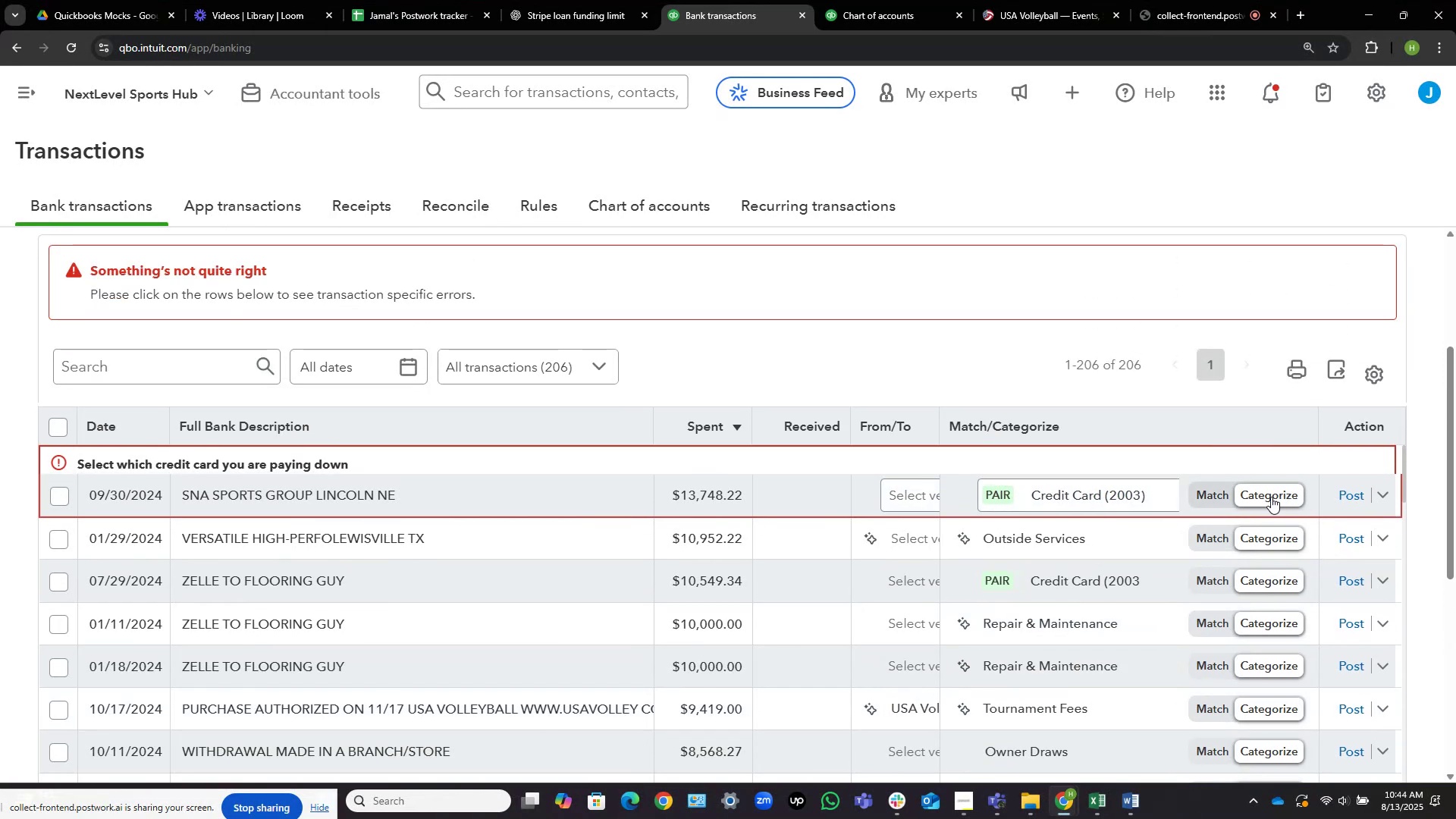 
left_click([1271, 497])
 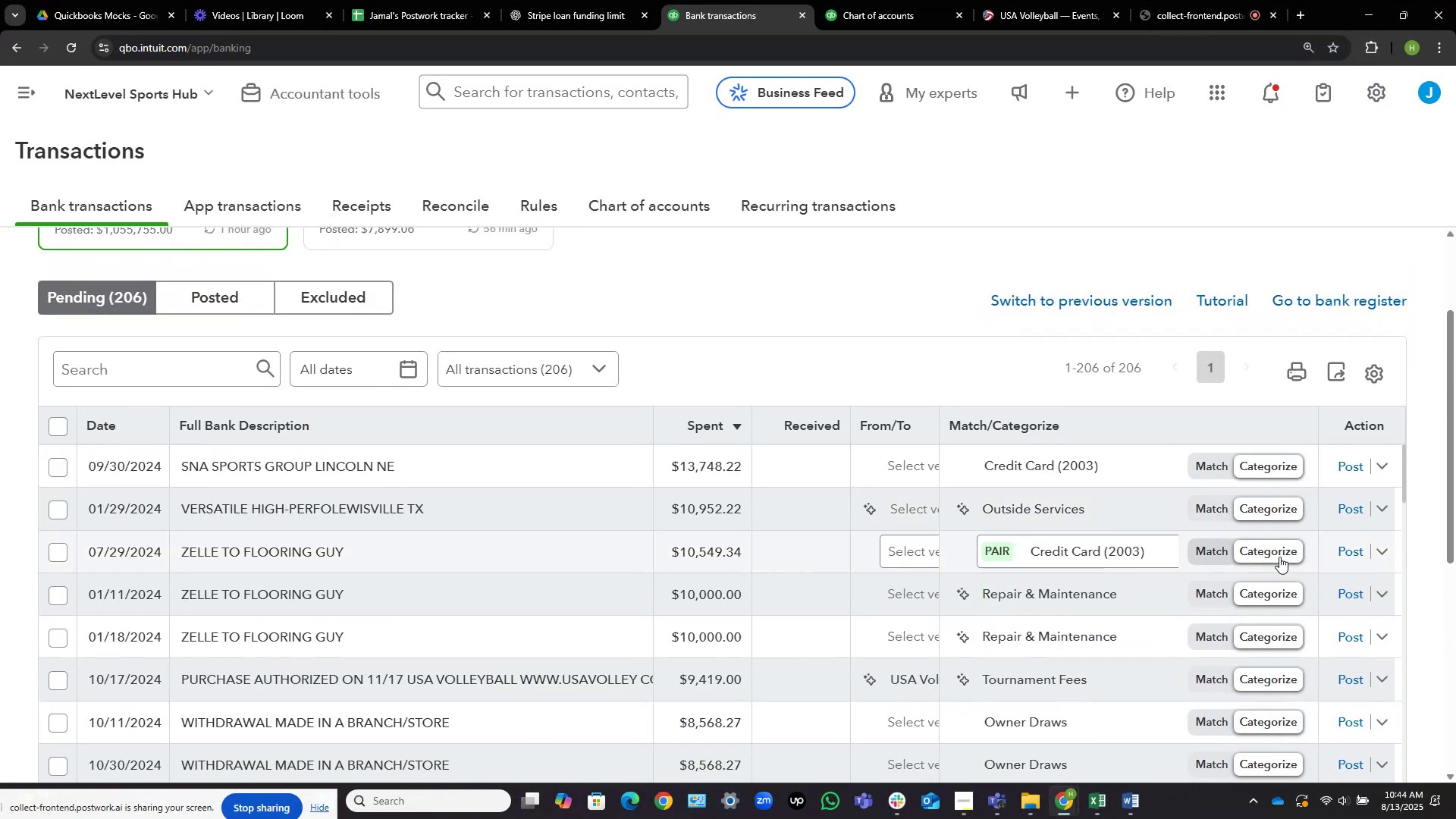 
left_click([1275, 555])
 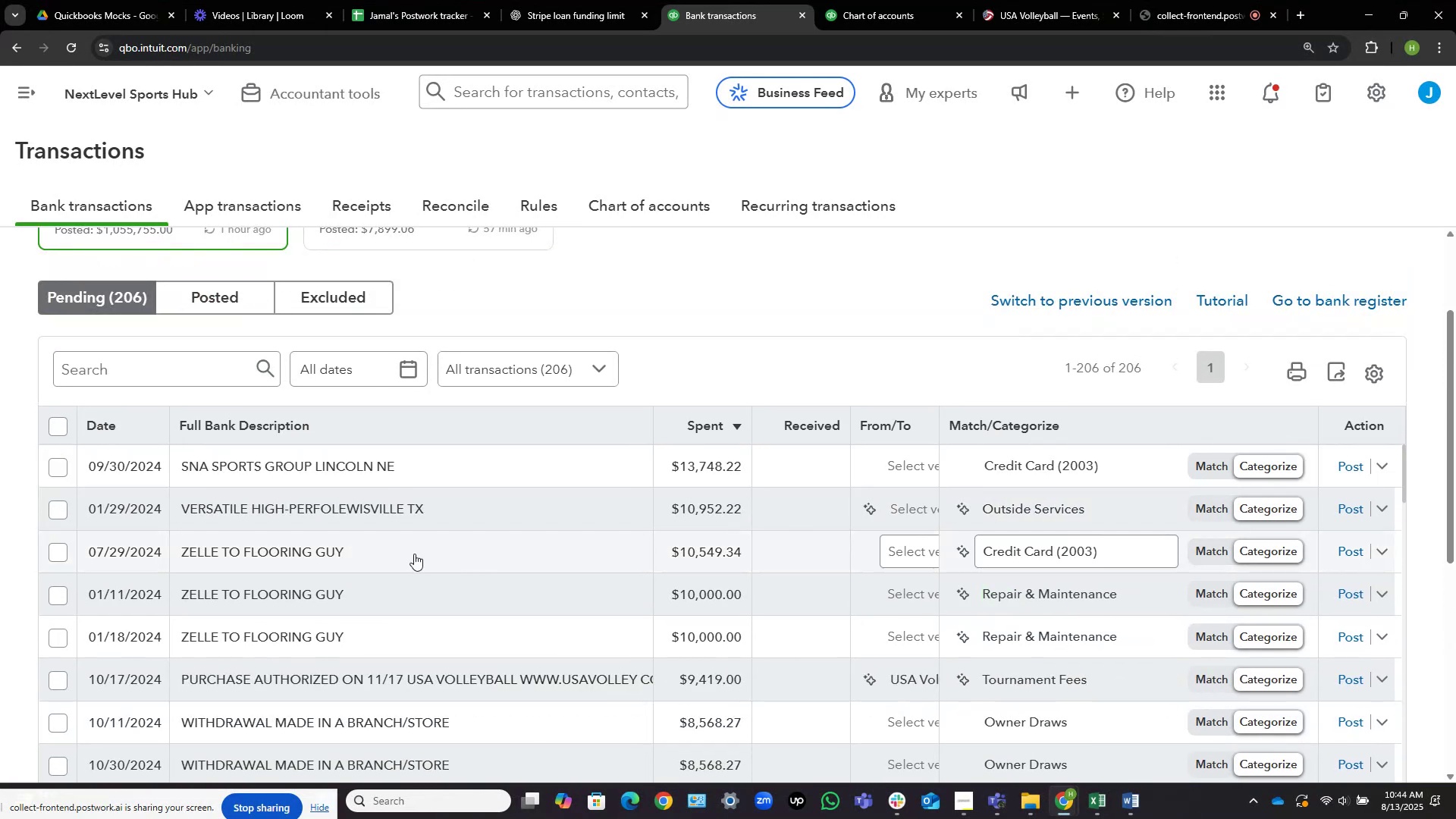 
scroll: coordinate [293, 555], scroll_direction: up, amount: 3.0
 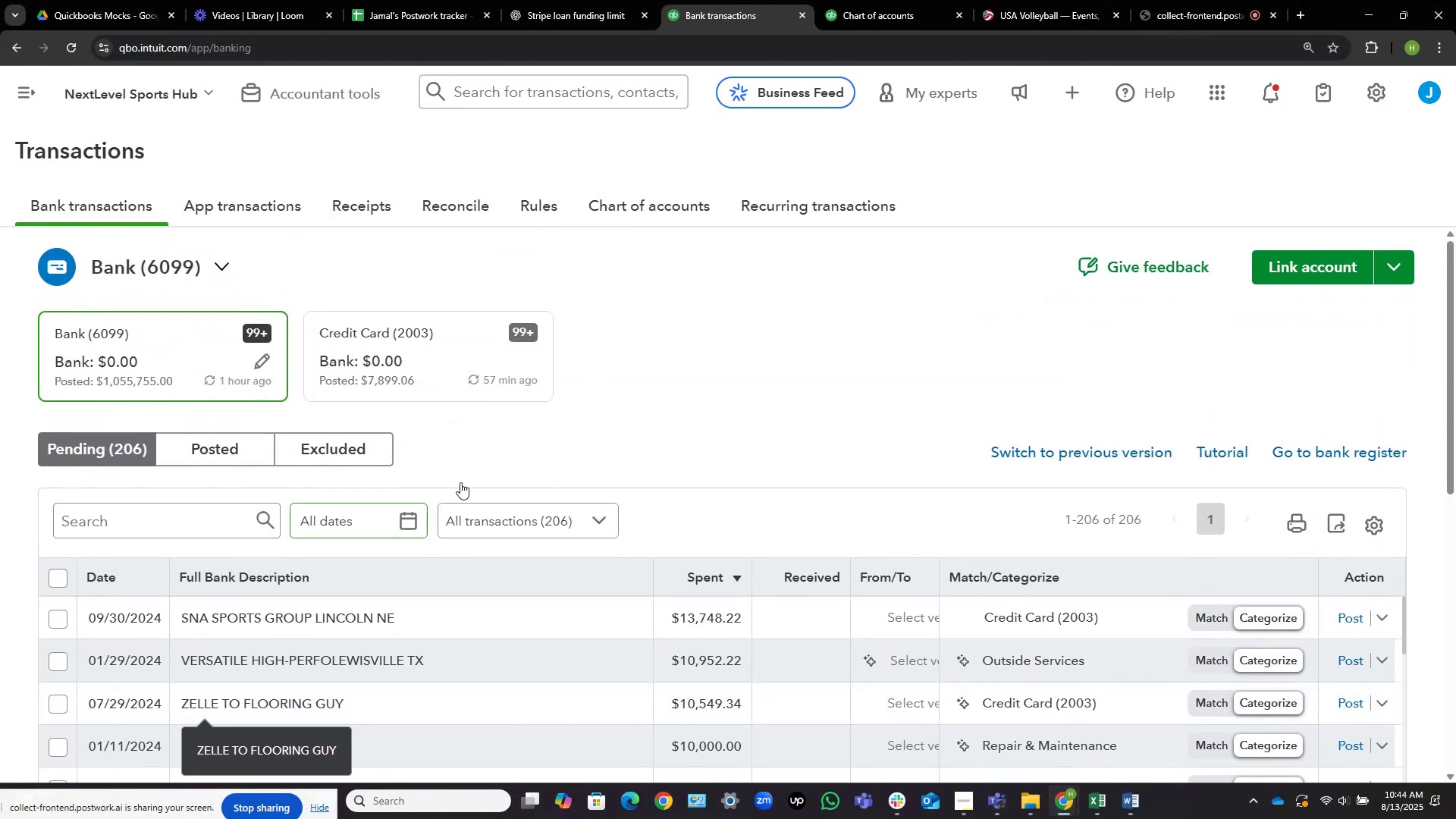 
scroll: coordinate [656, 399], scroll_direction: down, amount: 2.0
 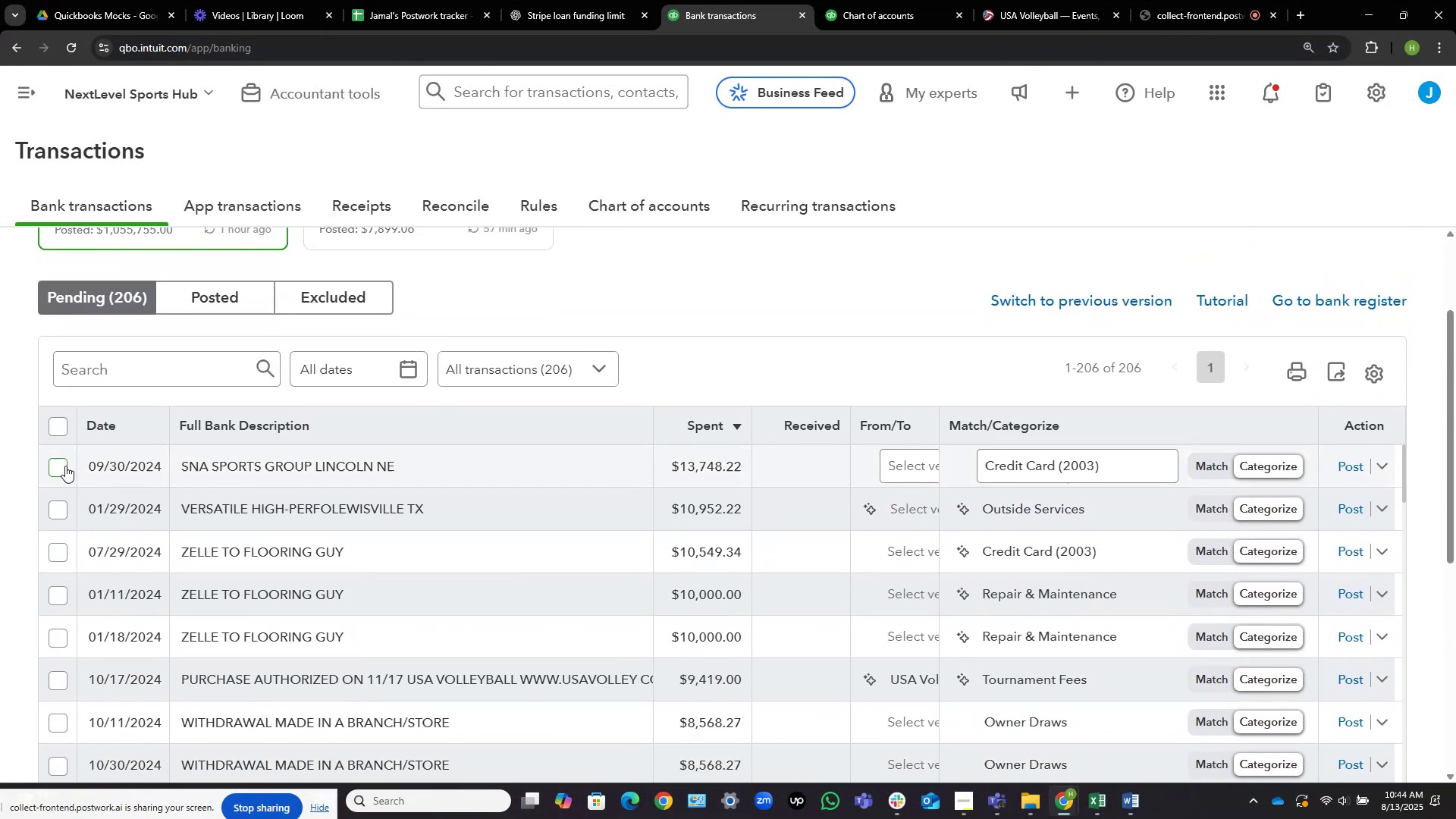 
left_click([60, 469])
 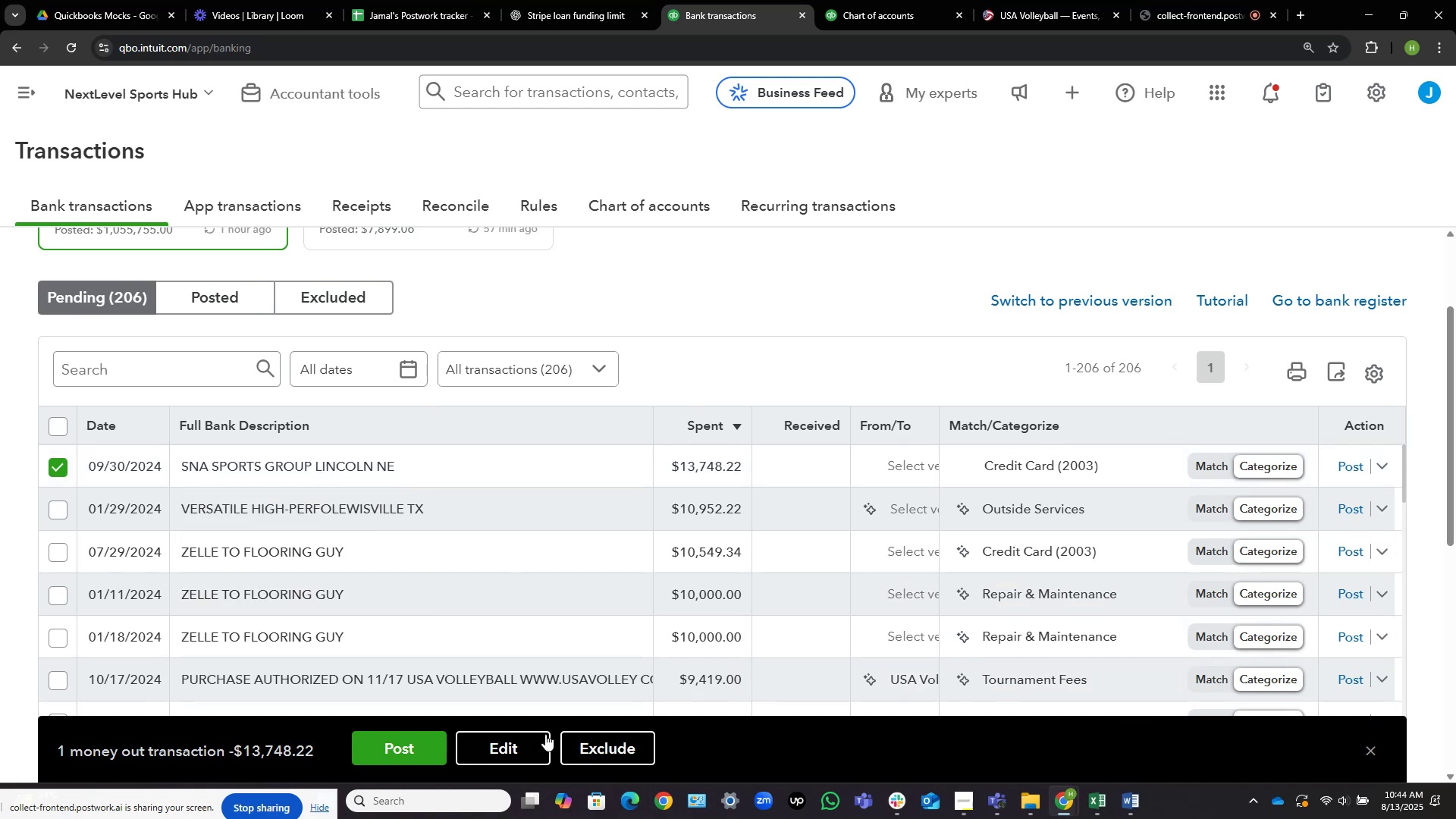 
wait(16.98)
 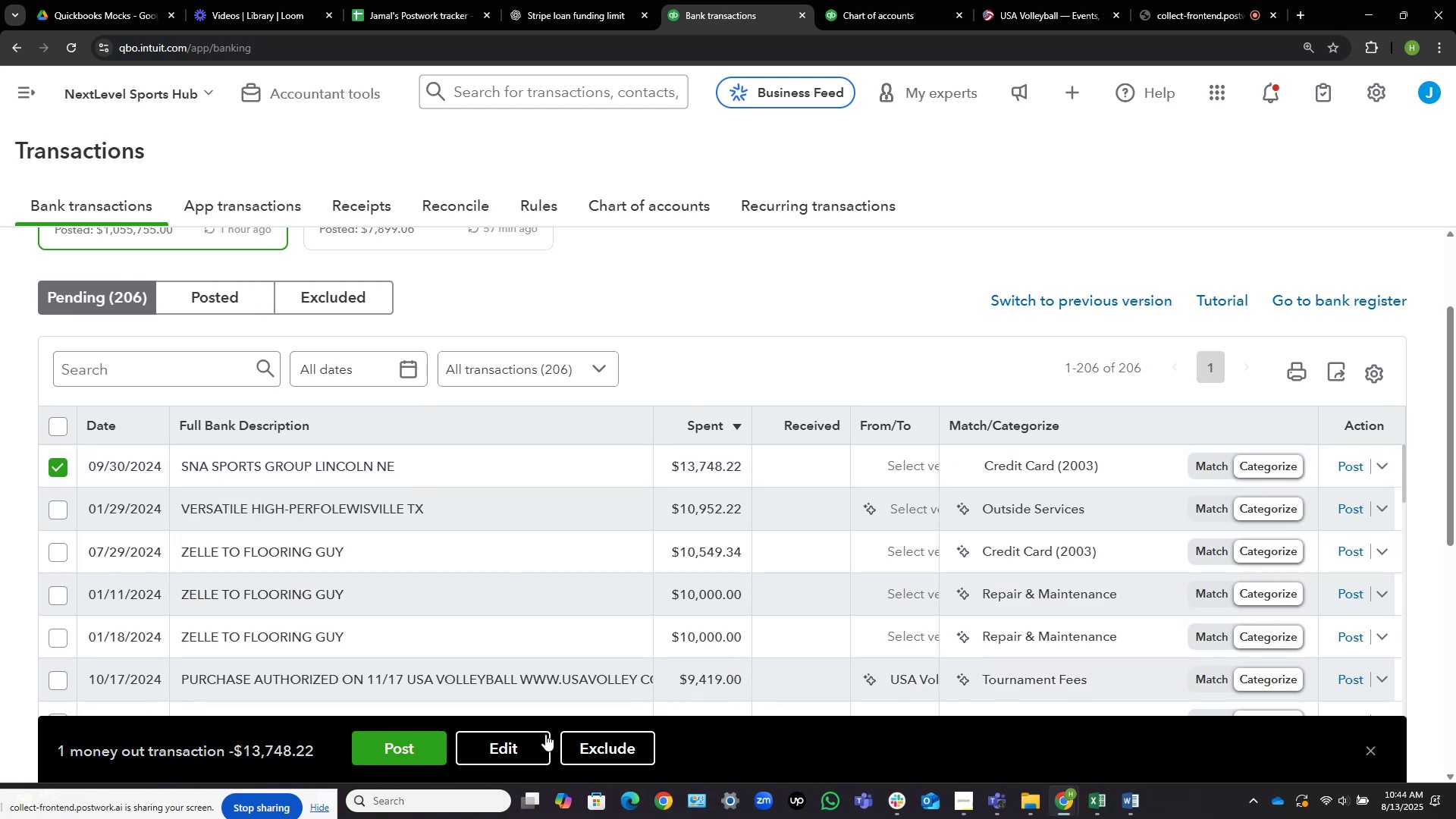 
left_click([522, 746])
 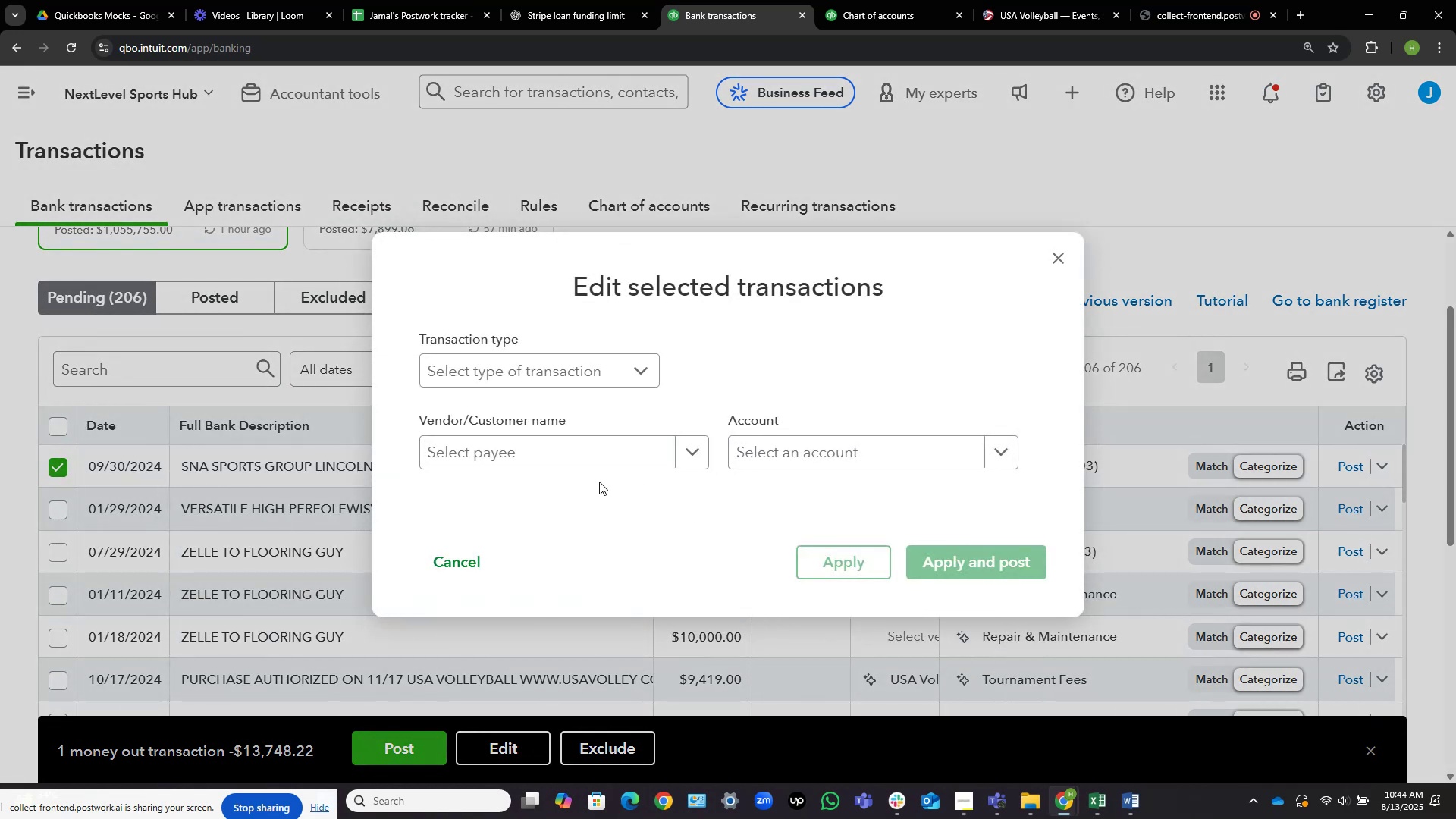 
left_click([616, 459])
 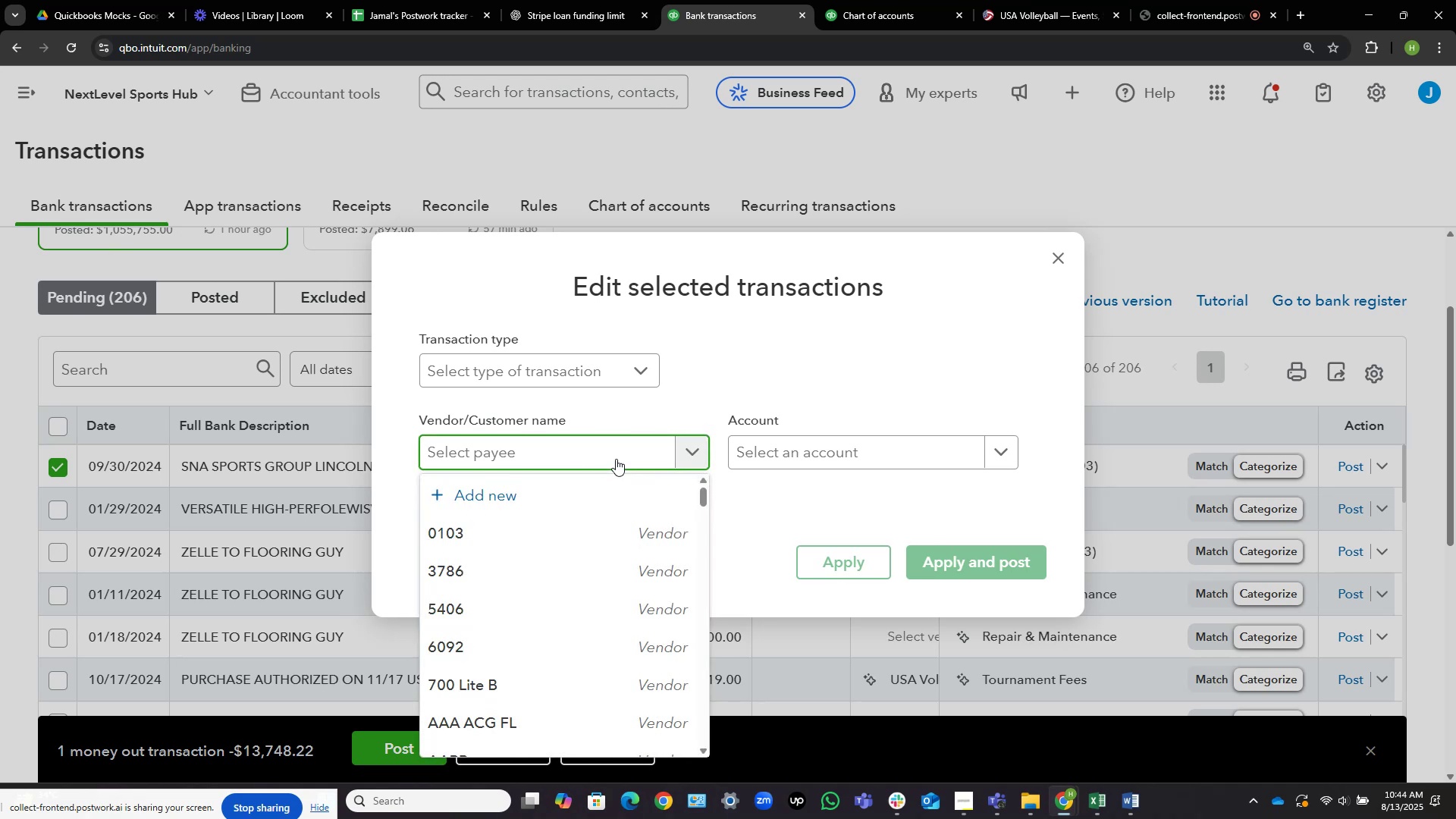 
type(sns)
 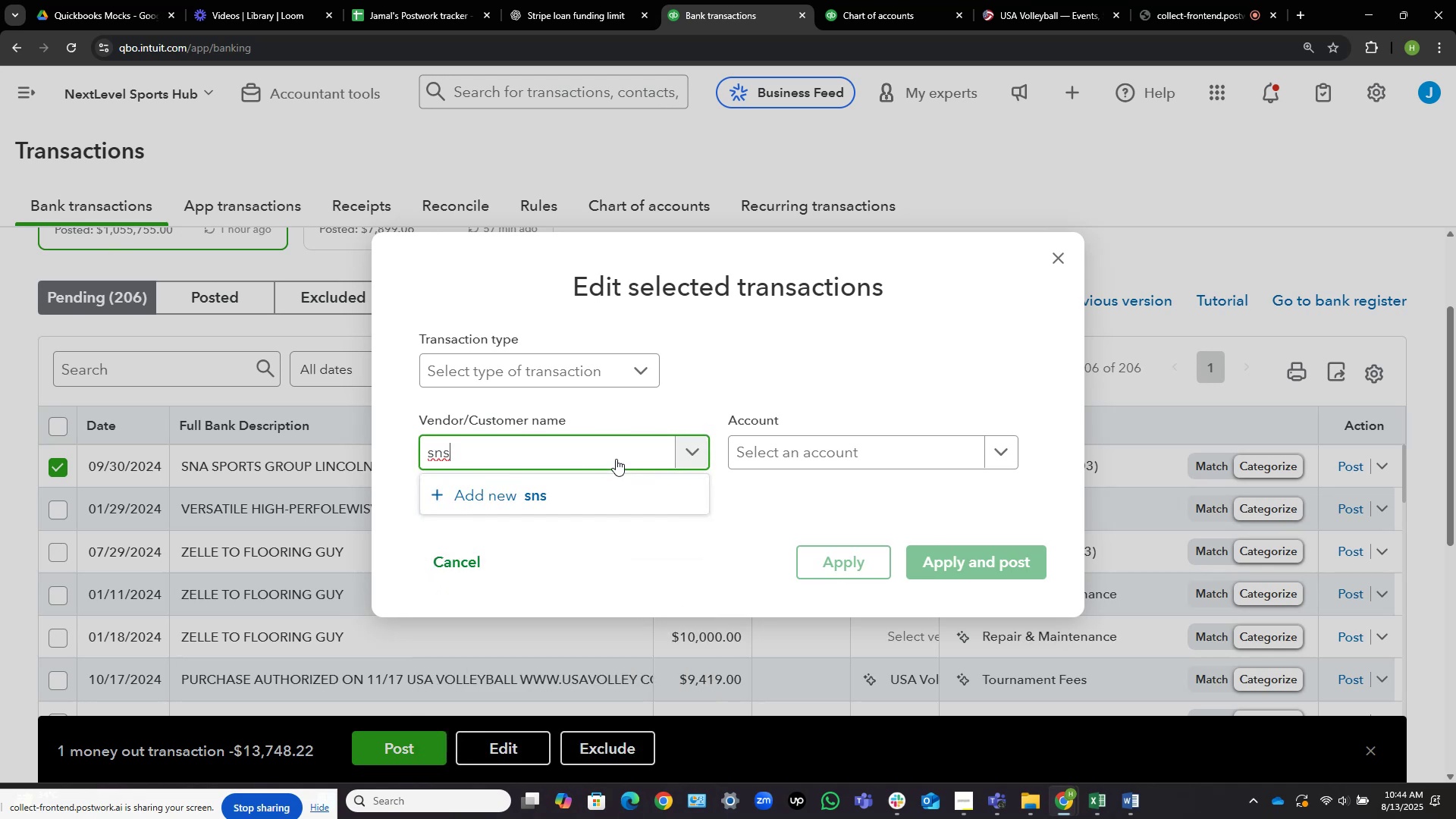 
key(Backspace)
 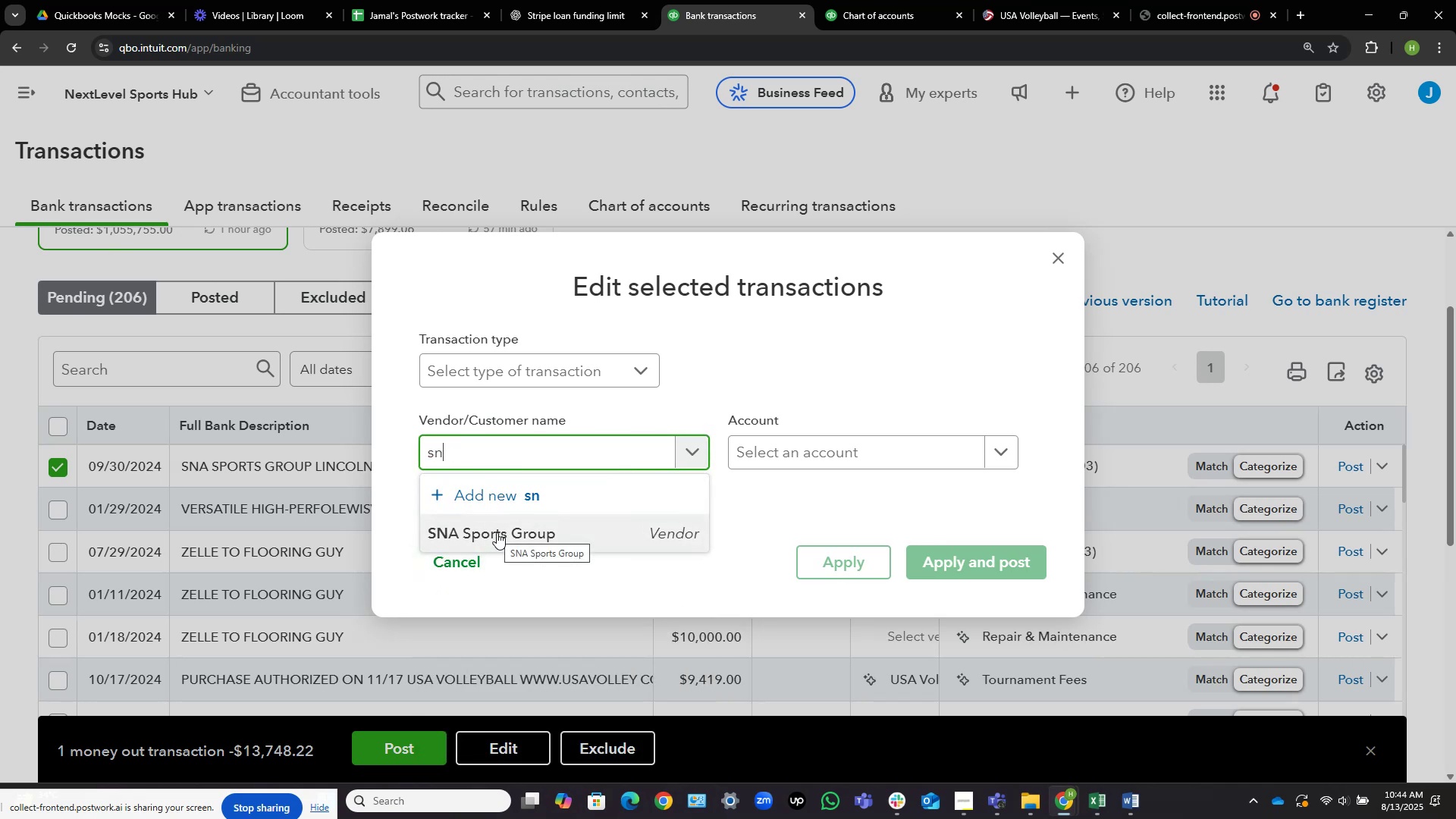 
left_click([497, 532])
 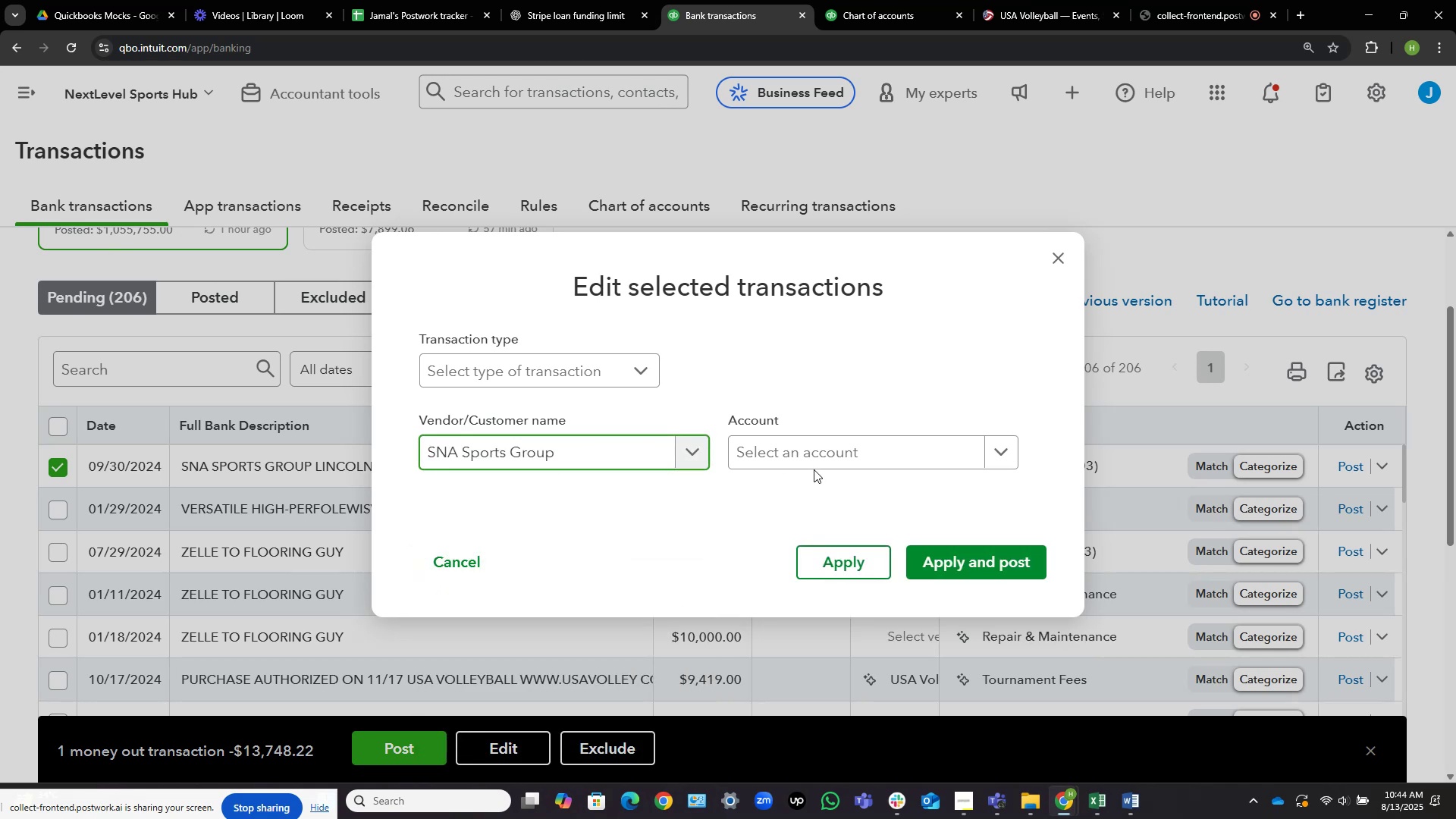 
left_click([822, 450])
 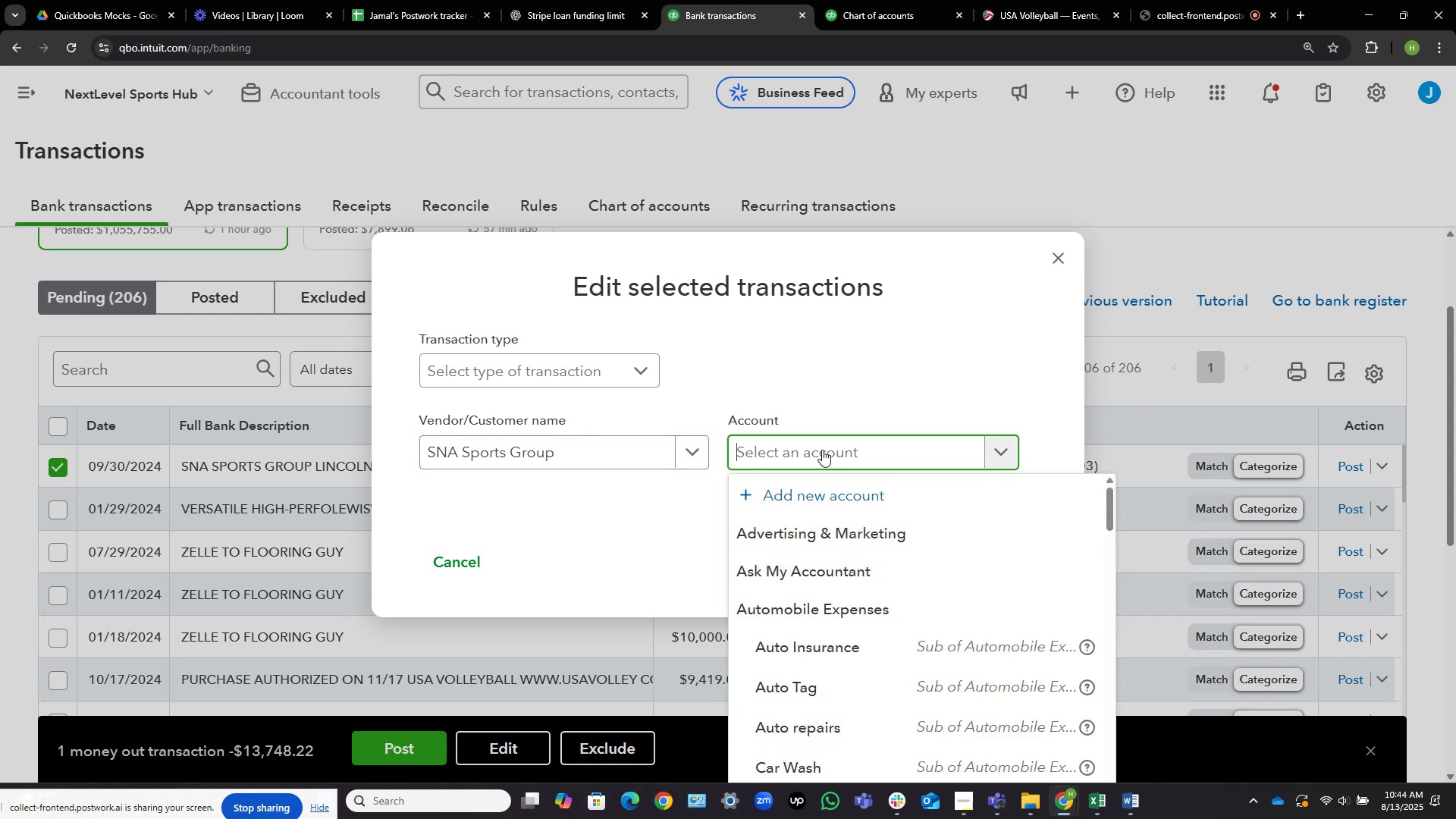 
type(ask)
 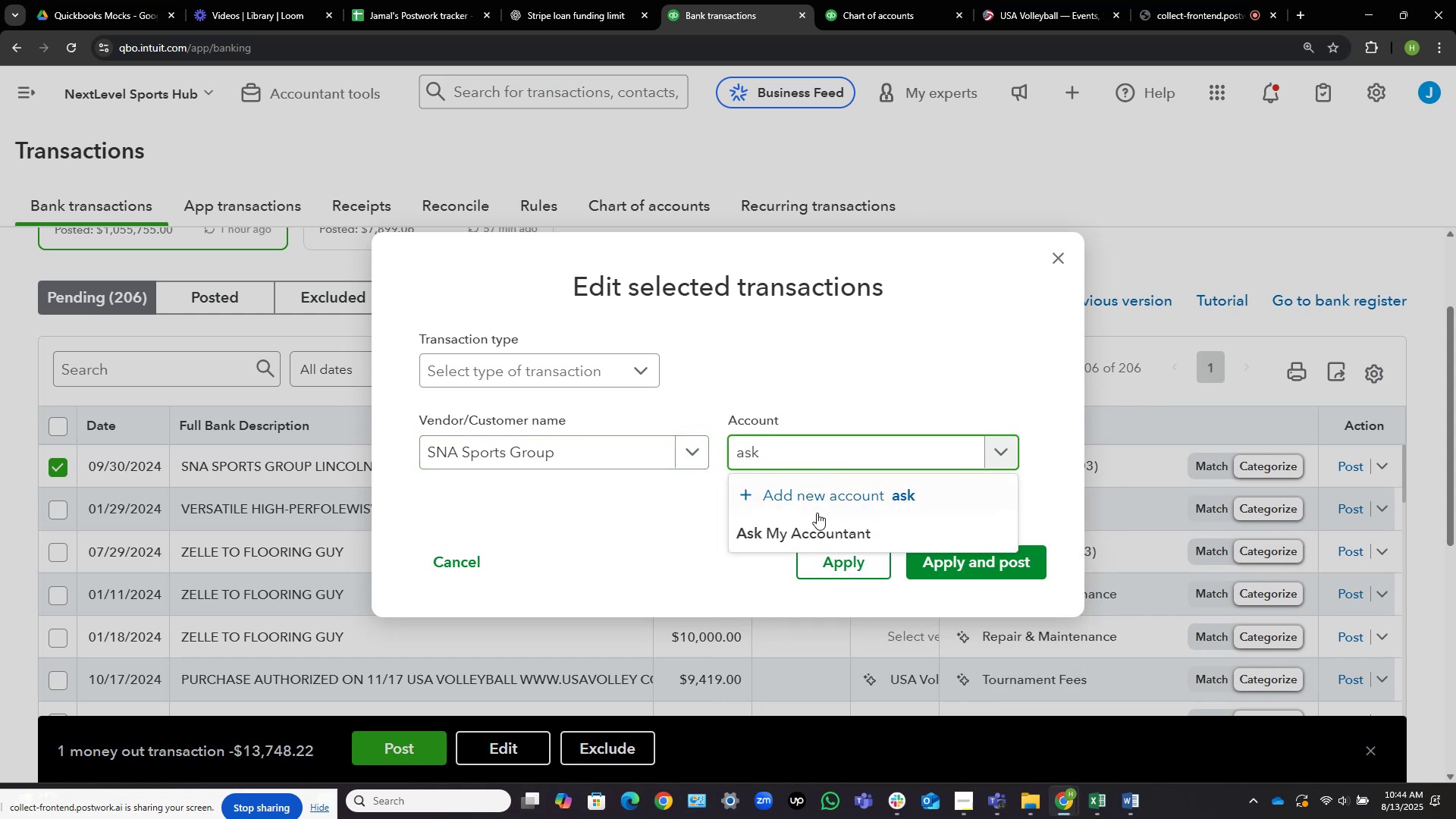 
left_click([819, 537])
 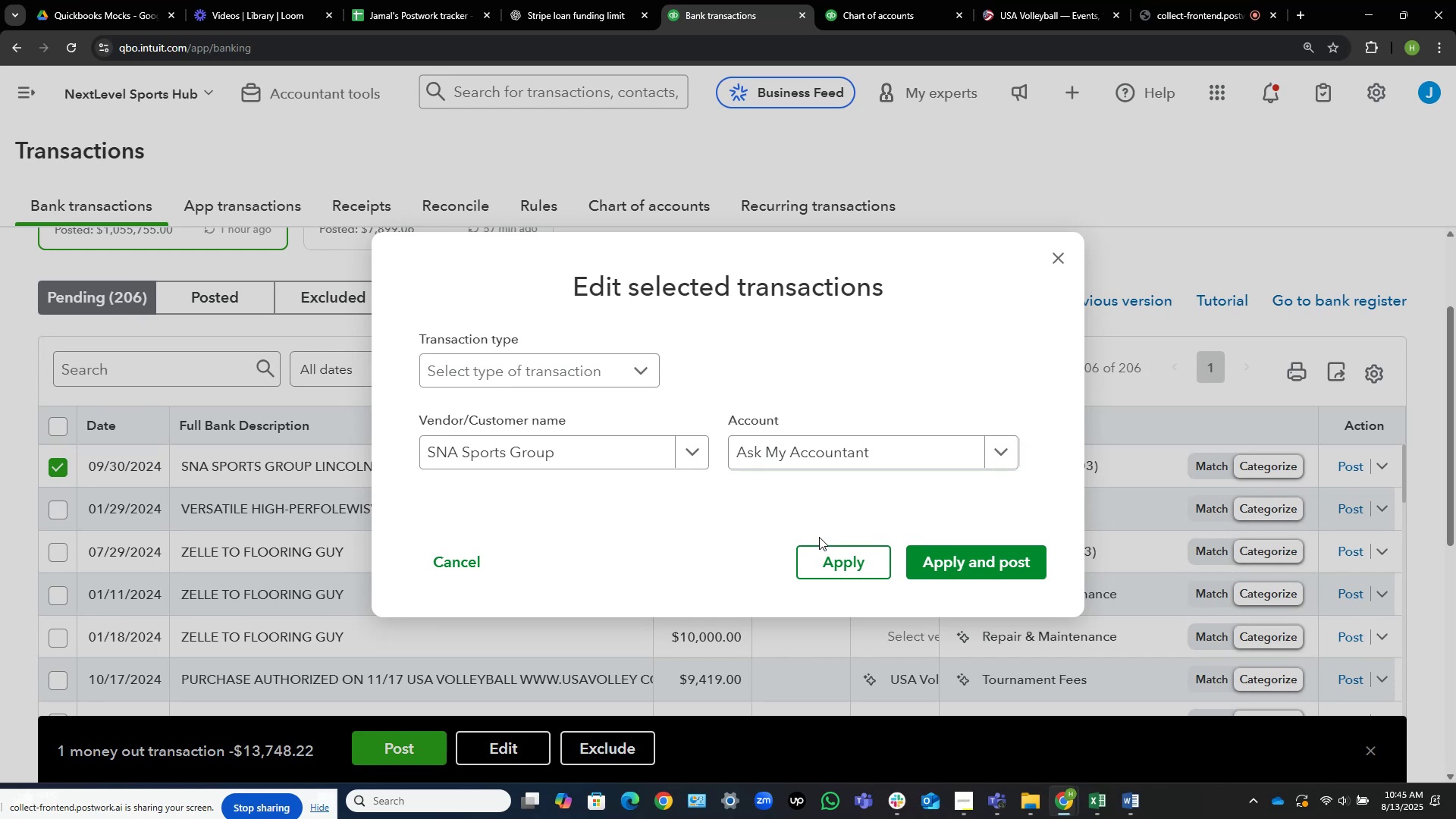 
wait(19.64)
 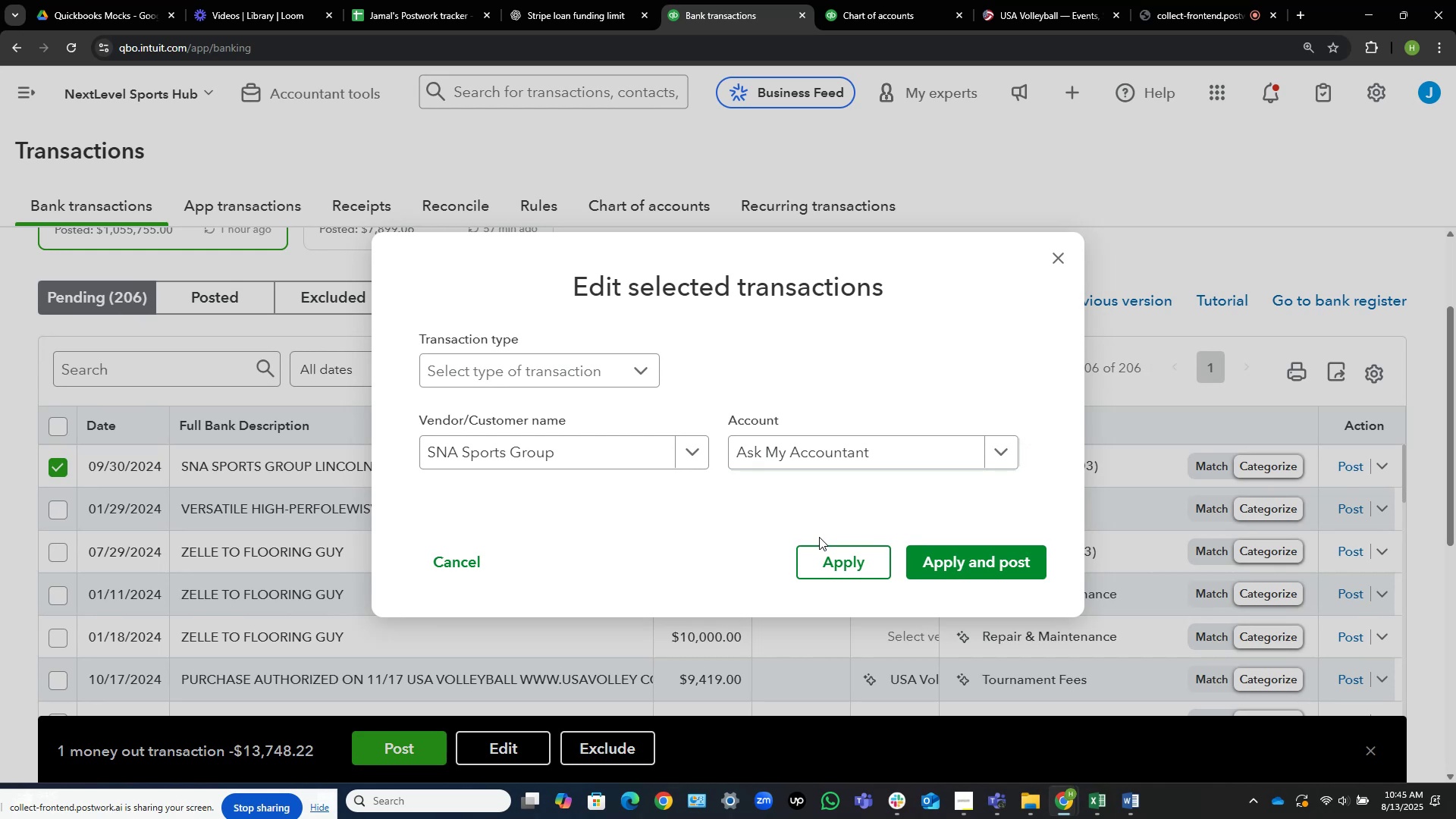 
left_click([1005, 566])
 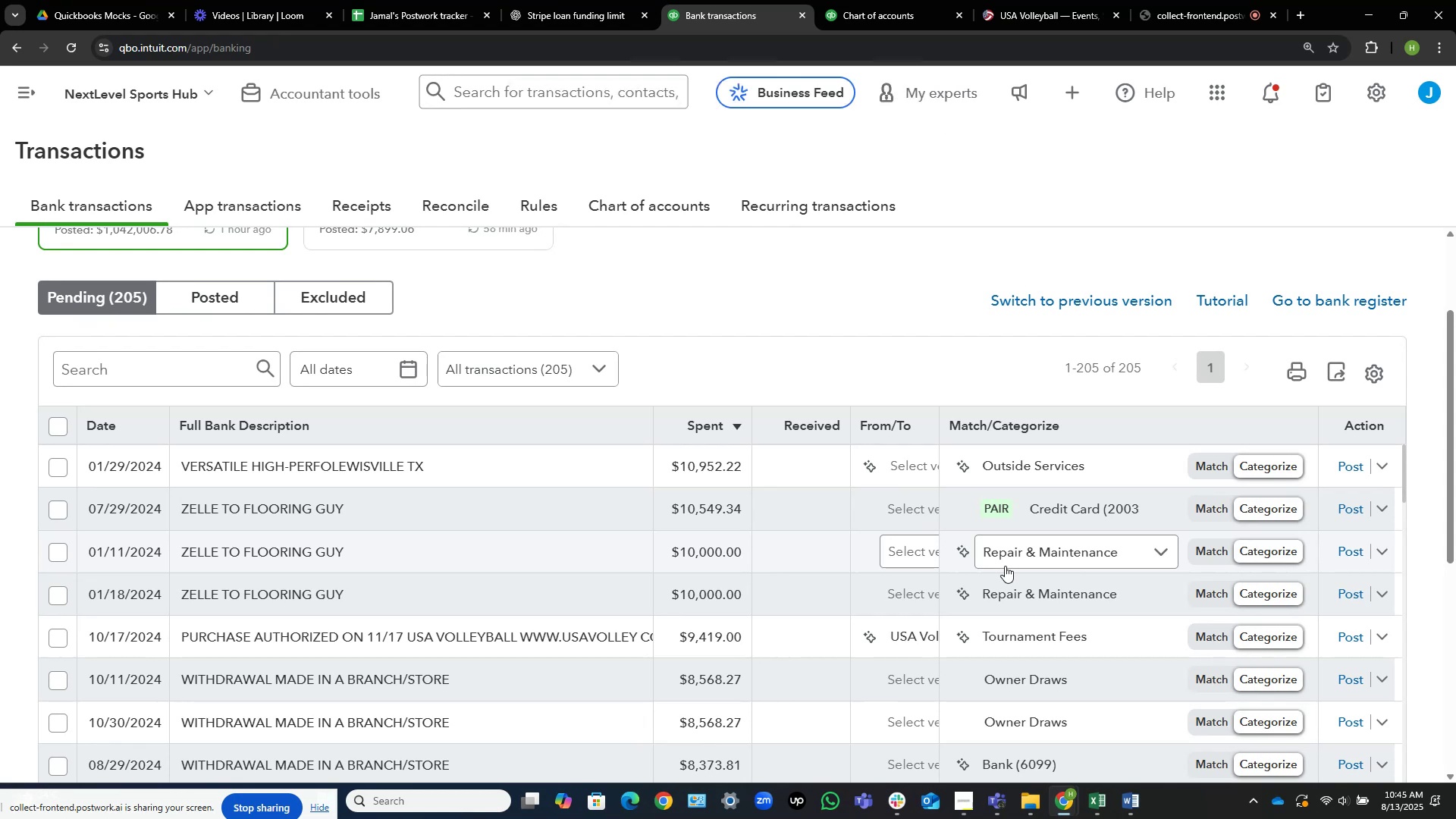 
wait(12.17)
 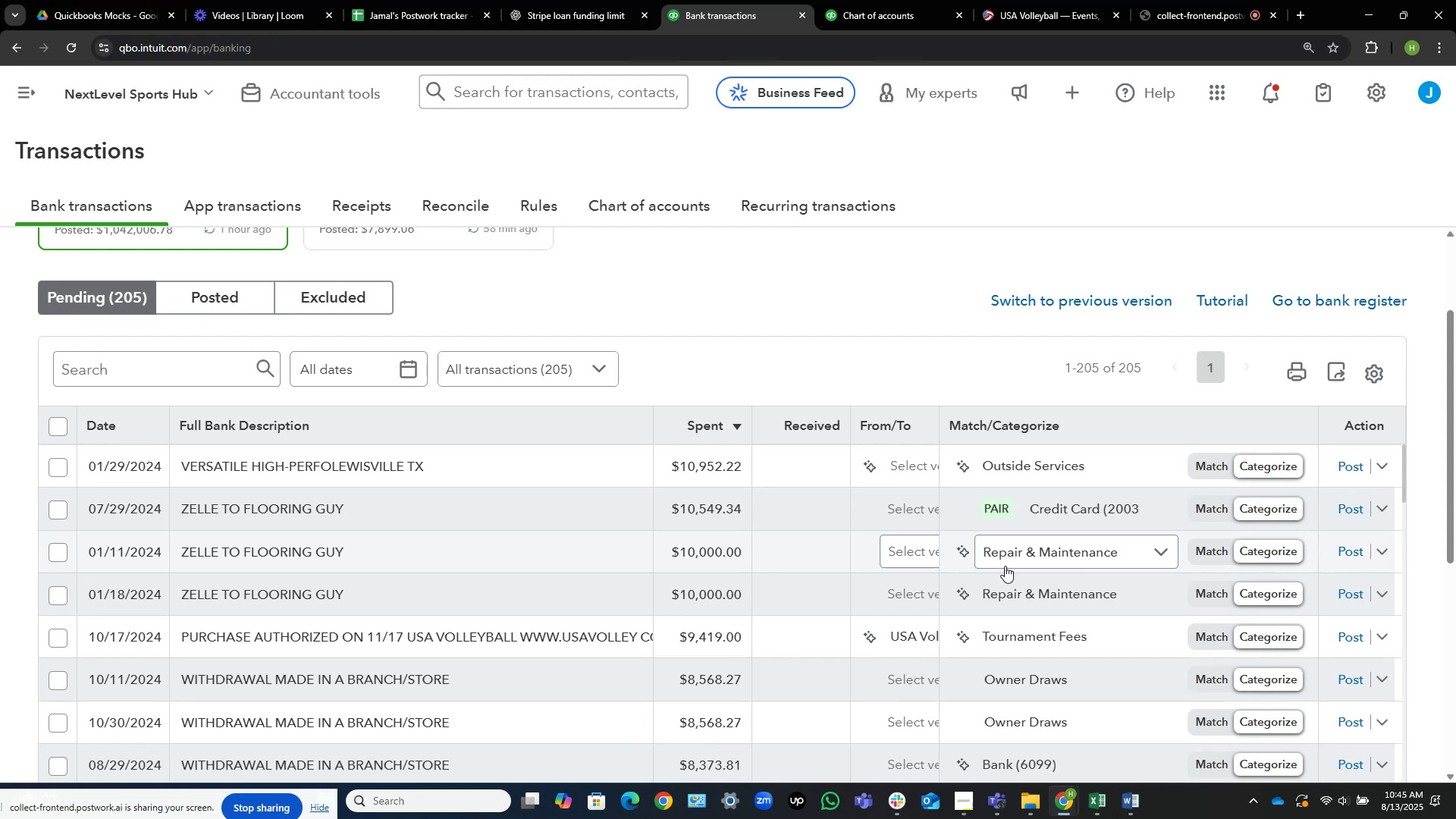 
left_click([1273, 512])
 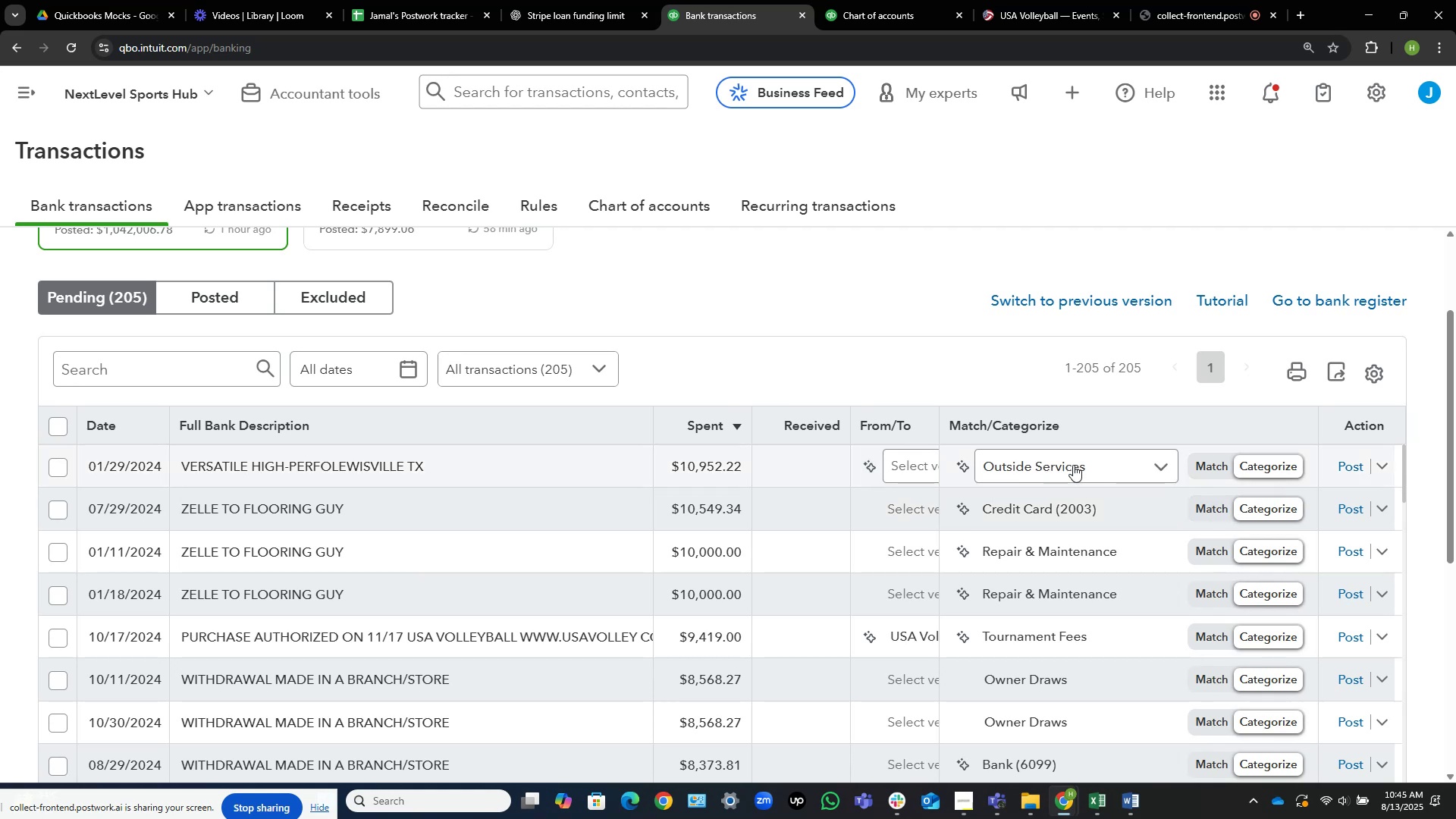 
left_click([1104, 468])
 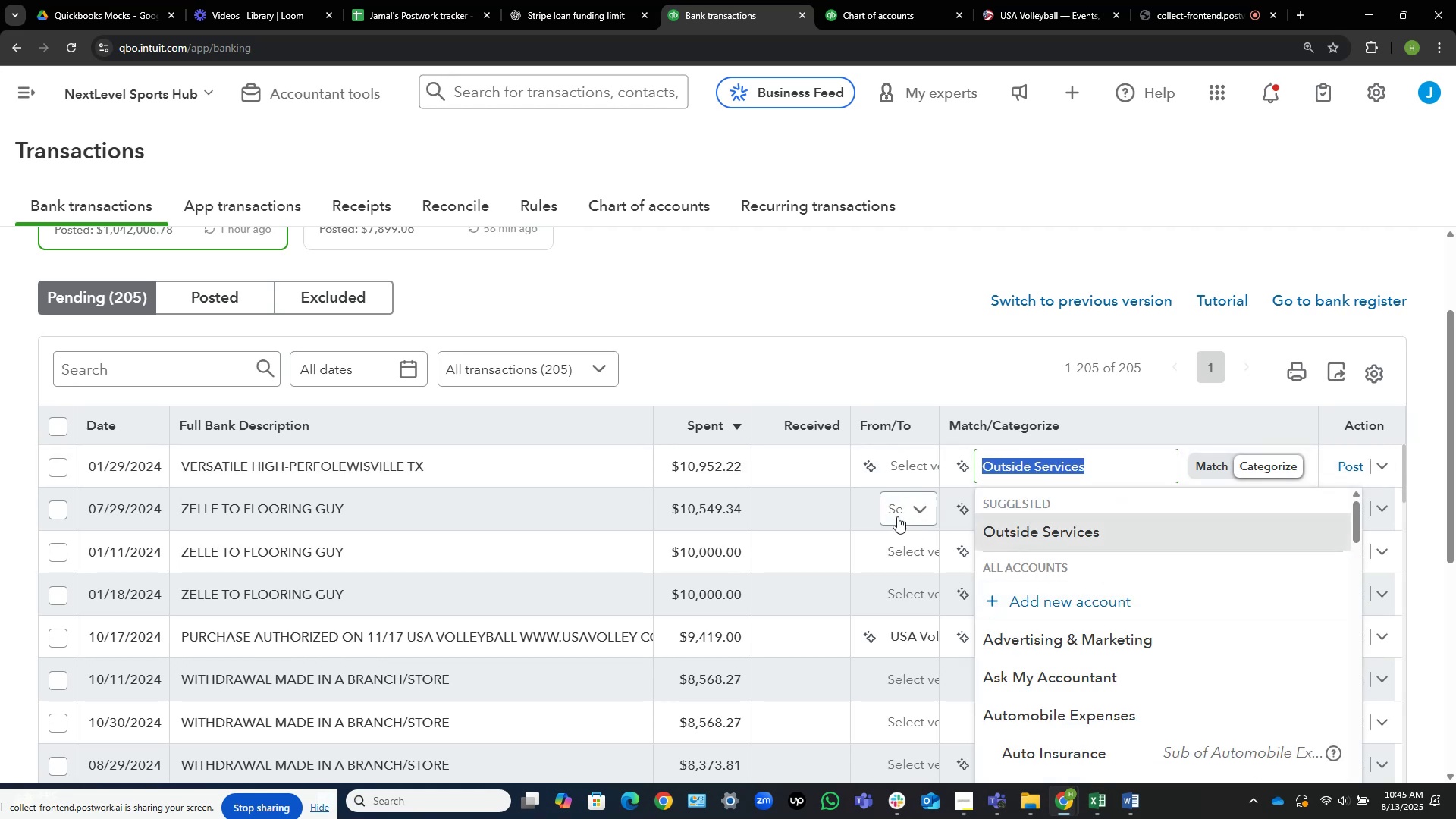 
scroll: coordinate [814, 509], scroll_direction: up, amount: 2.0
 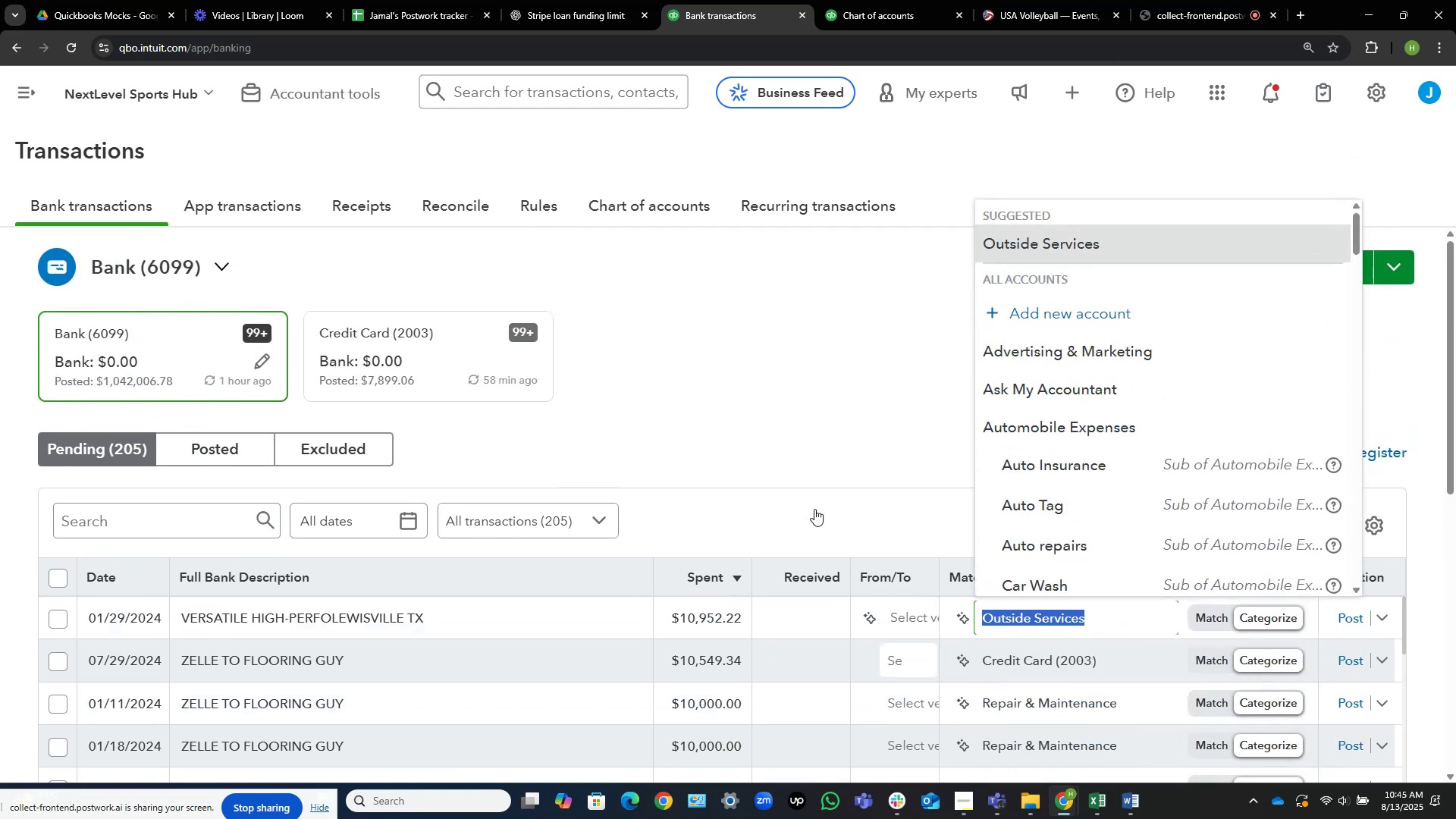 
scroll: coordinate [812, 497], scroll_direction: down, amount: 1.0
 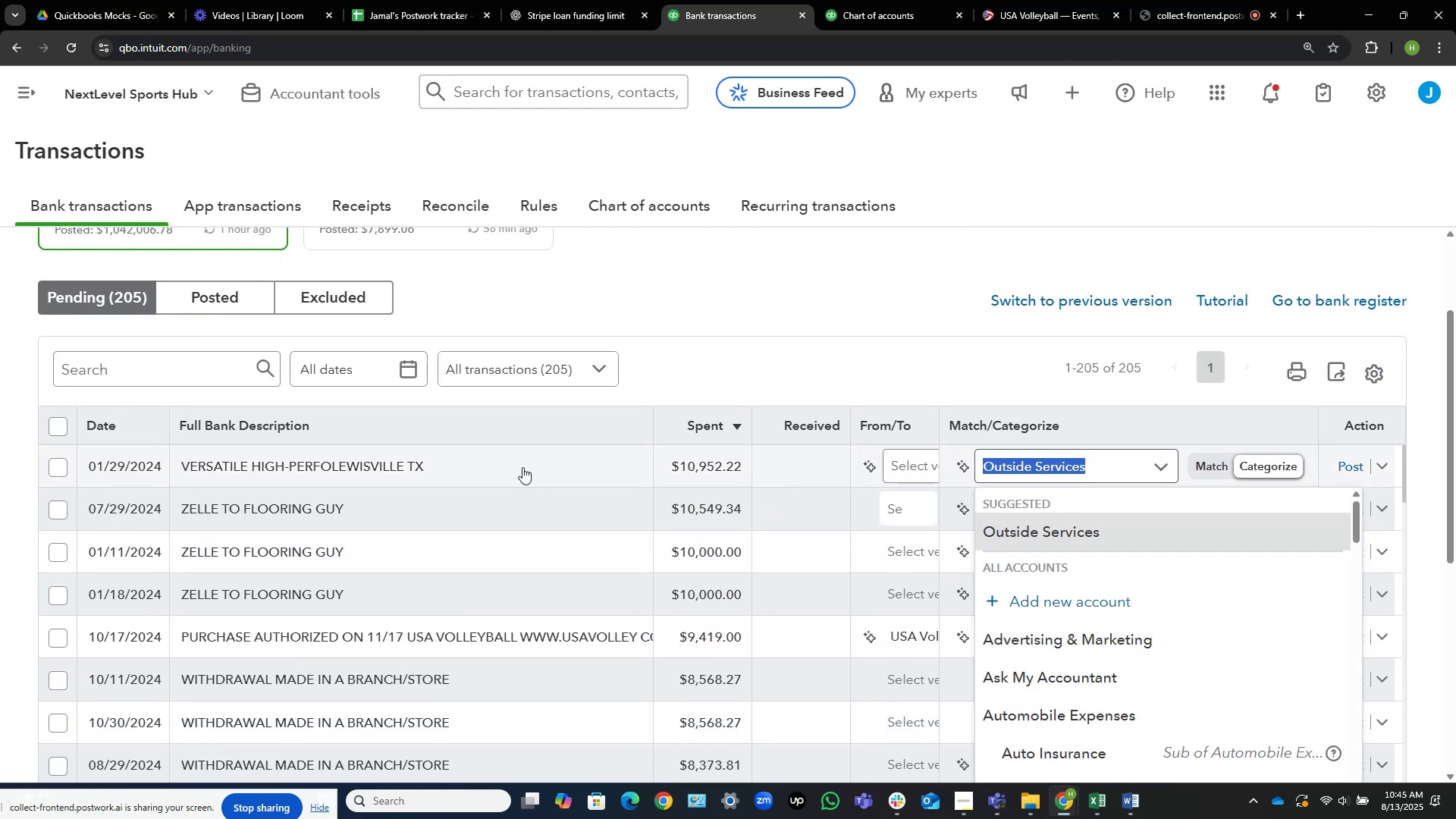 
left_click([522, 466])
 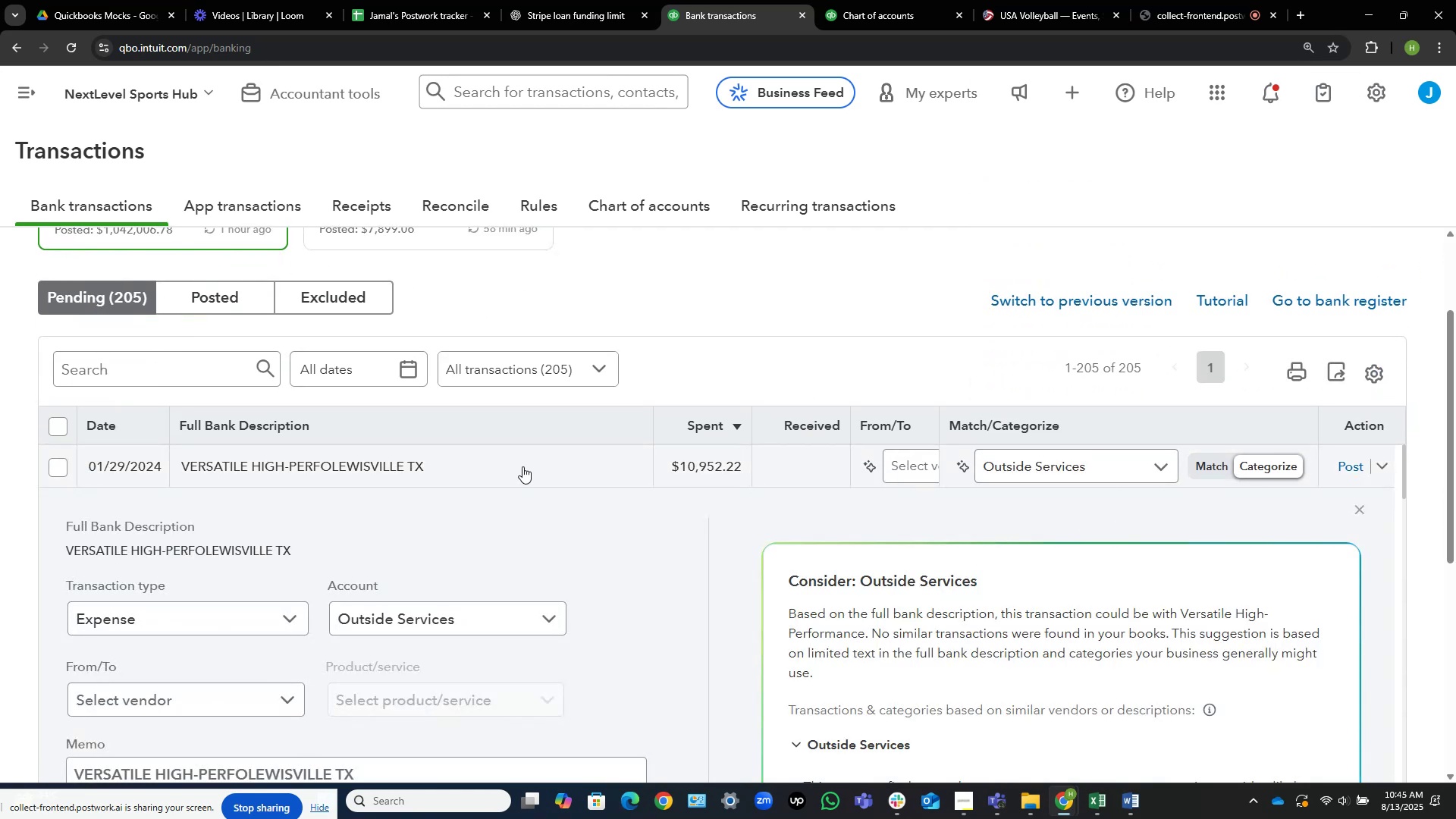 
scroll: coordinate [433, 563], scroll_direction: down, amount: 1.0
 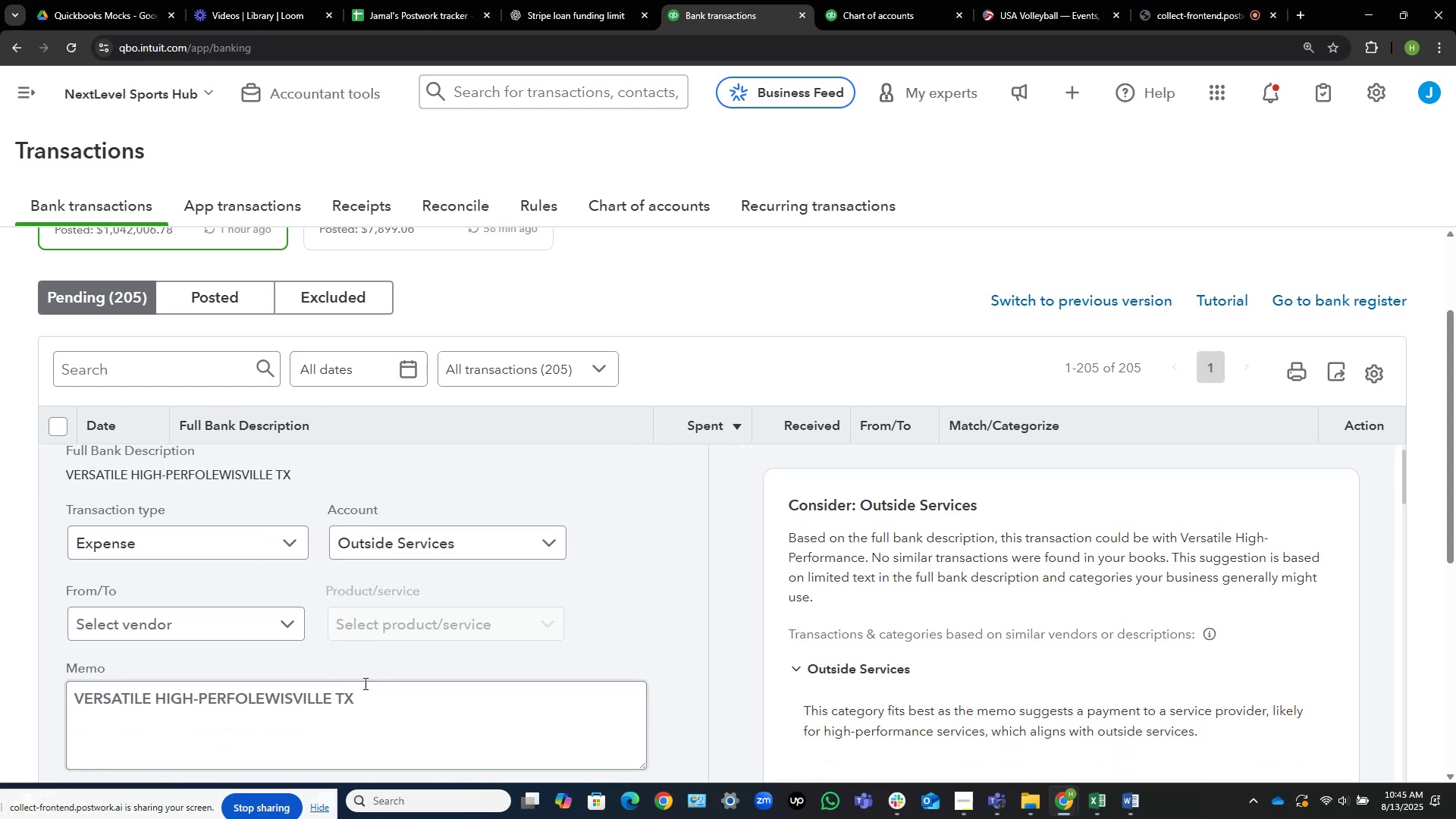 
left_click_drag(start_coordinate=[378, 692], to_coordinate=[42, 684])
 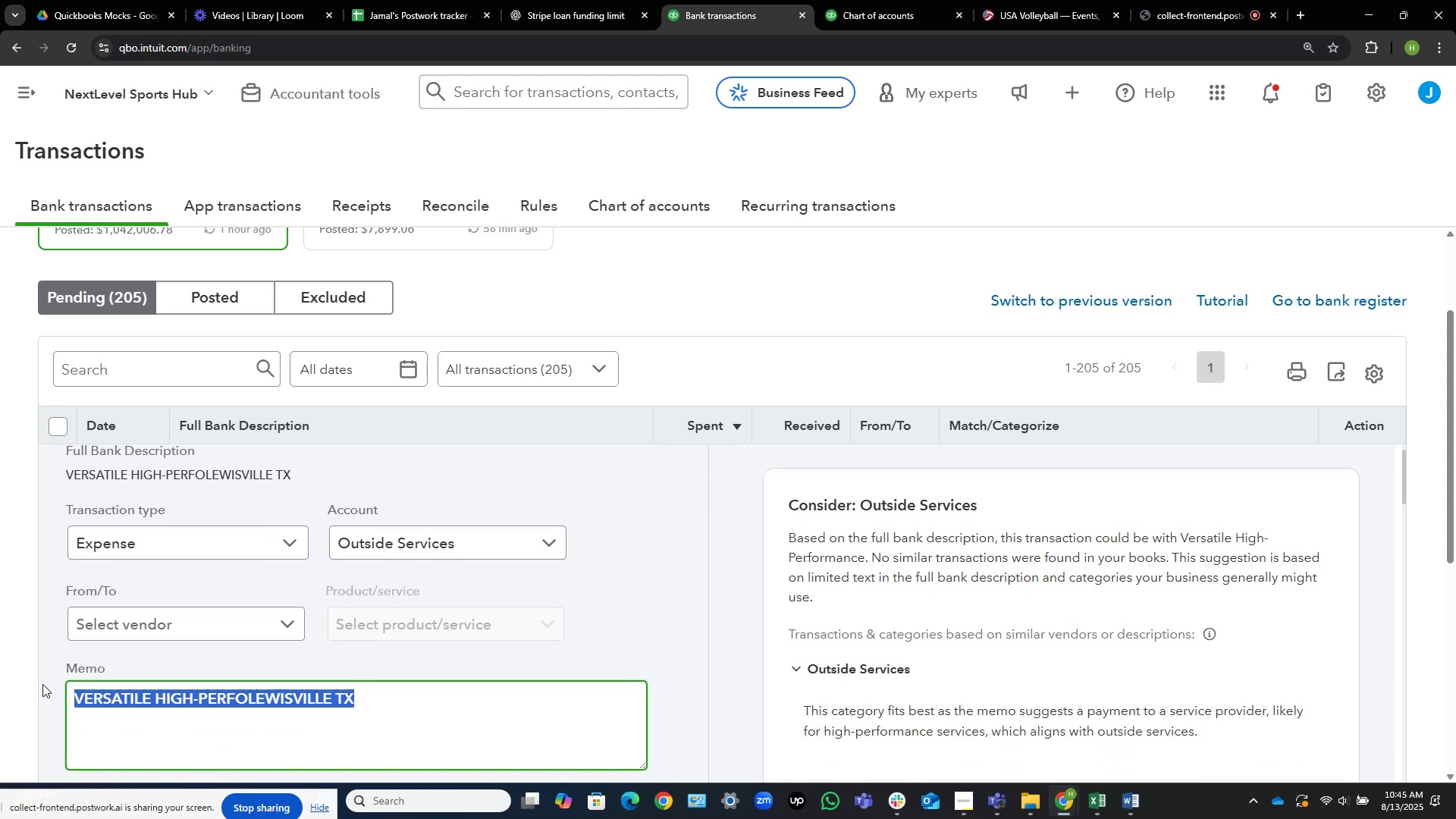 
key(Control+C)
 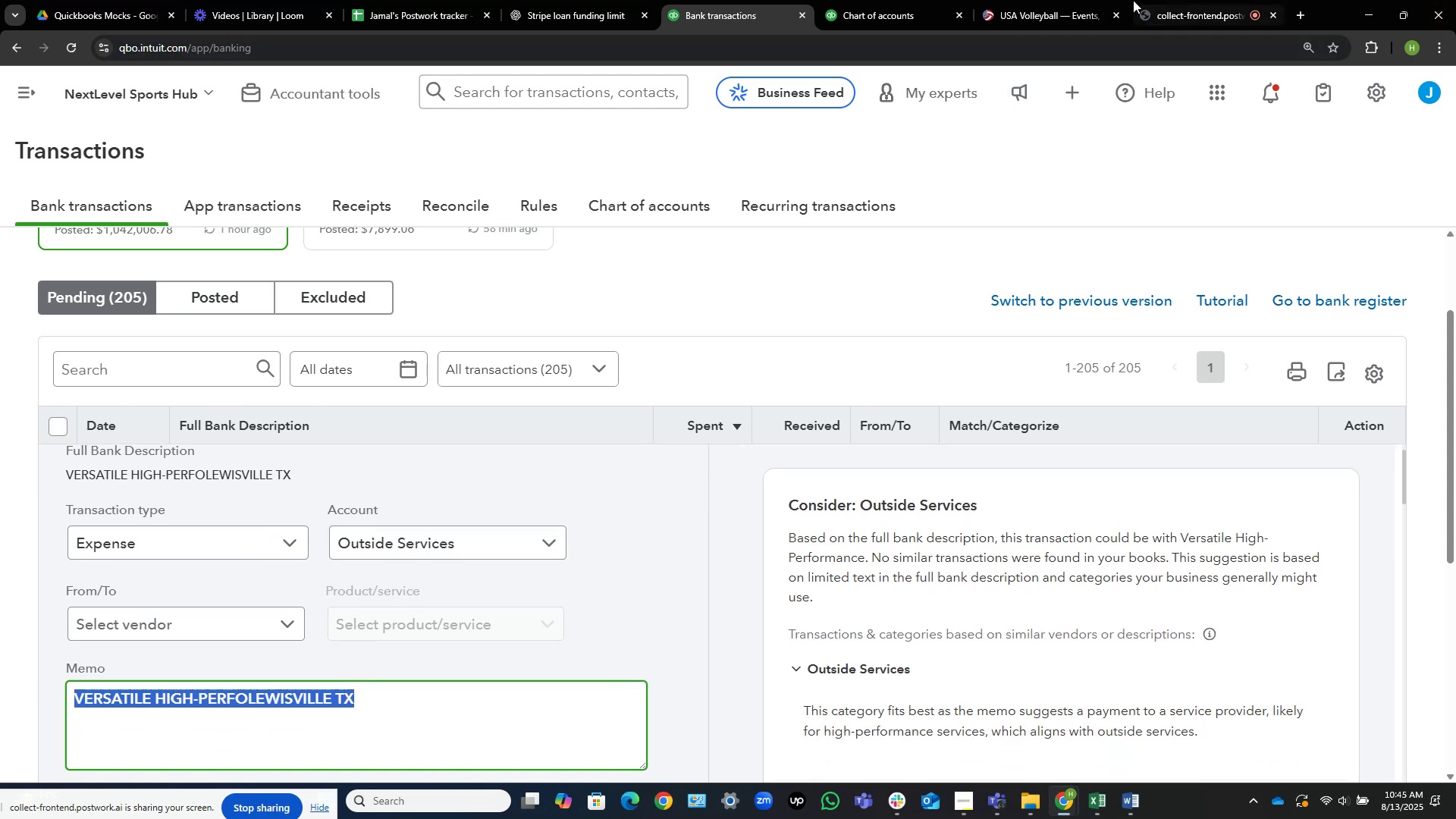 
left_click([1053, 0])
 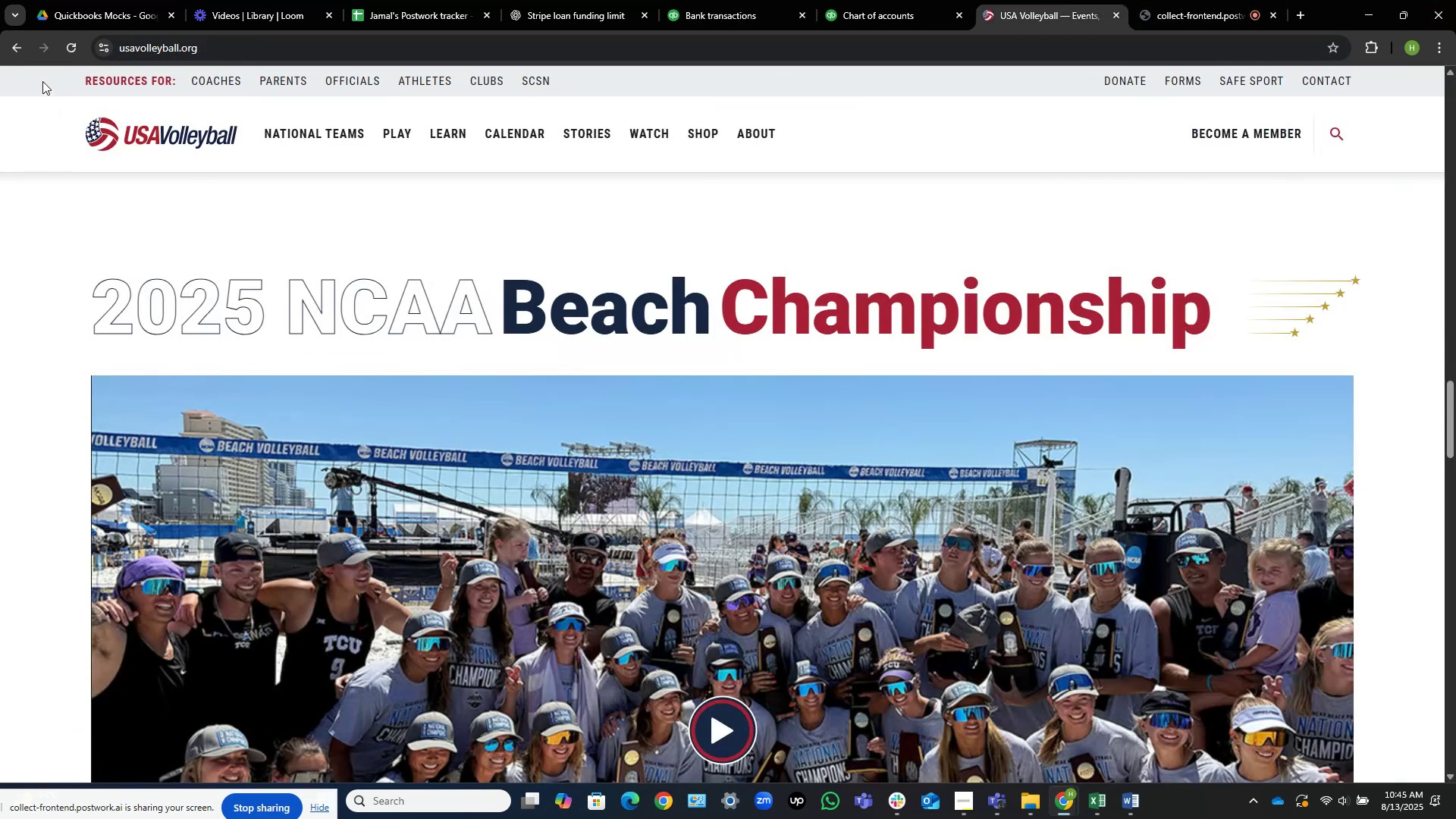 
left_click([16, 50])
 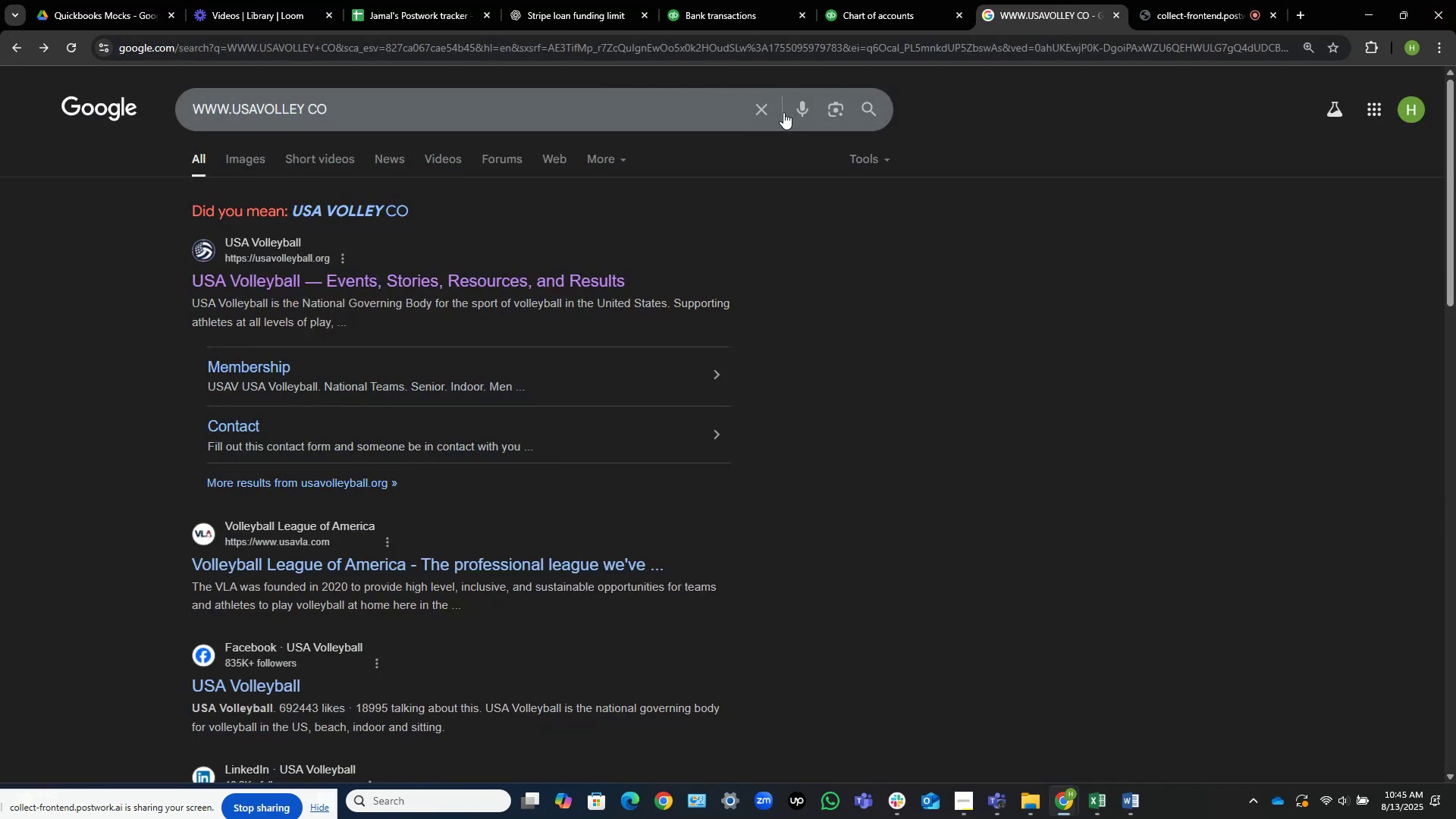 
left_click([755, 108])
 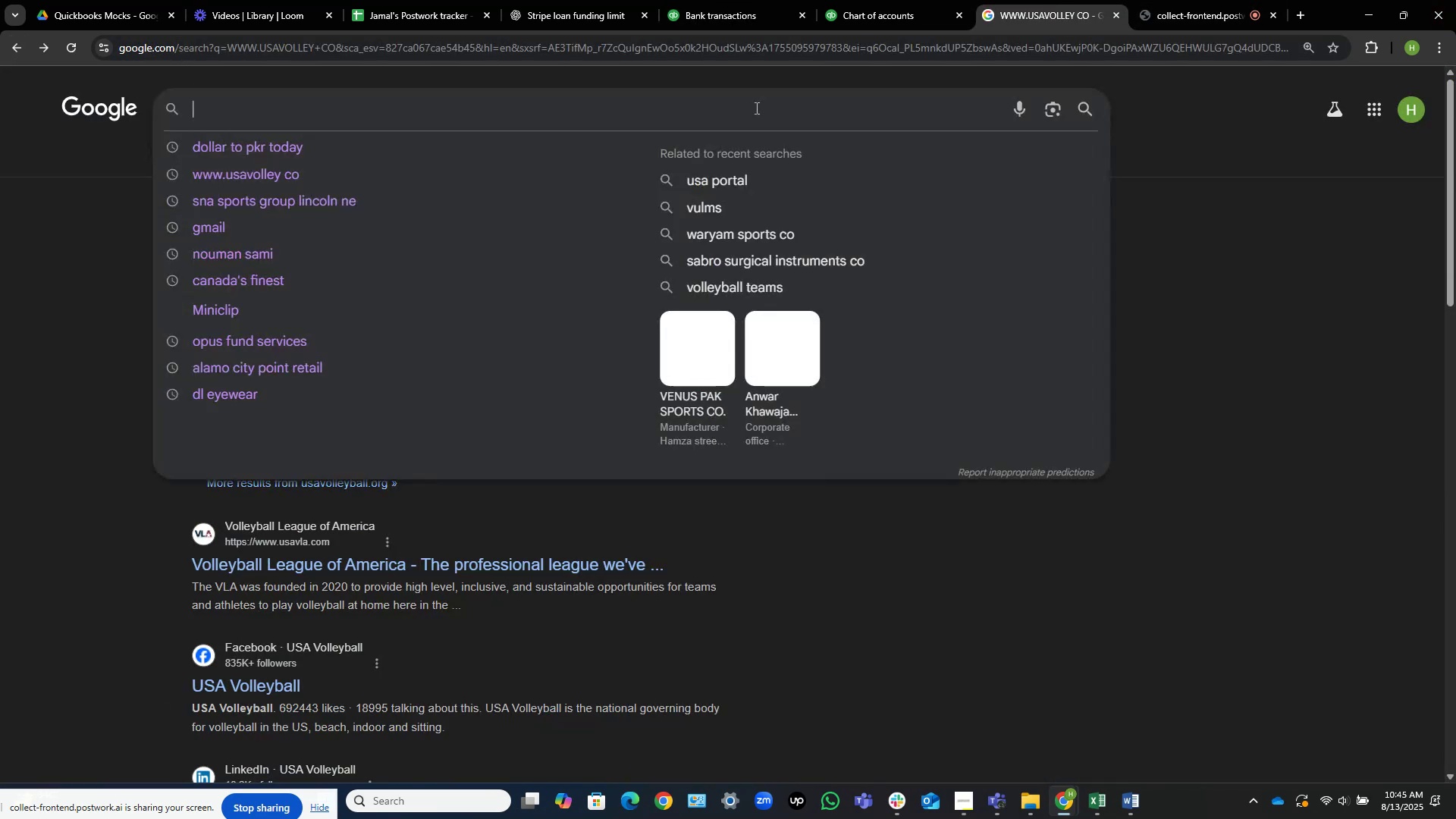 
key(Control+V)
 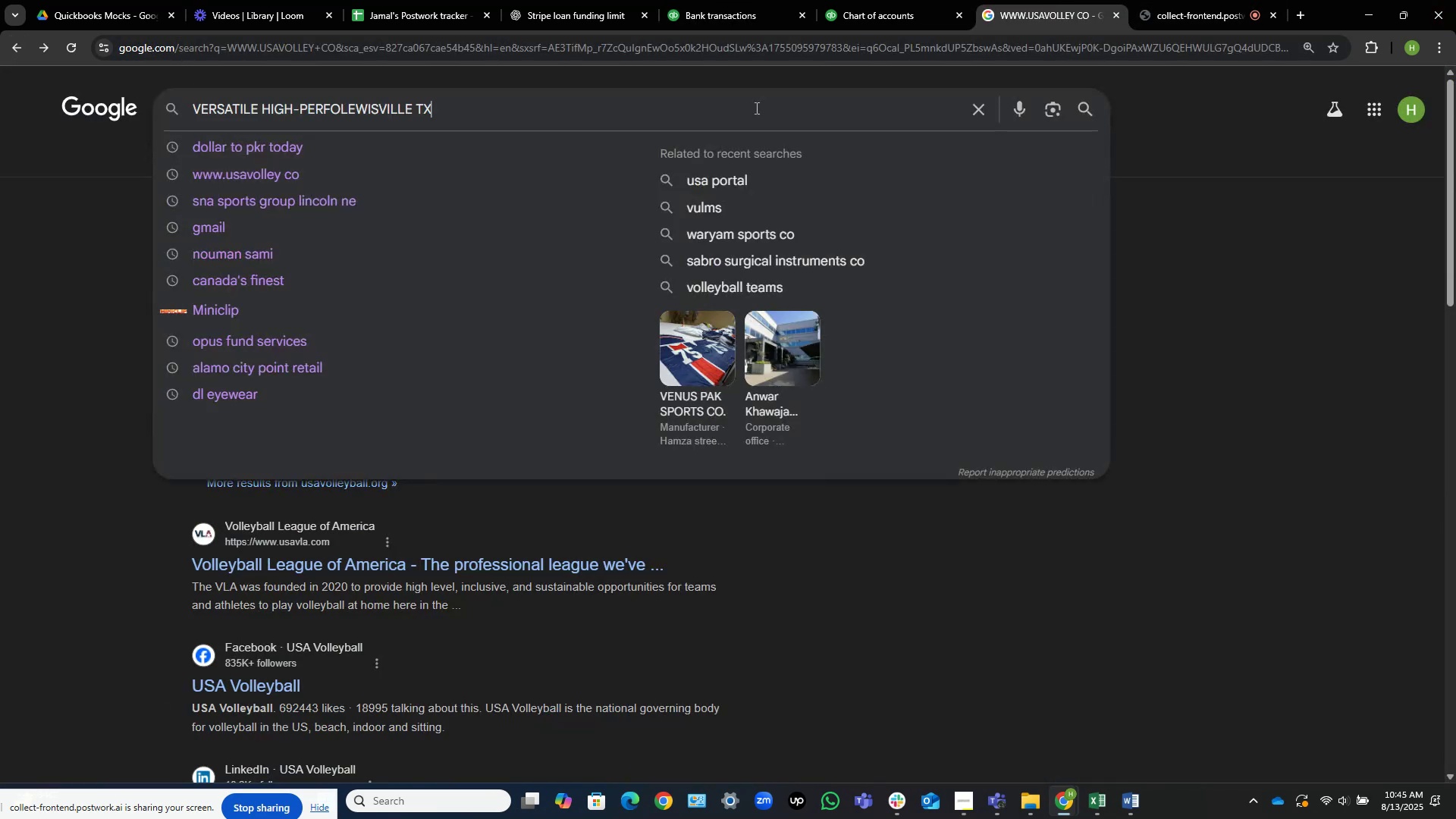 
key(NumpadEnter)
 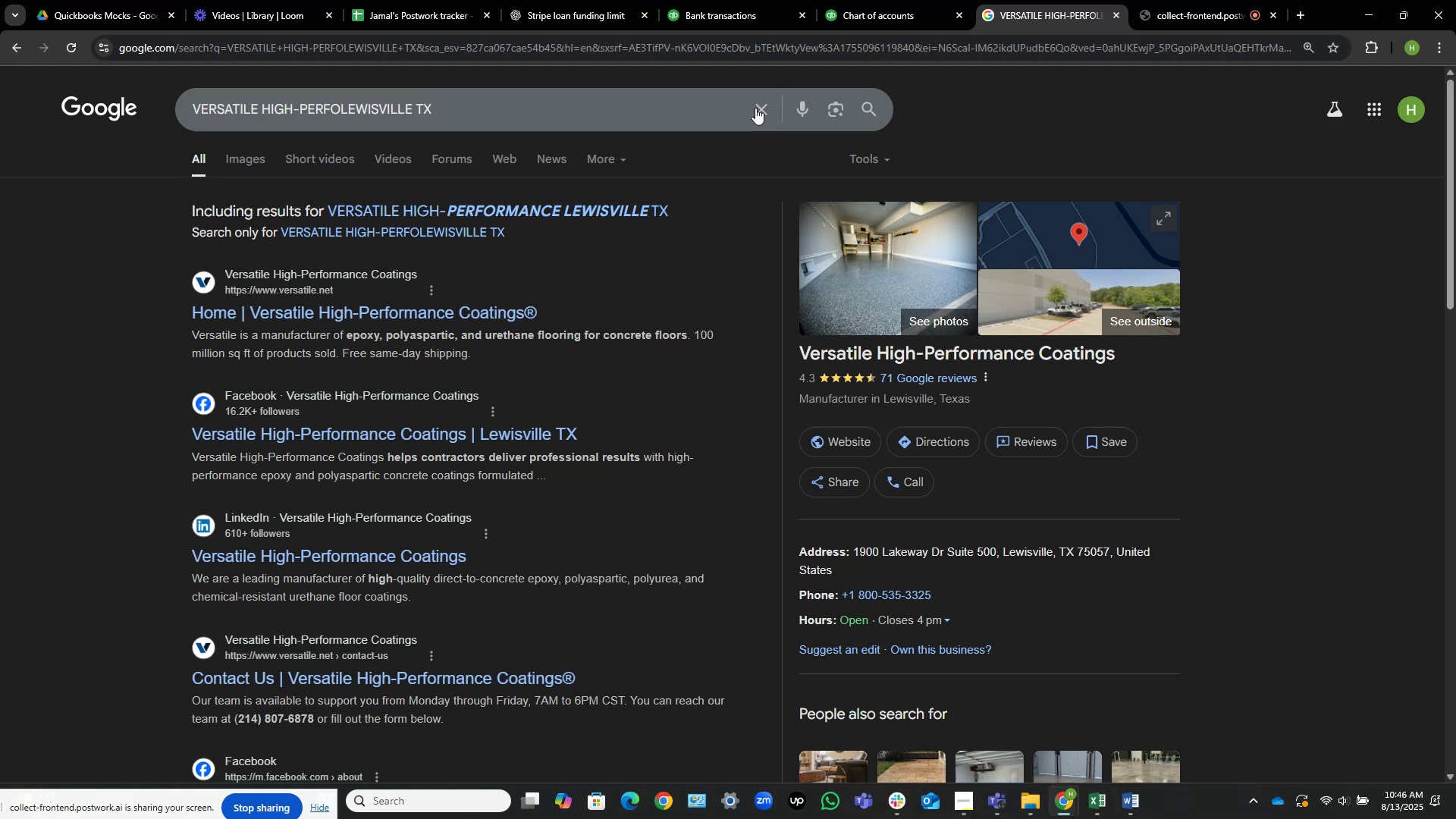 
wait(22.34)
 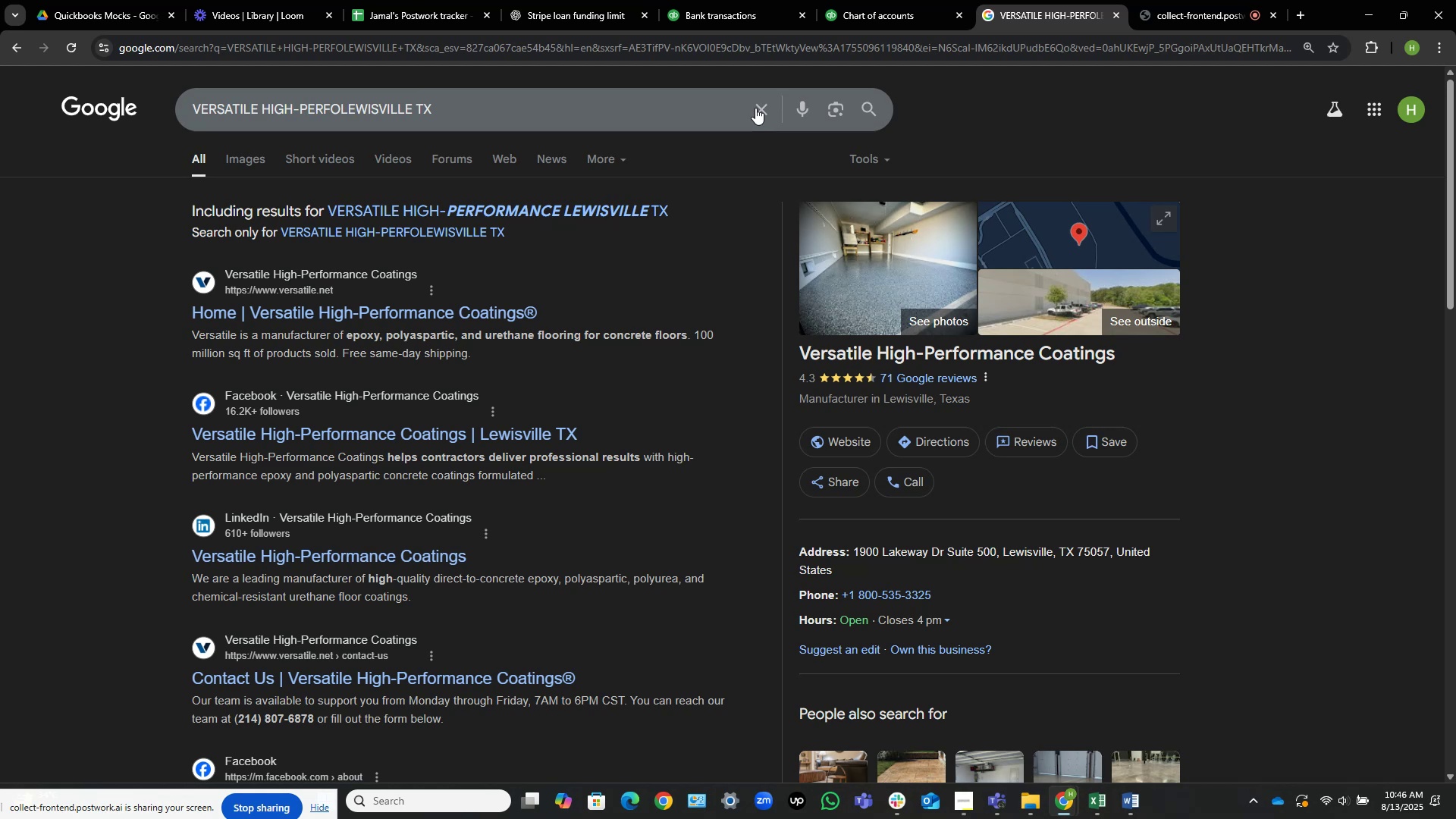 
left_click([419, 303])
 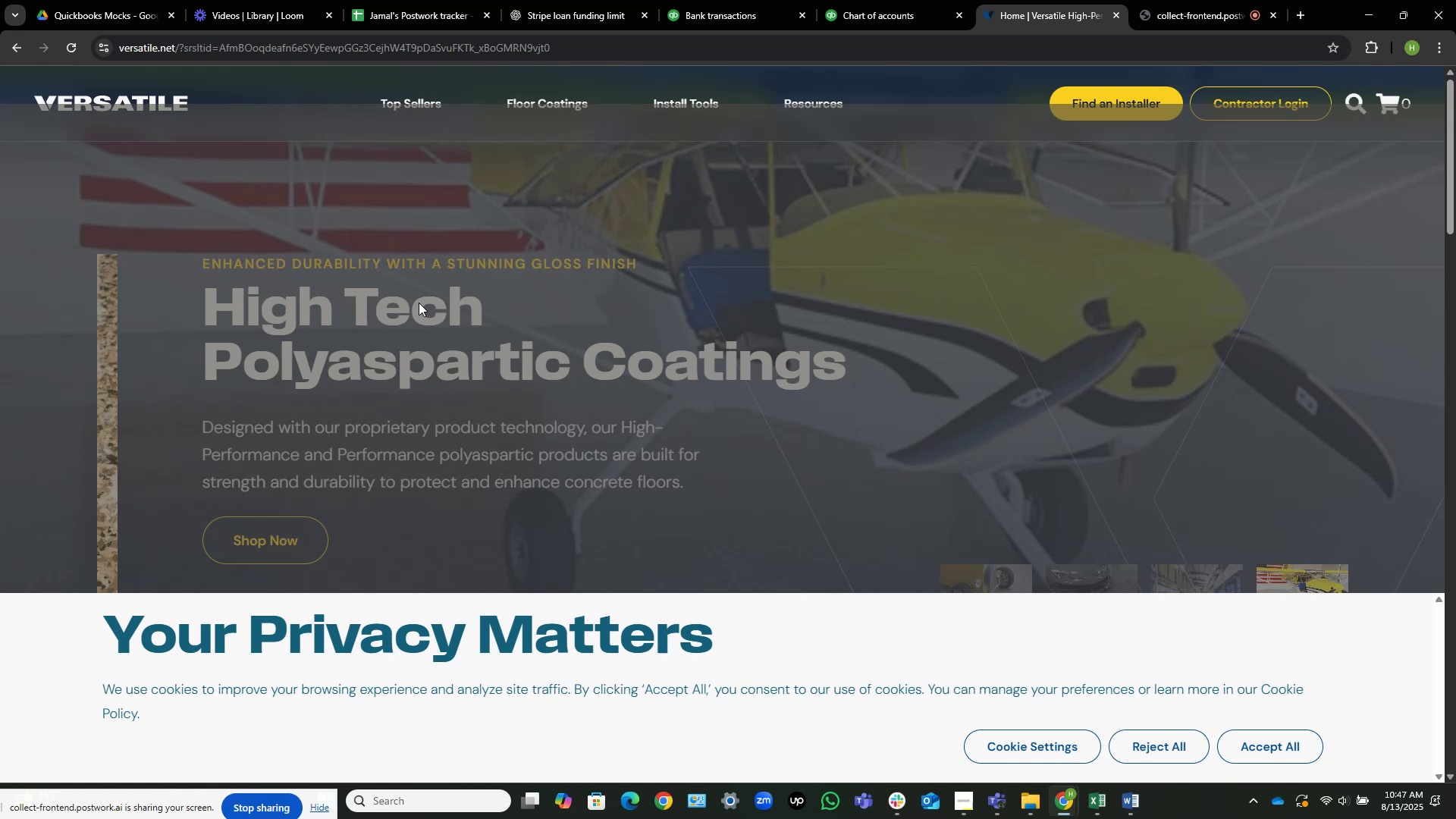 
wait(56.86)
 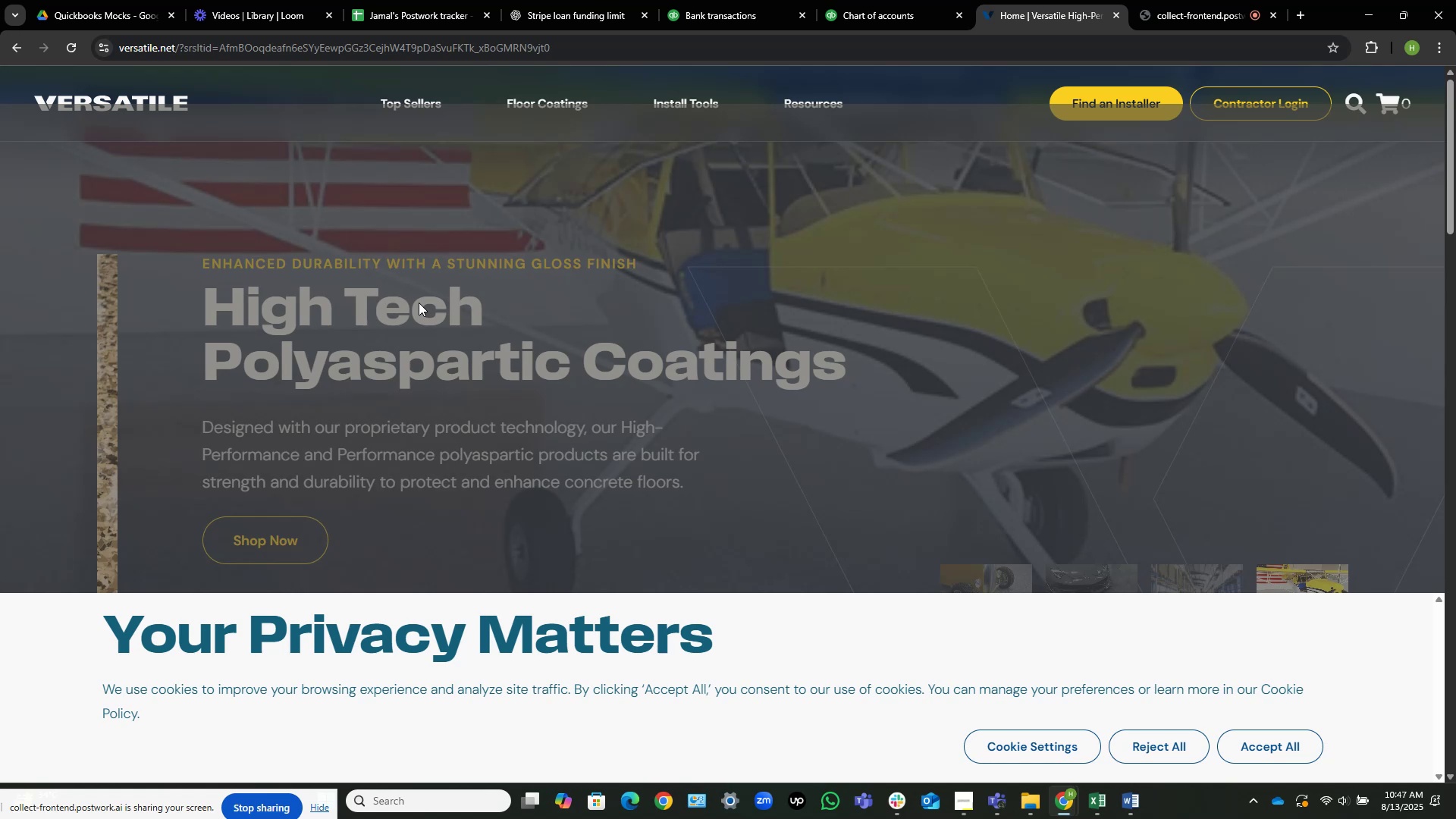 
scroll: coordinate [627, 362], scroll_direction: down, amount: 7.0
 